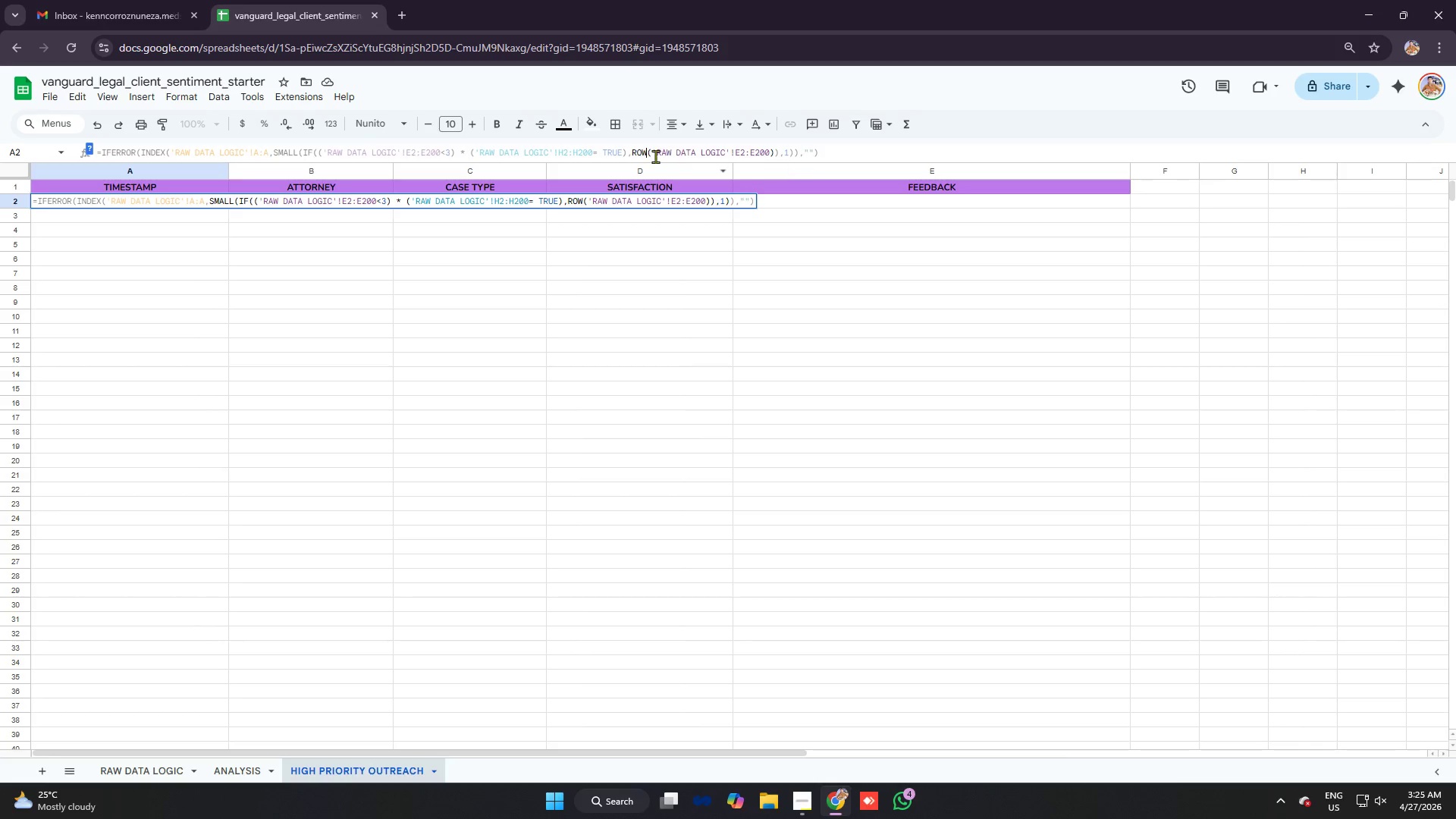 
left_click([676, 152])
 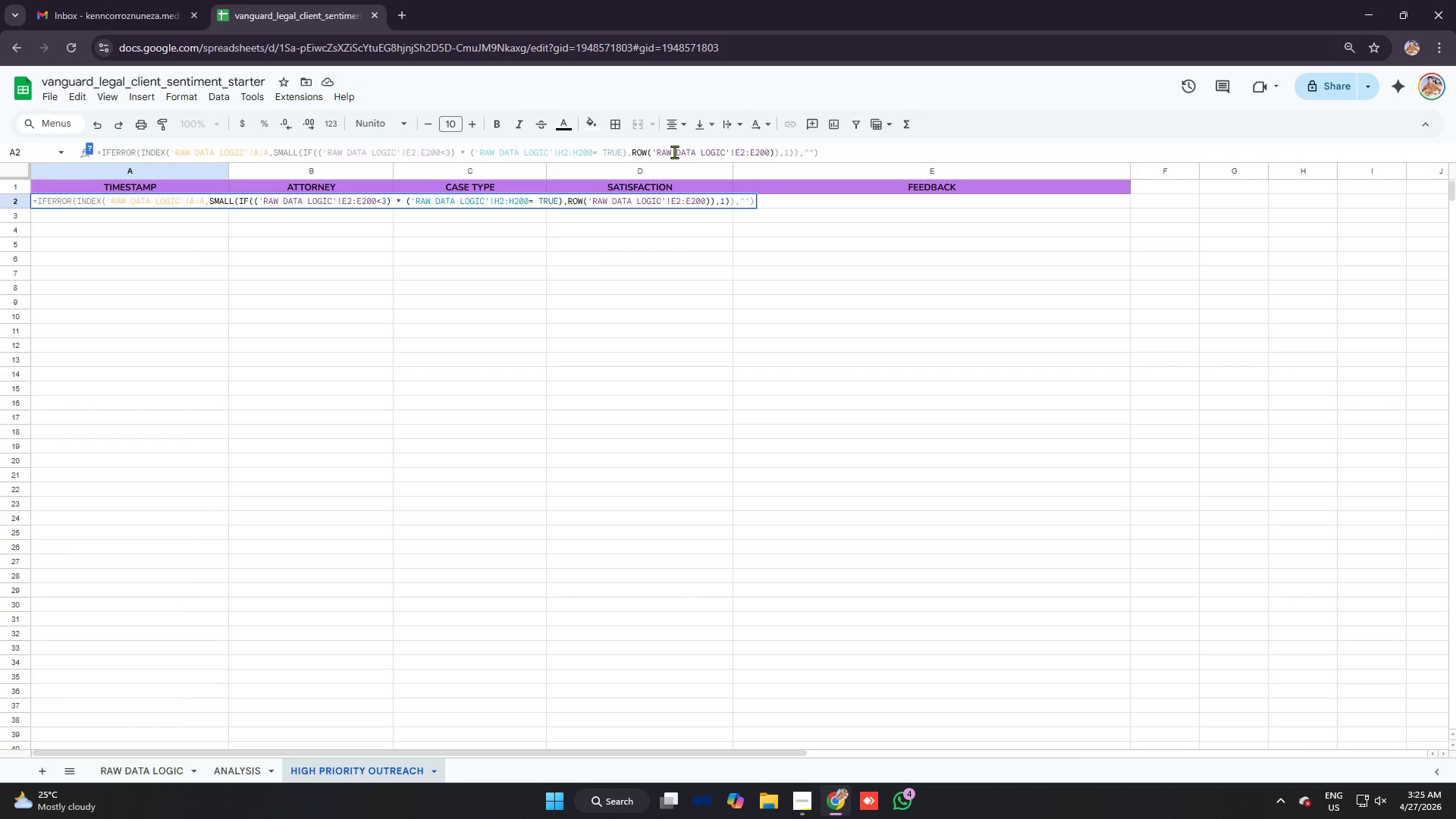 
key(Enter)
 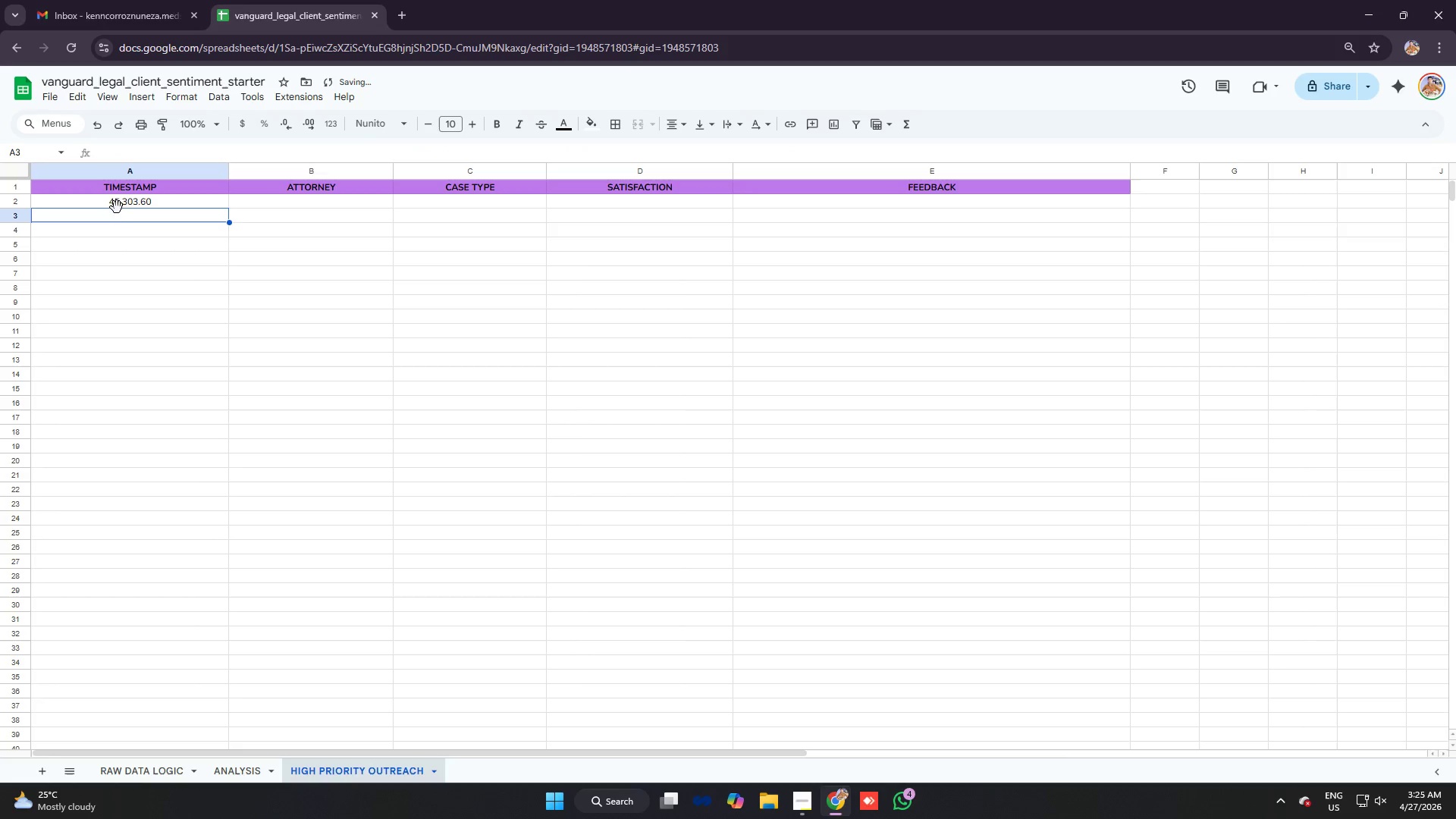 
left_click([125, 199])
 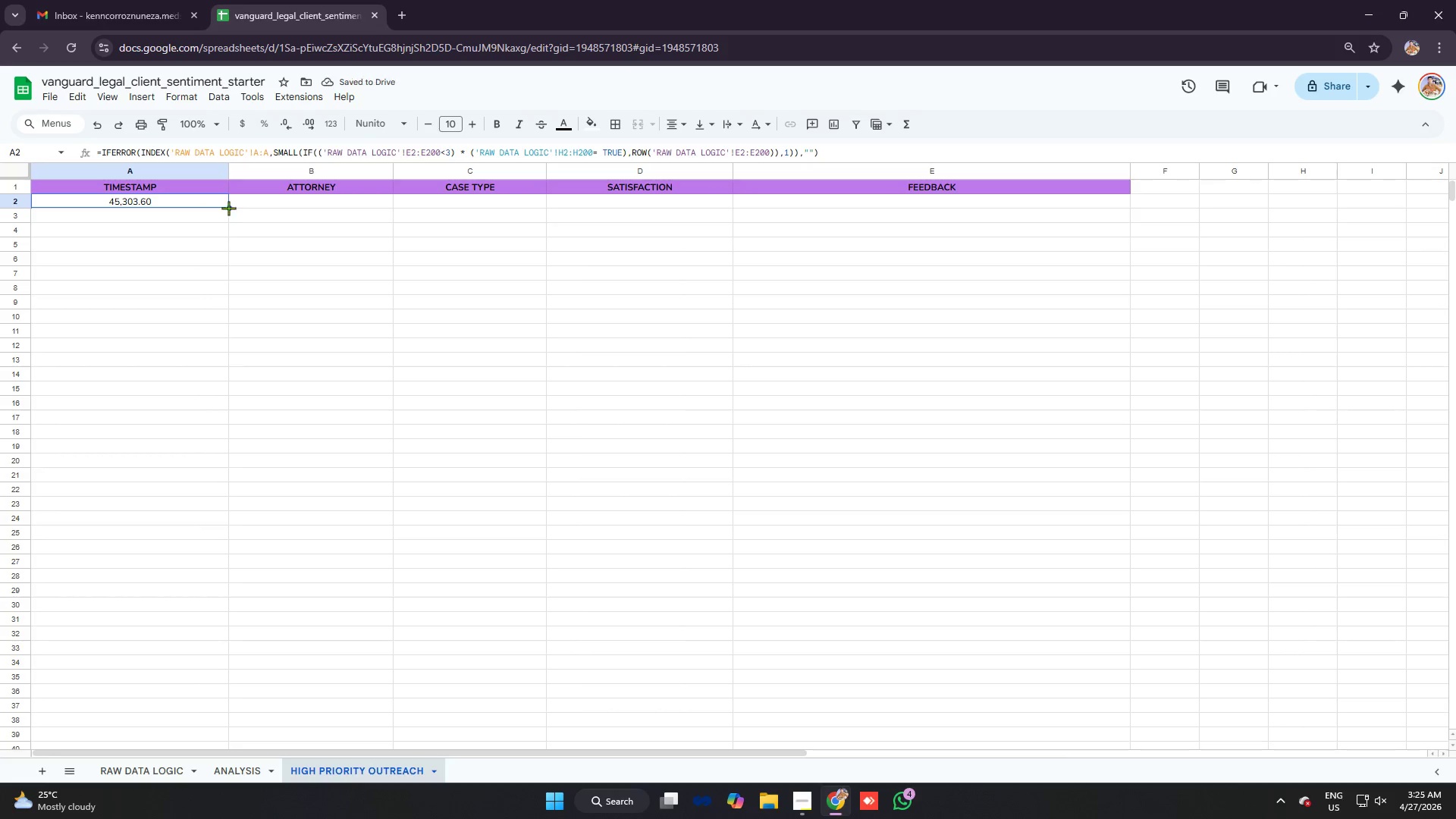 
left_click_drag(start_coordinate=[228, 207], to_coordinate=[225, 336])
 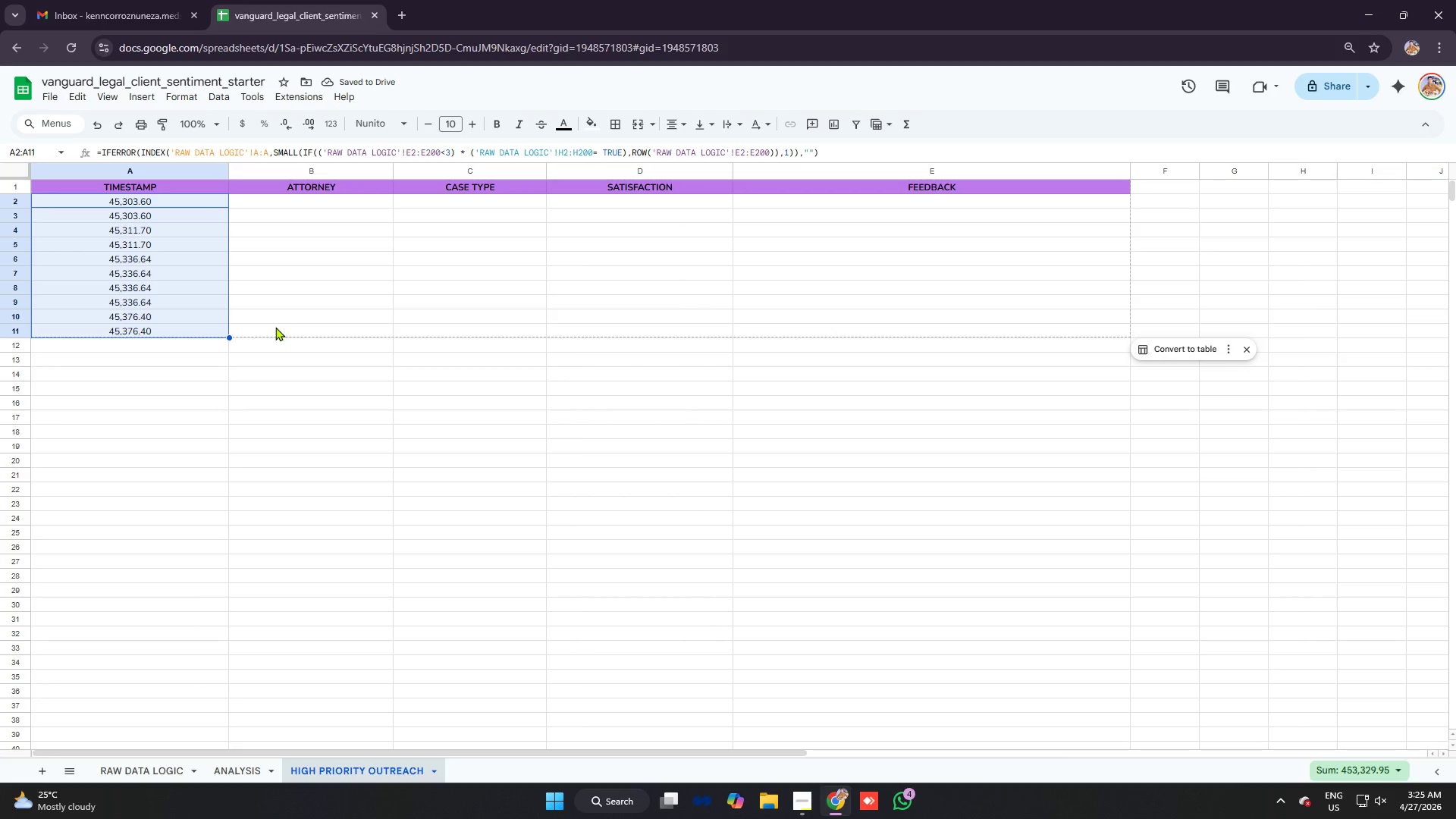 
wait(6.58)
 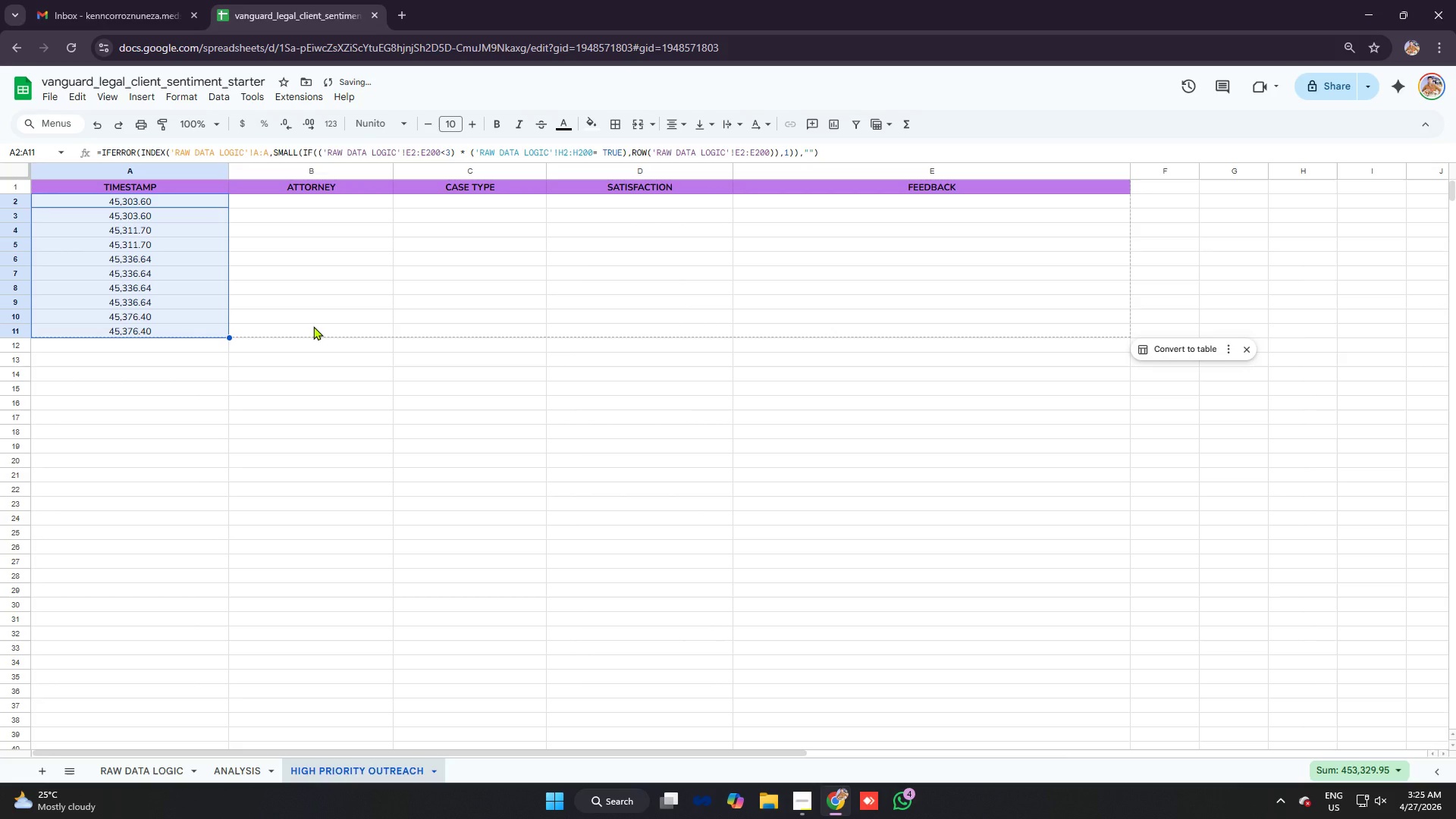 
key(Control+Z)
 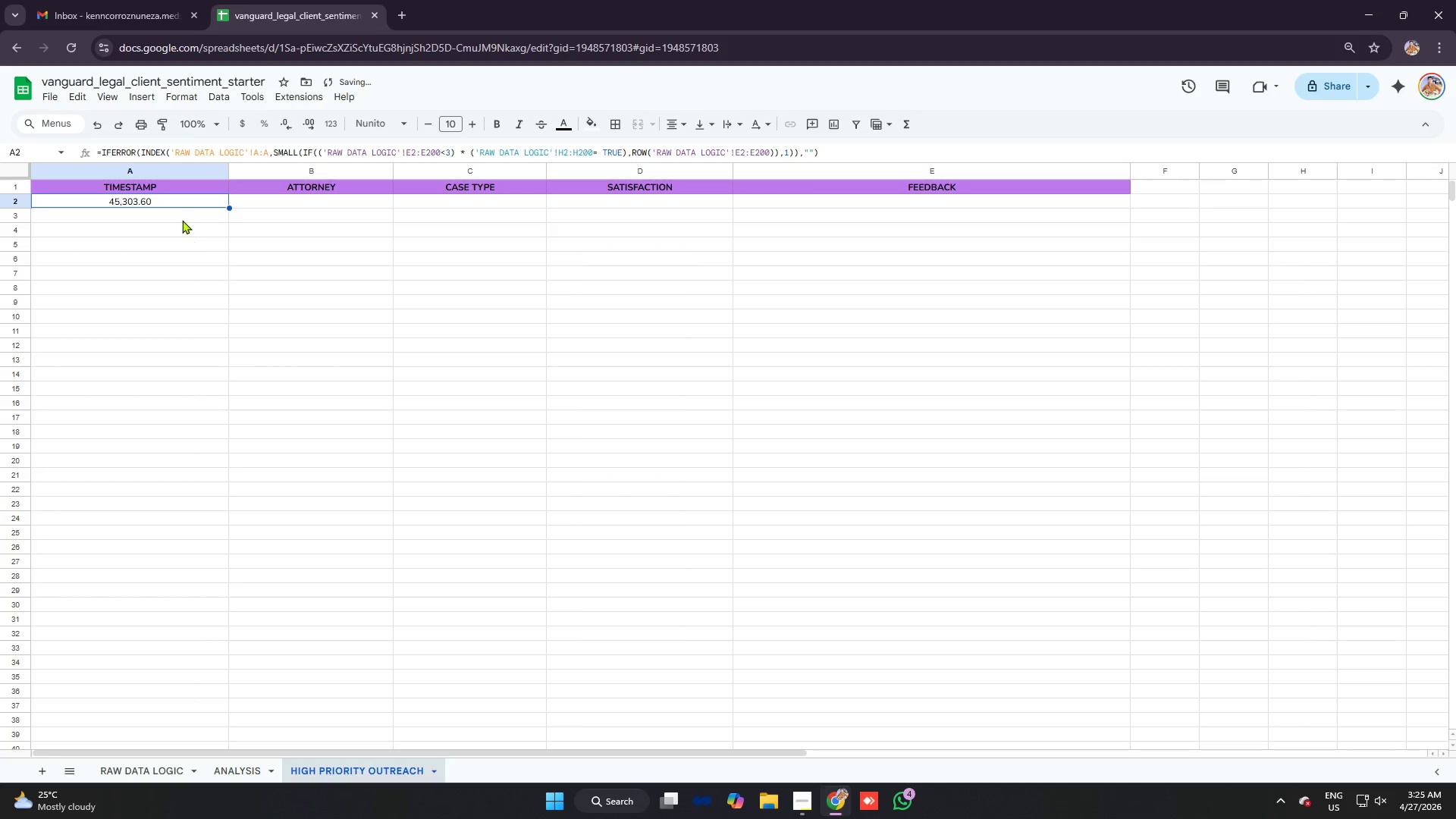 
left_click([182, 219])
 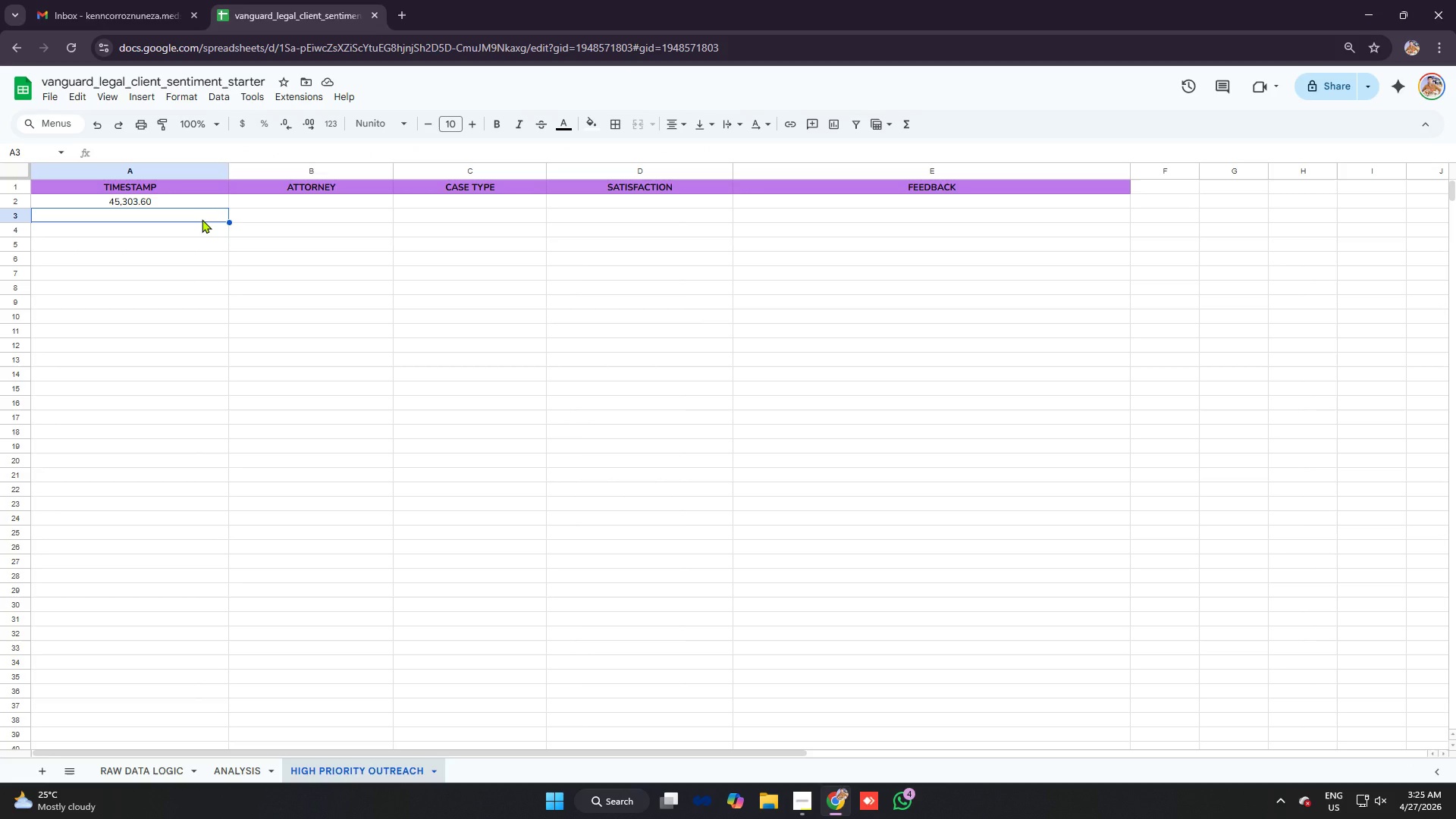 
wait(13.73)
 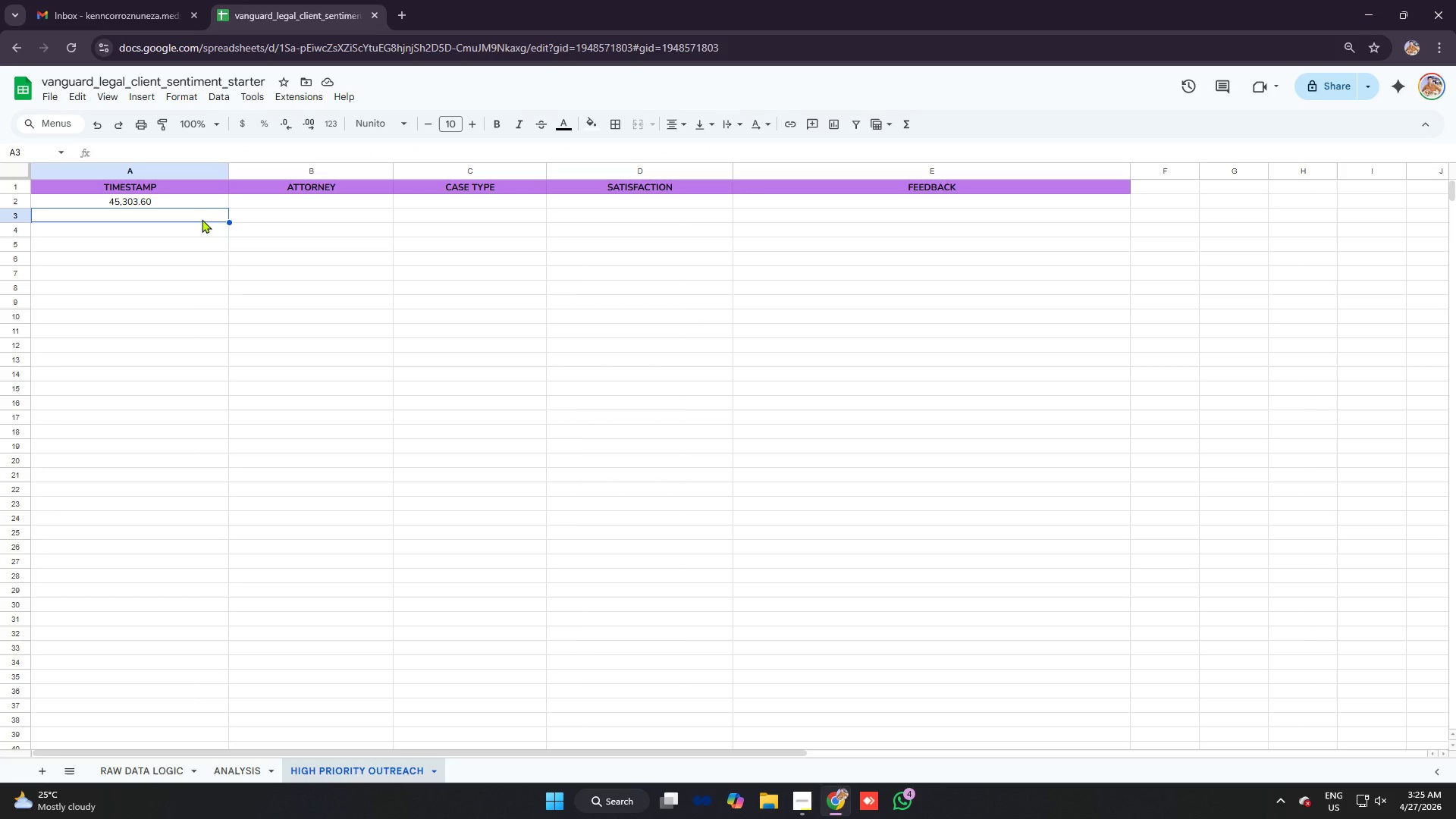 
left_click([187, 198])
 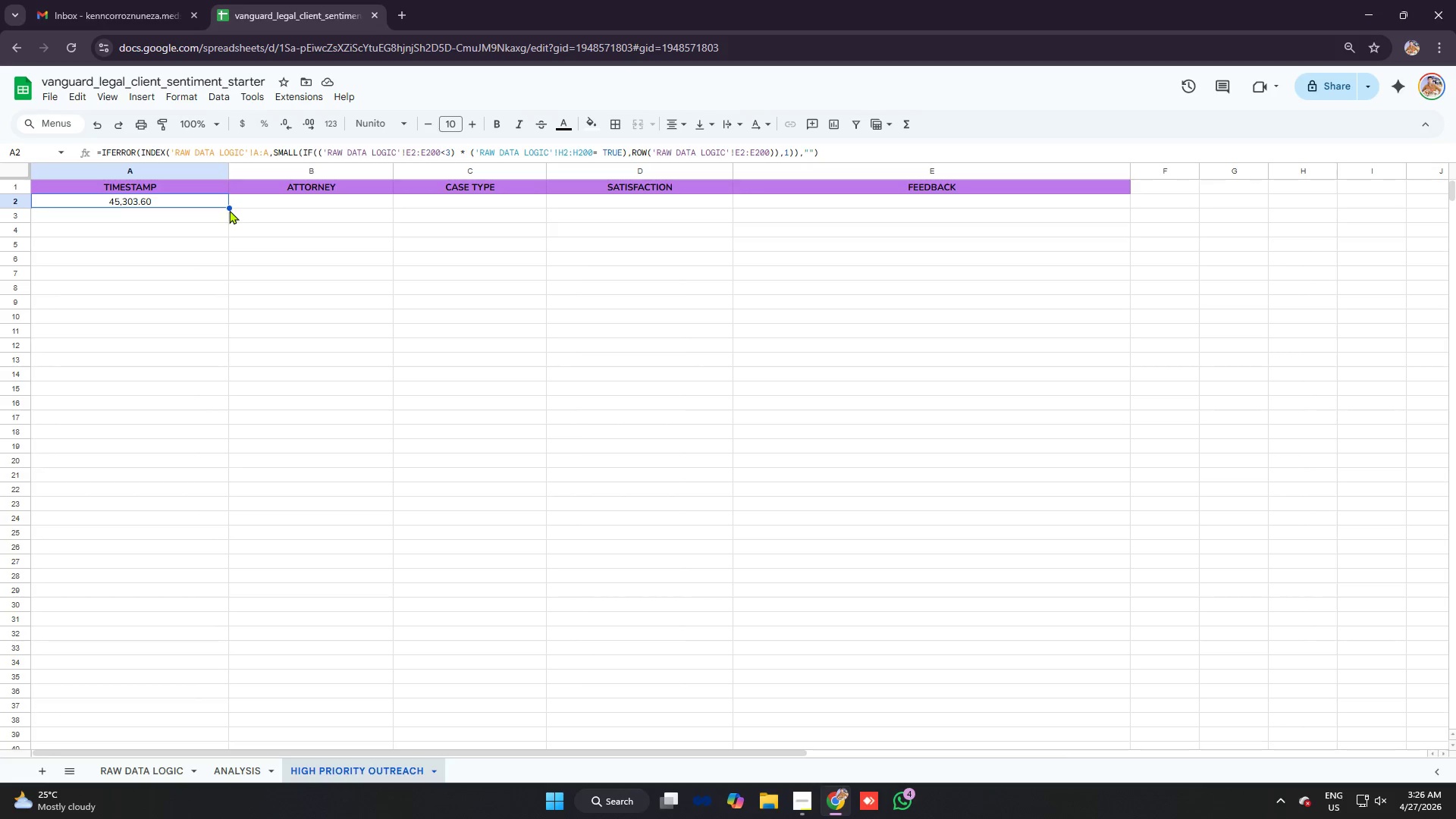 
left_click_drag(start_coordinate=[229, 209], to_coordinate=[234, 259])
 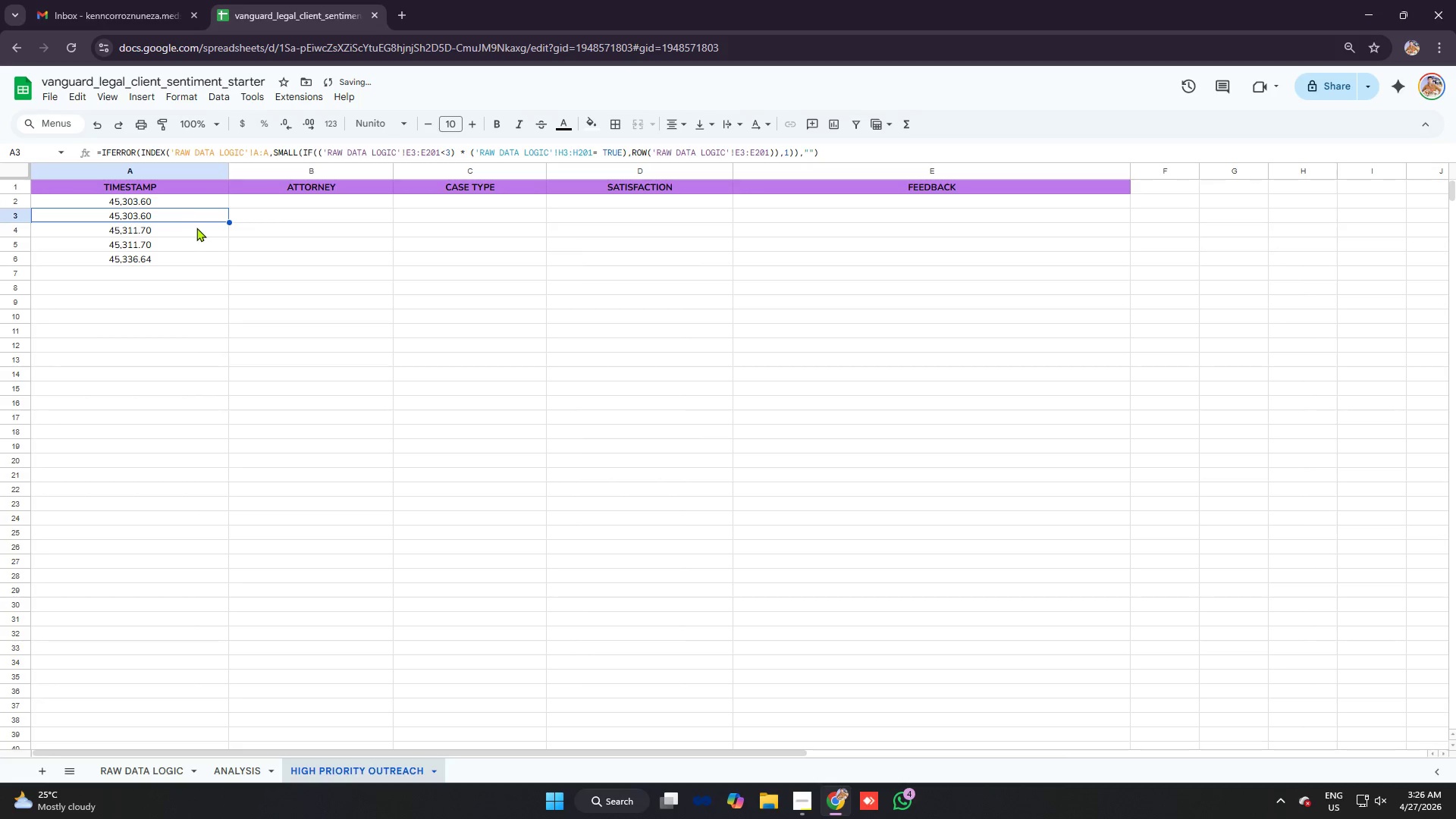 
left_click([196, 237])
 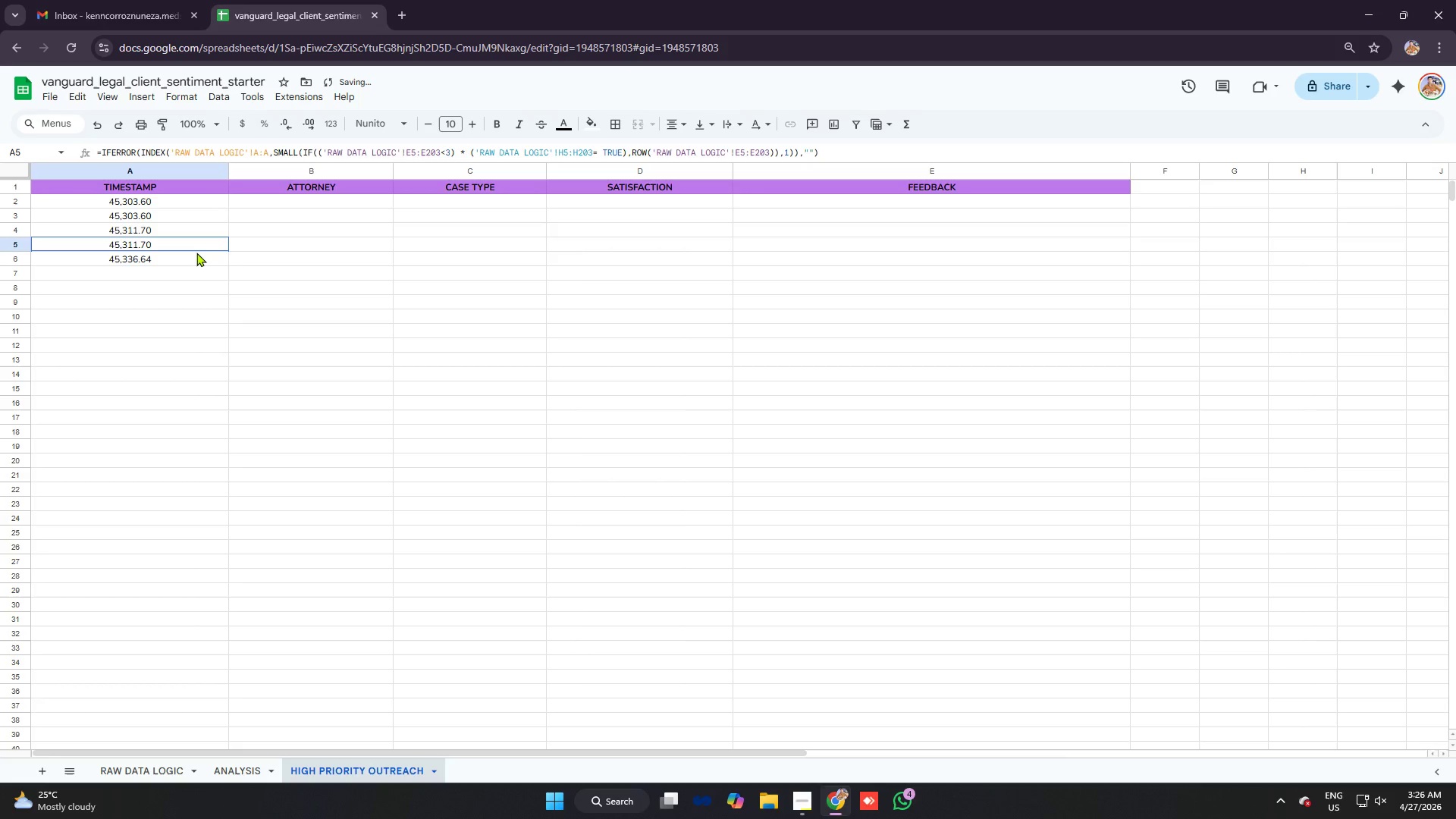 
double_click([196, 253])
 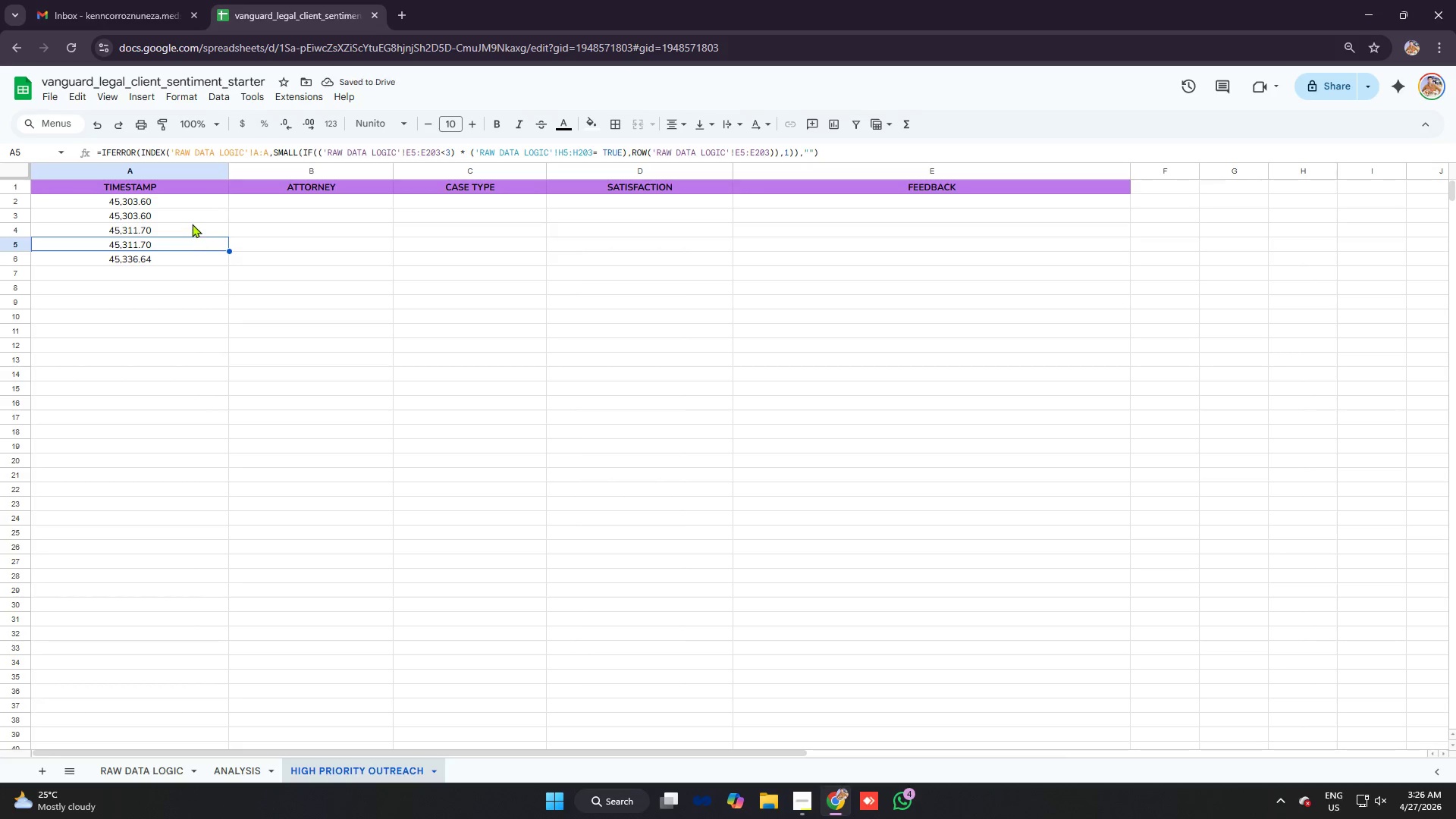 
triple_click([192, 224])
 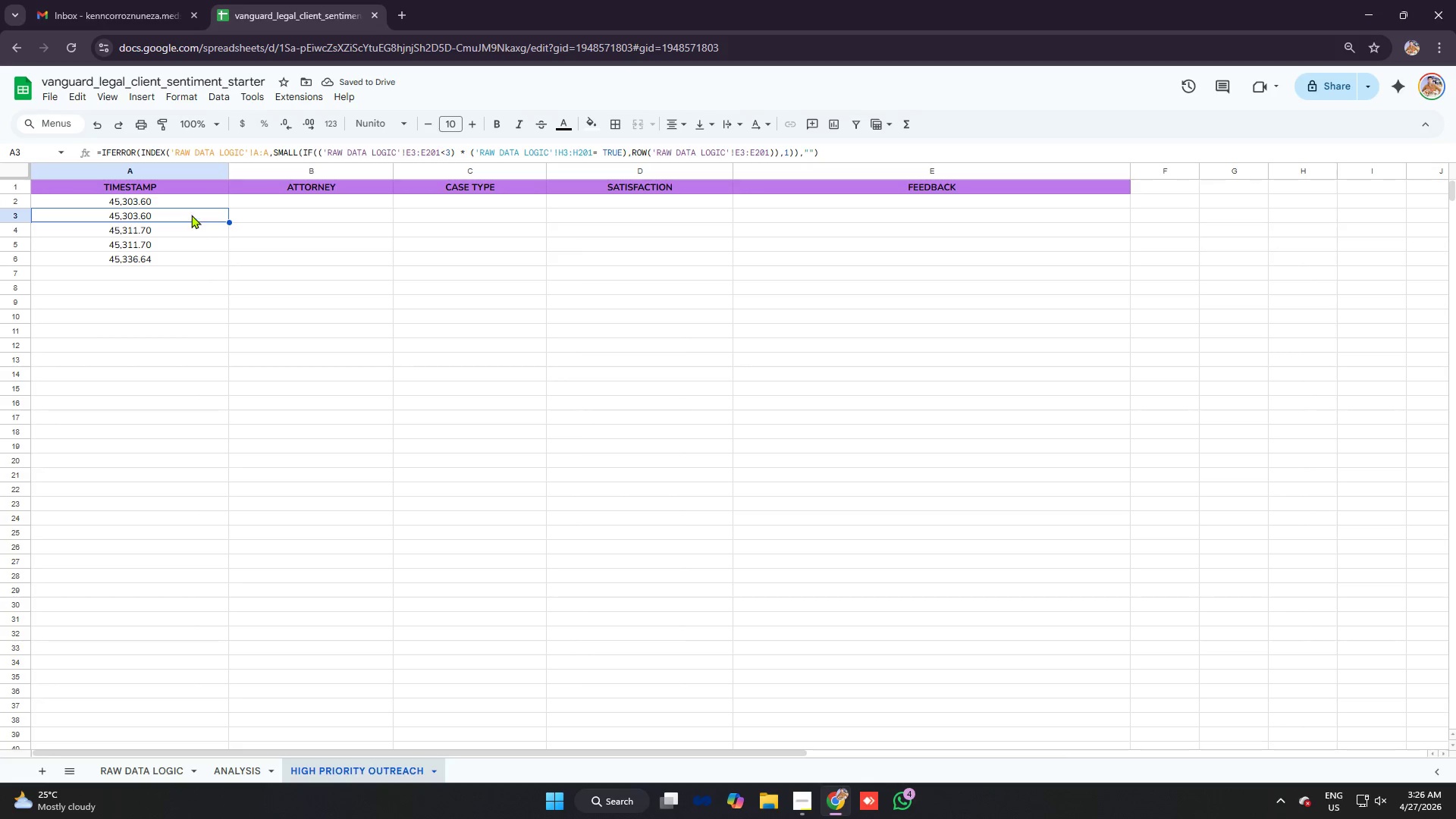 
triple_click([191, 214])
 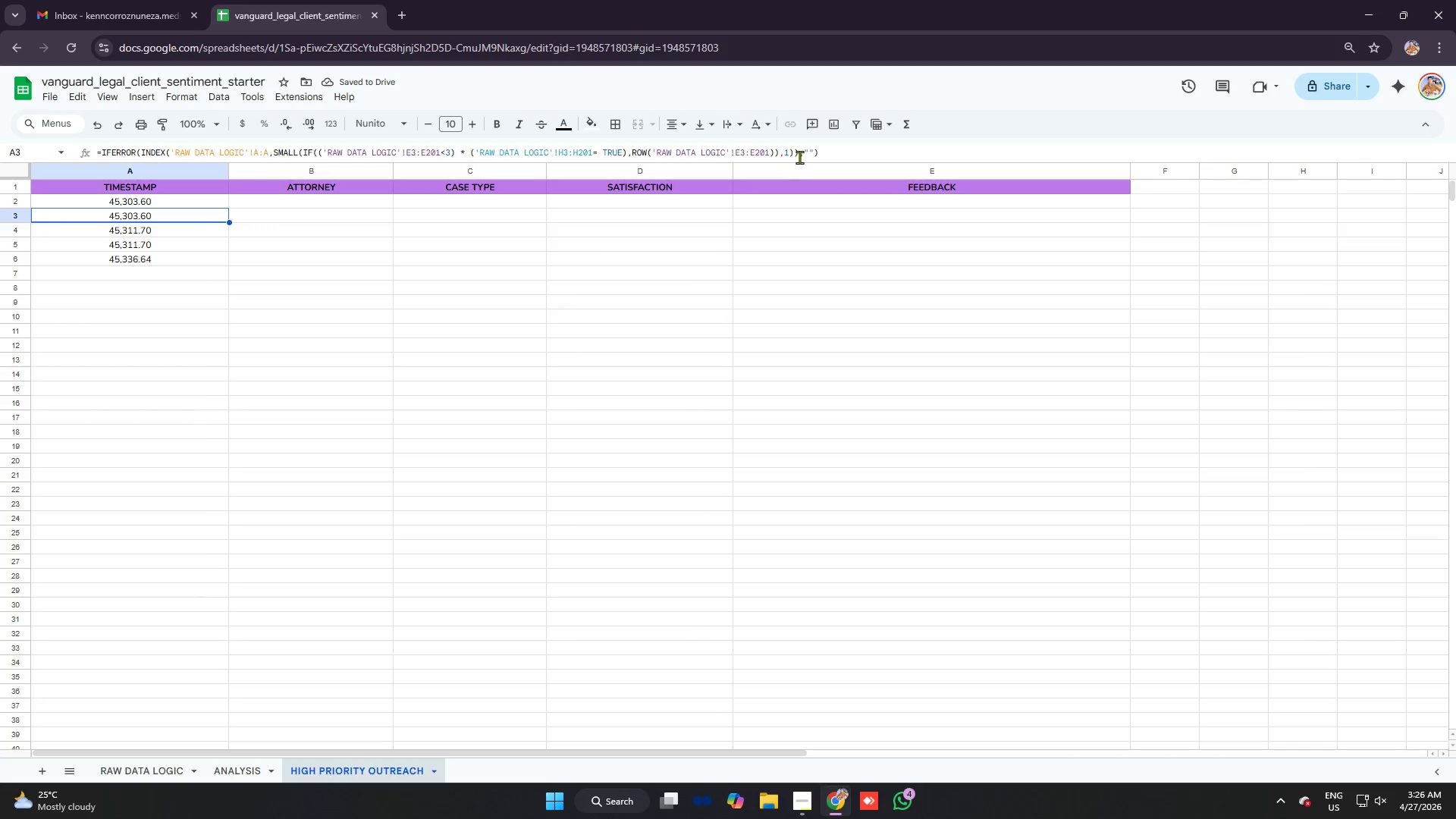 
left_click([790, 153])
 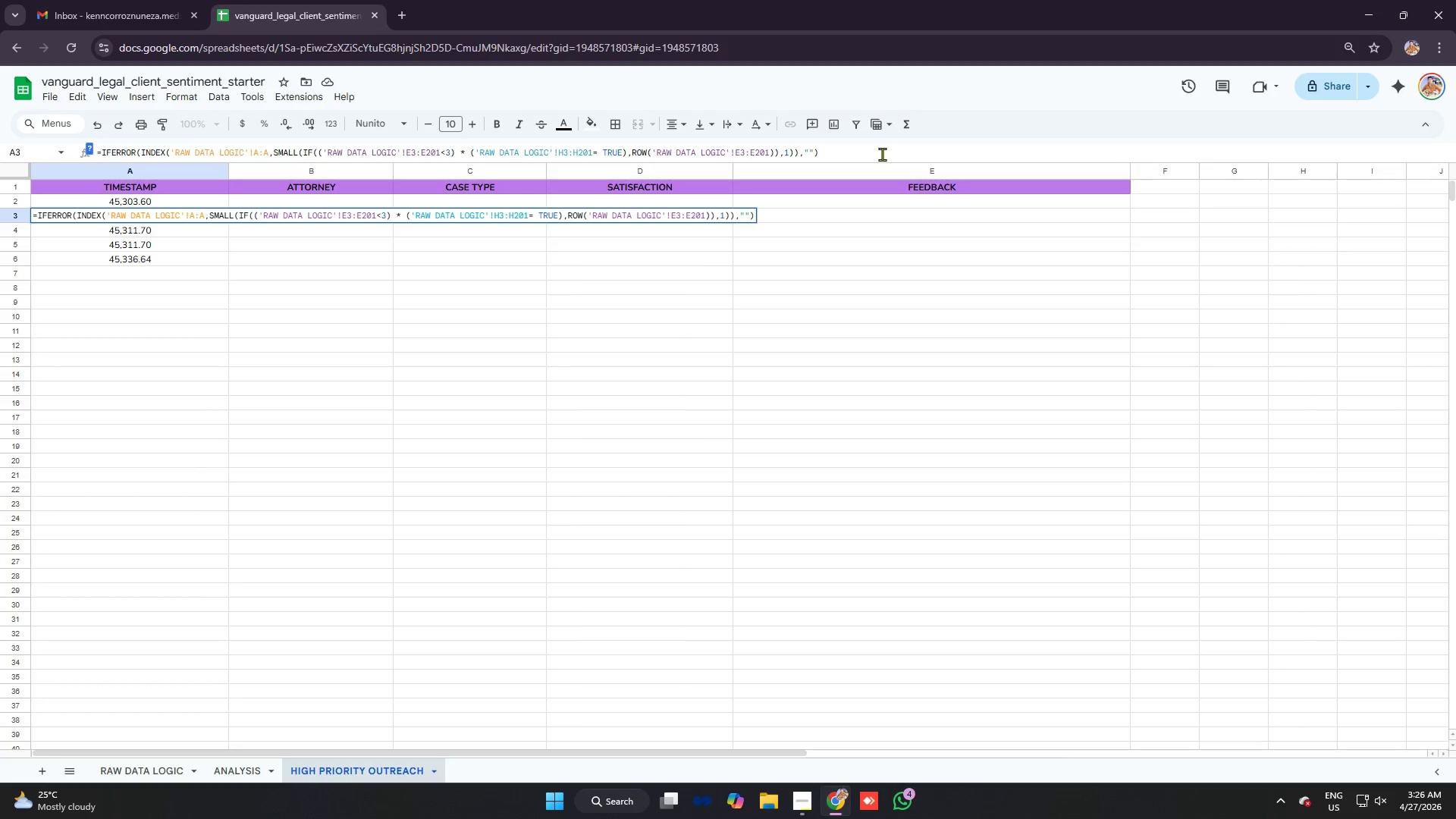 
key(Backspace)
 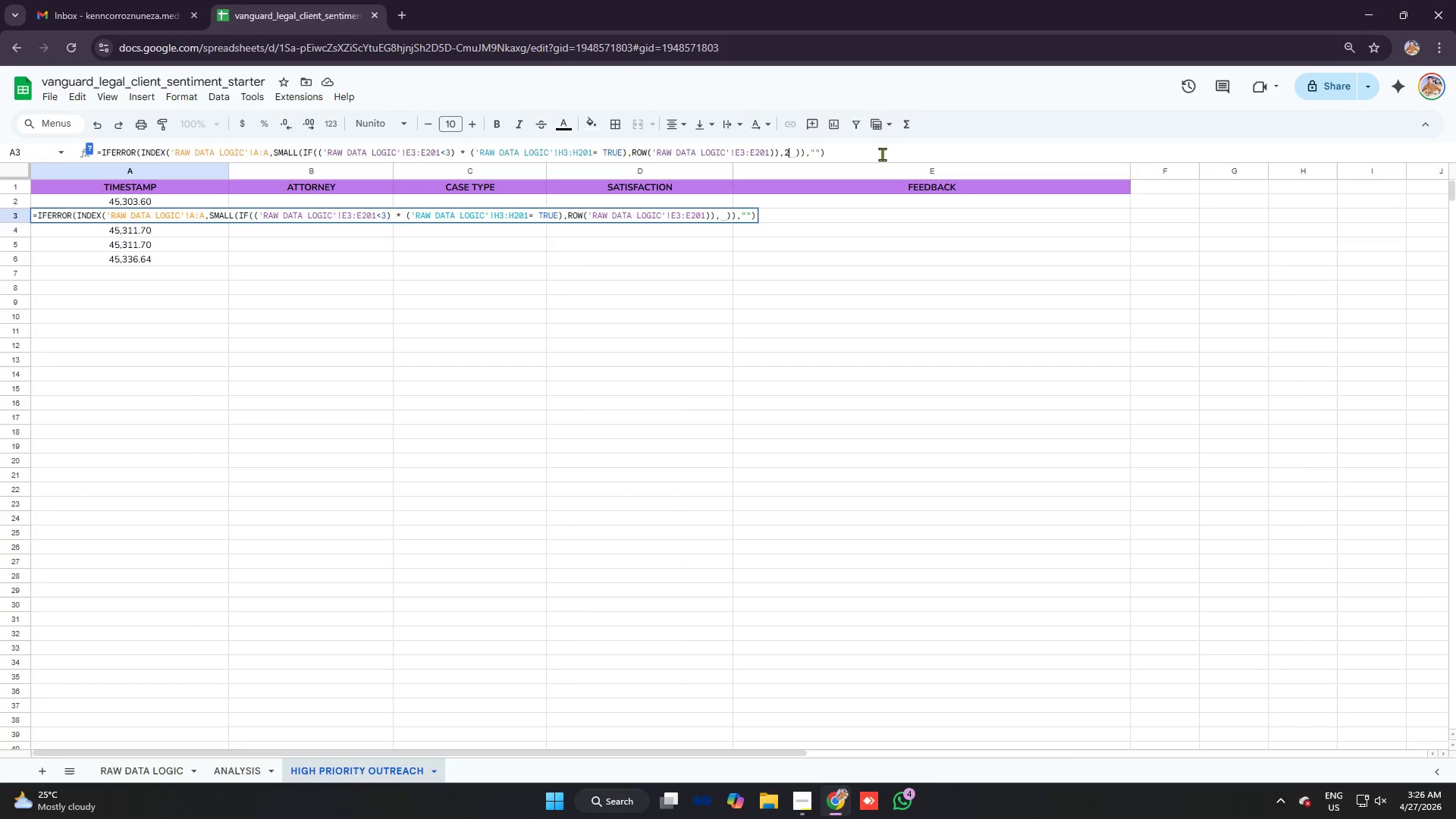 
key(2)
 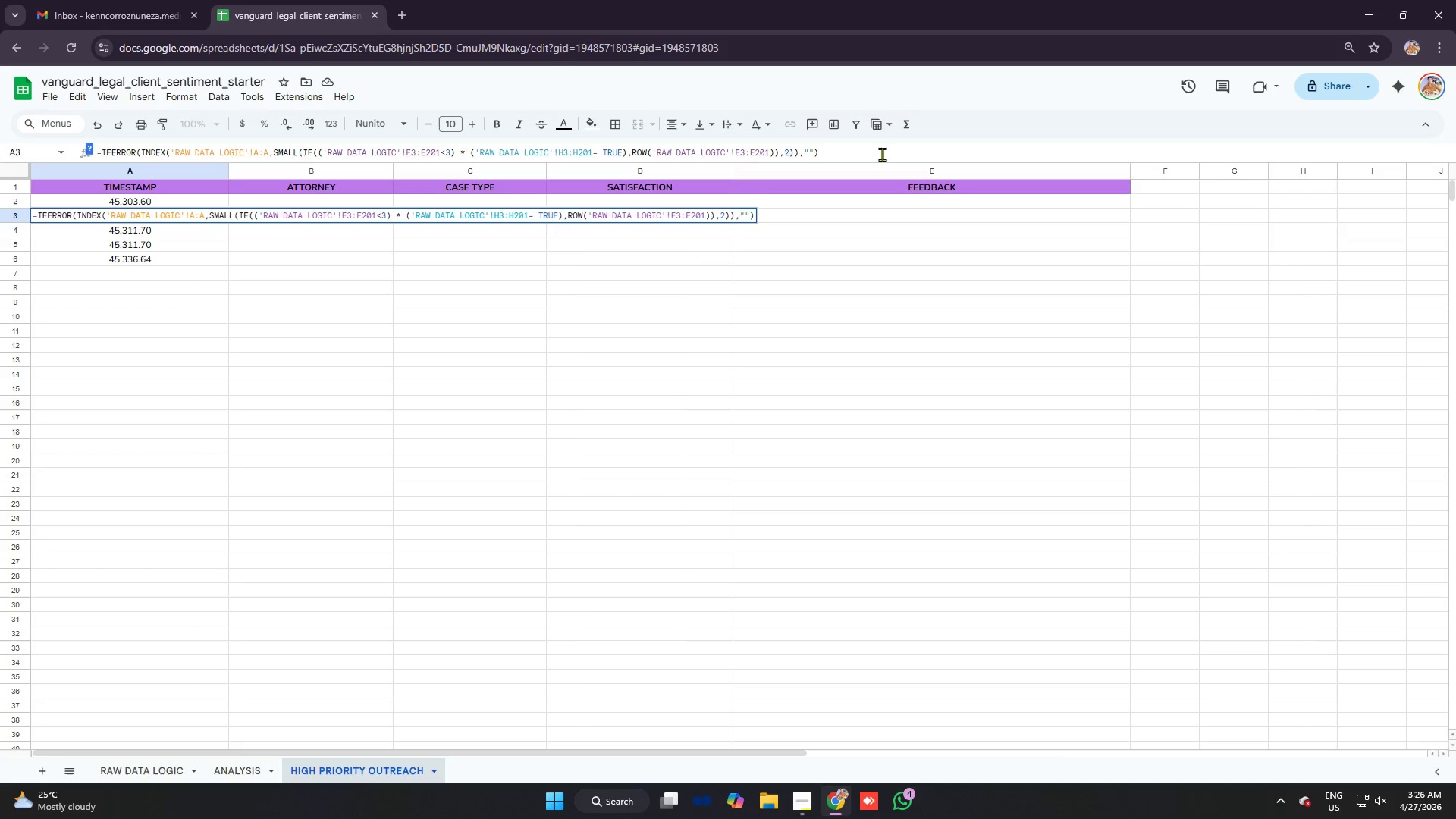 
key(Enter)
 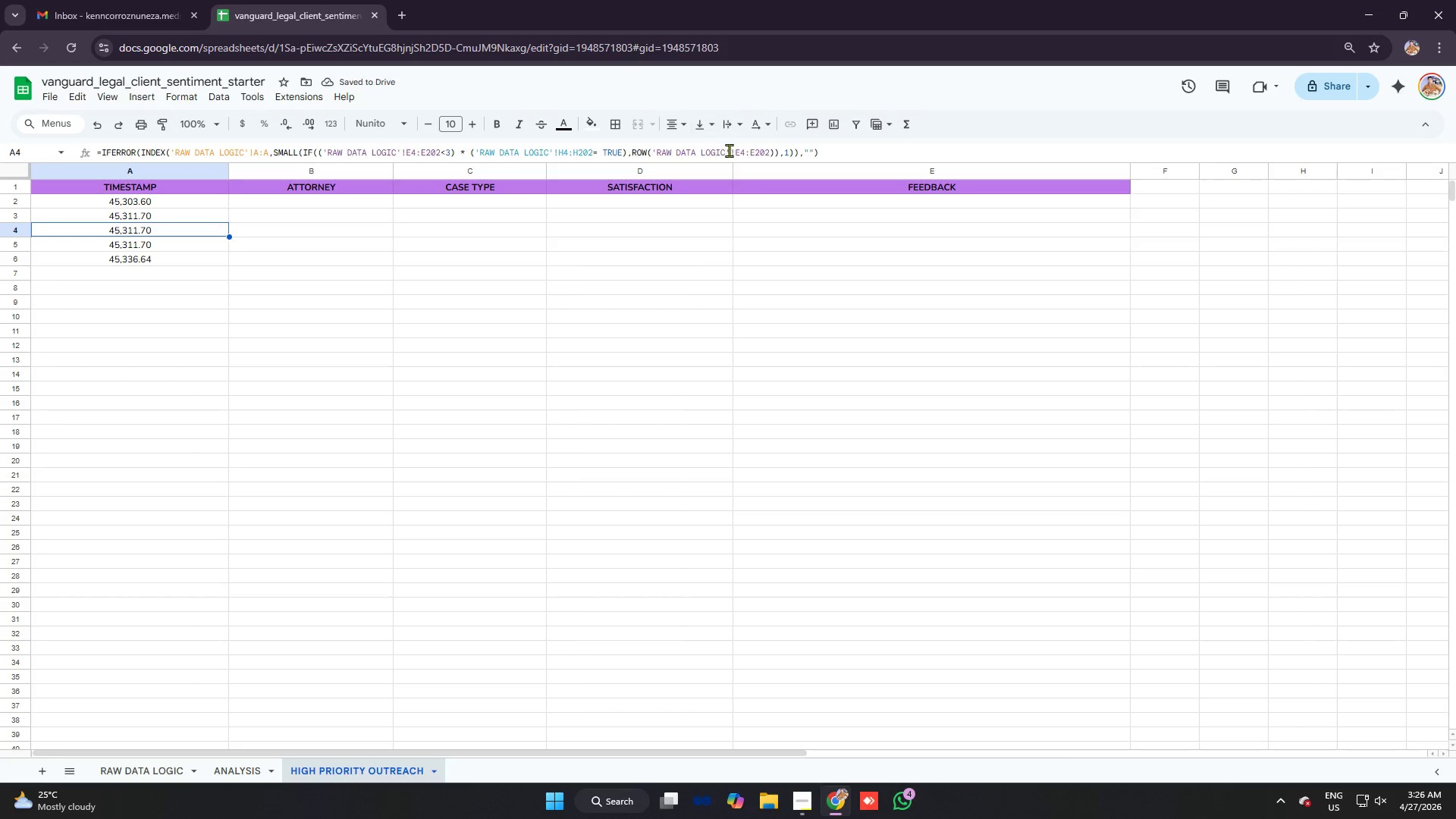 
left_click([789, 148])
 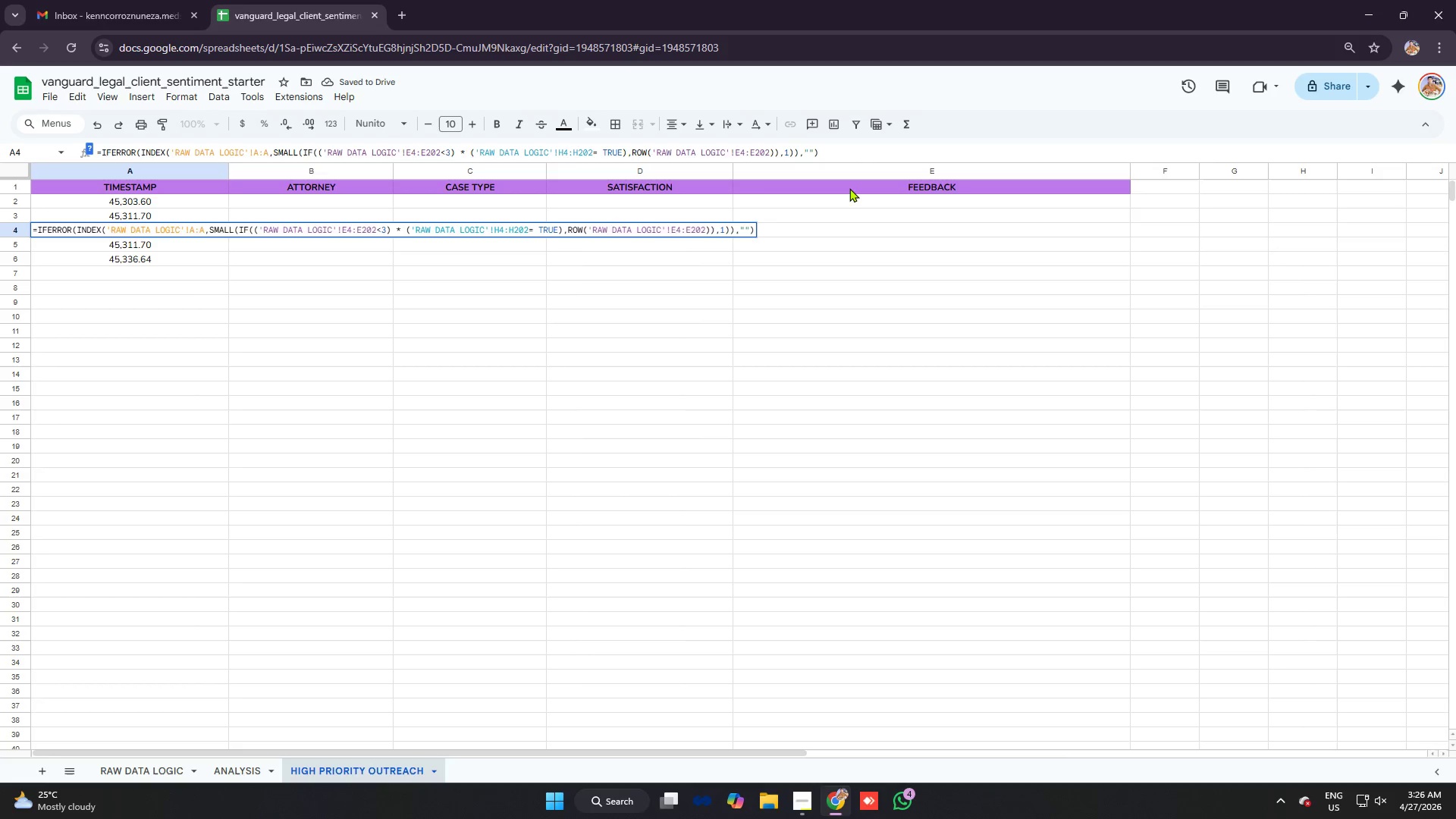 
key(Backspace)
 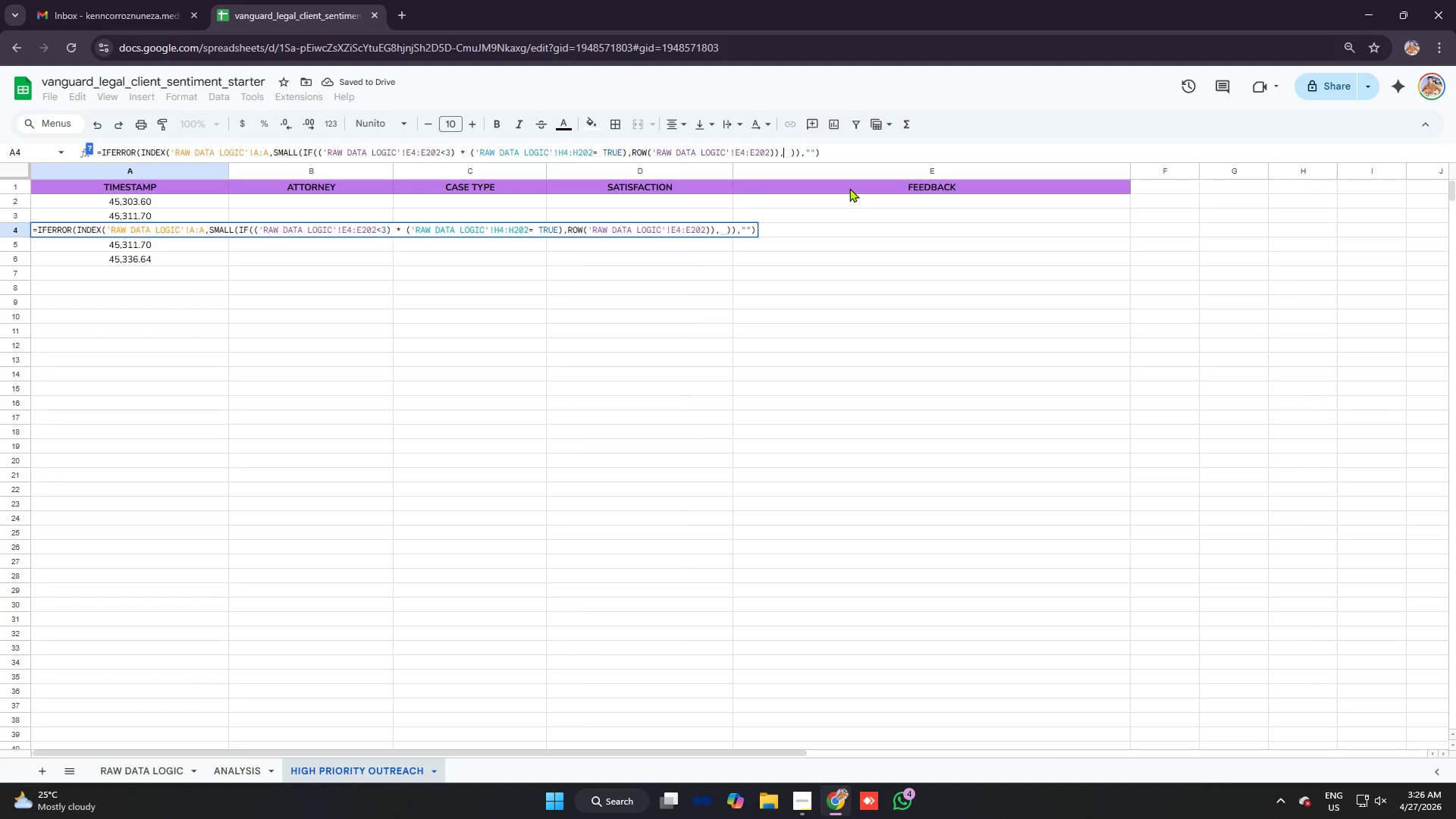 
key(3)
 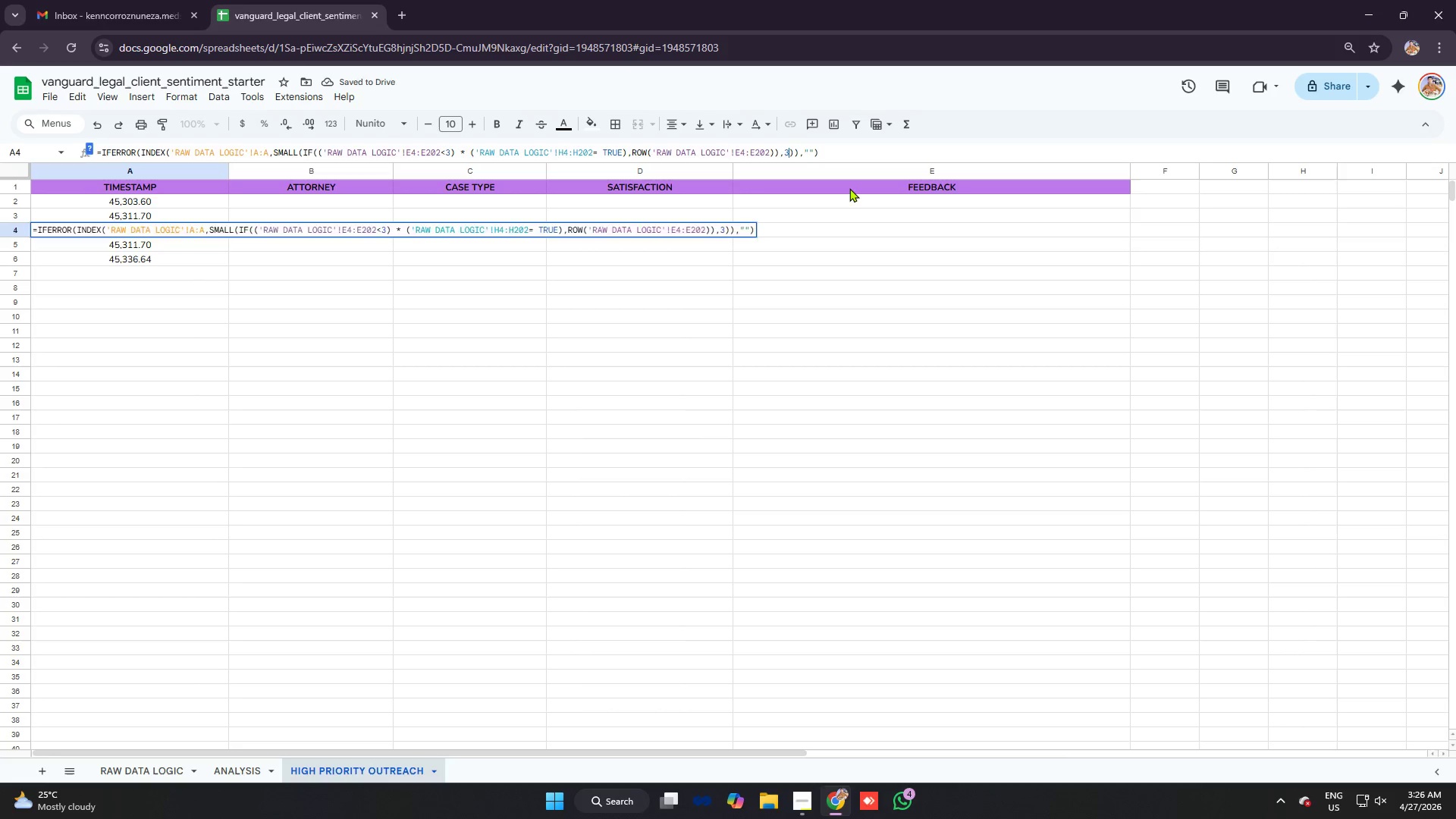 
key(Enter)
 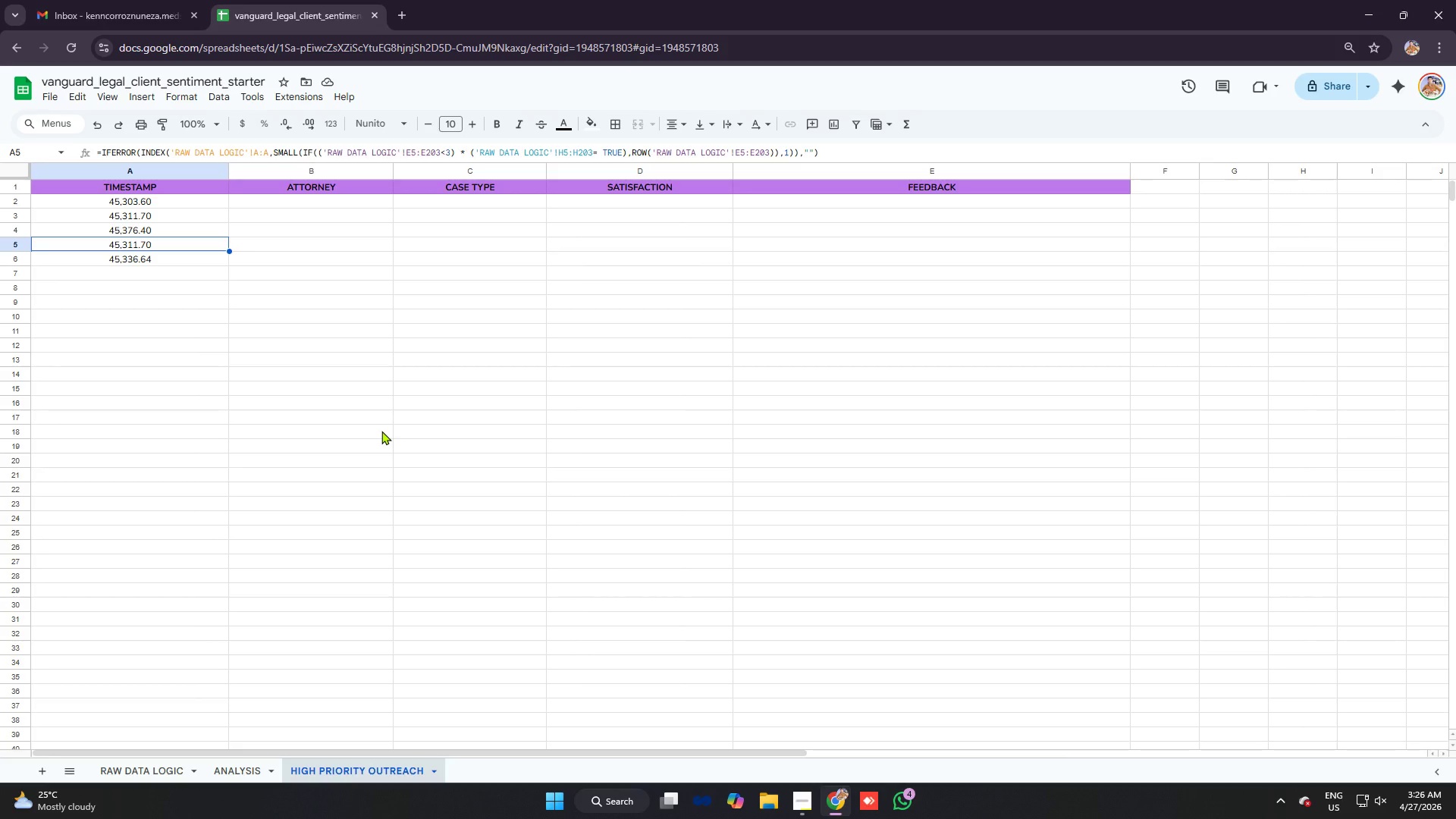 
wait(31.47)
 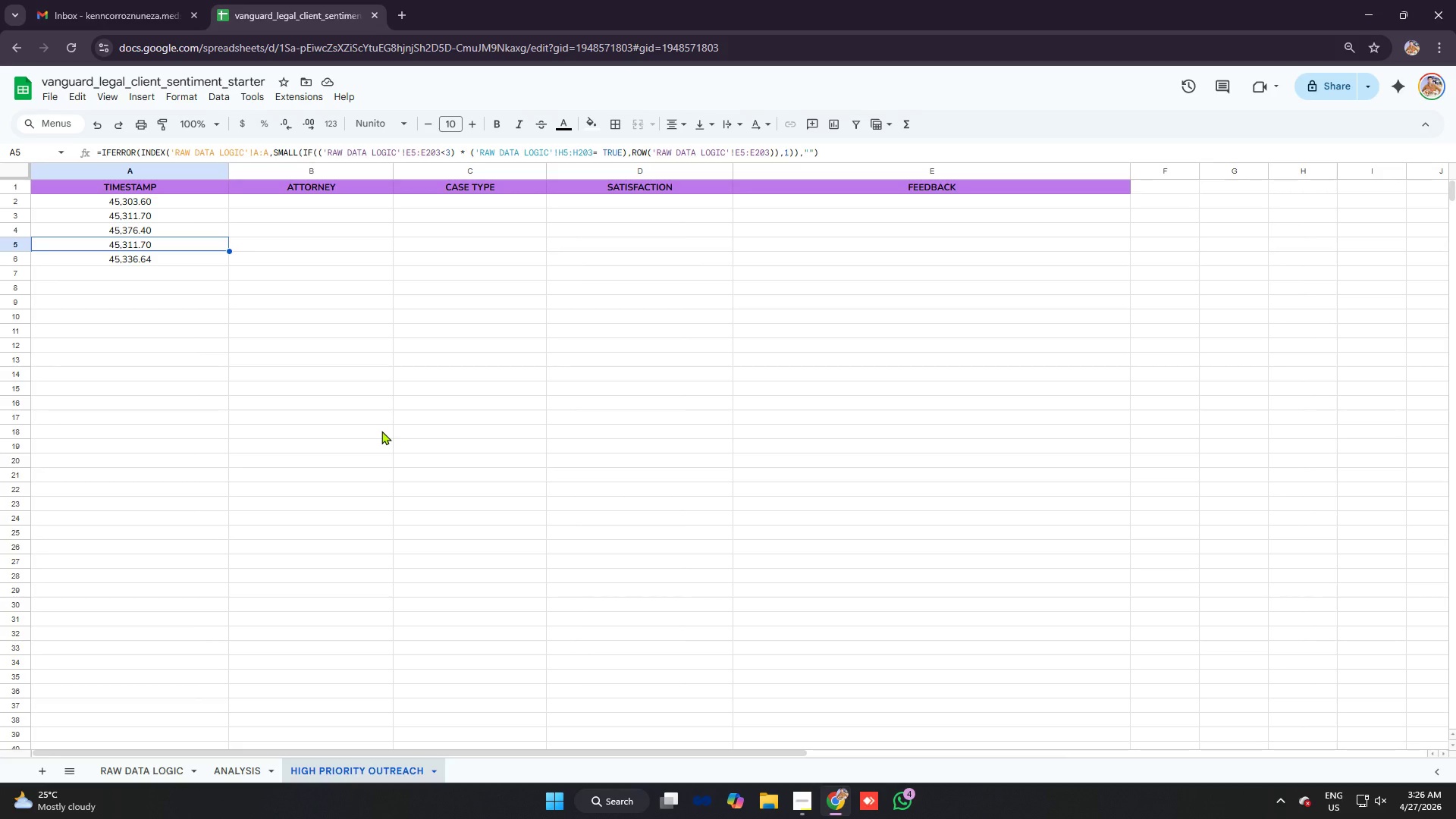 
left_click([145, 231])
 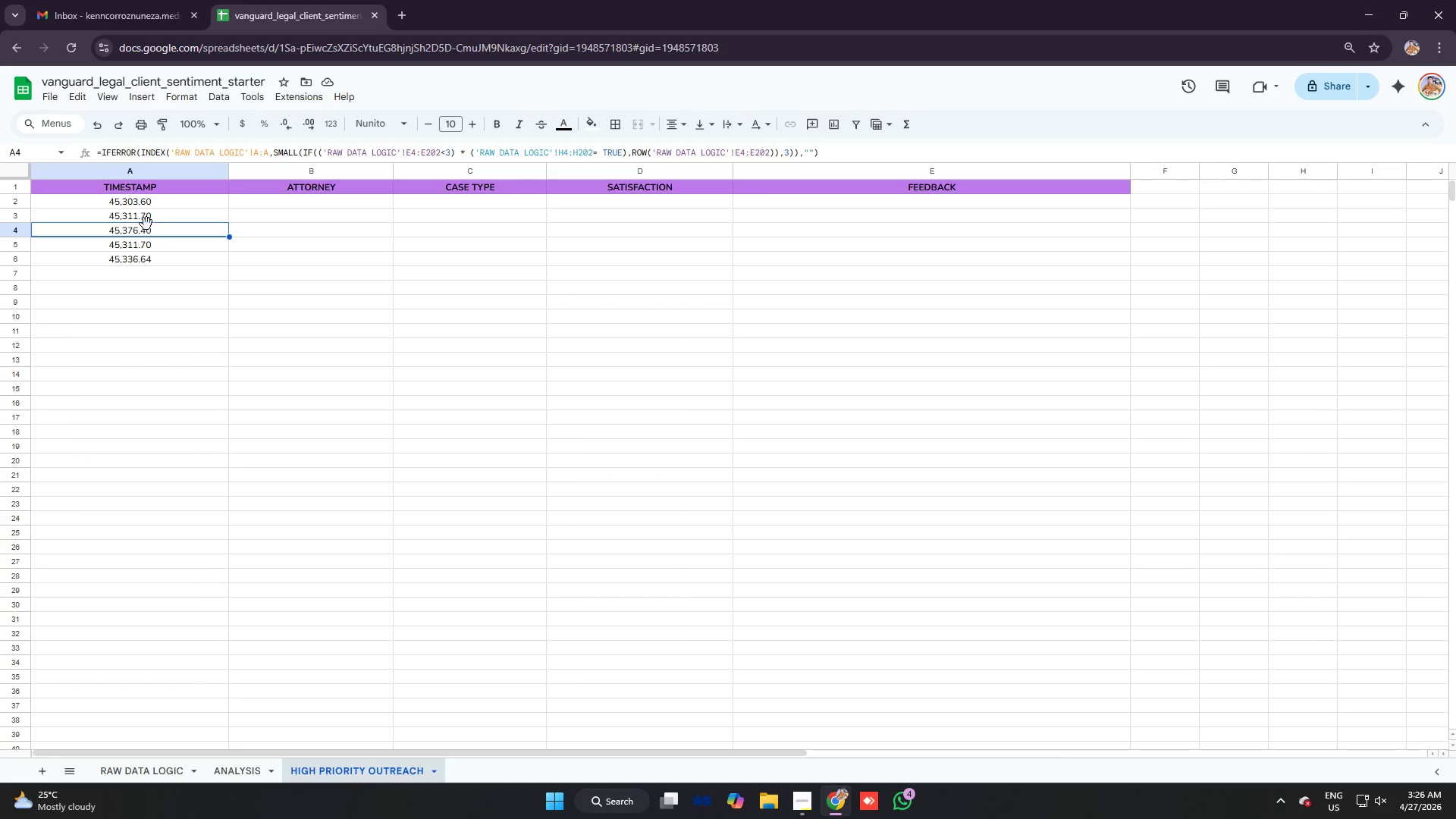 
left_click([148, 214])
 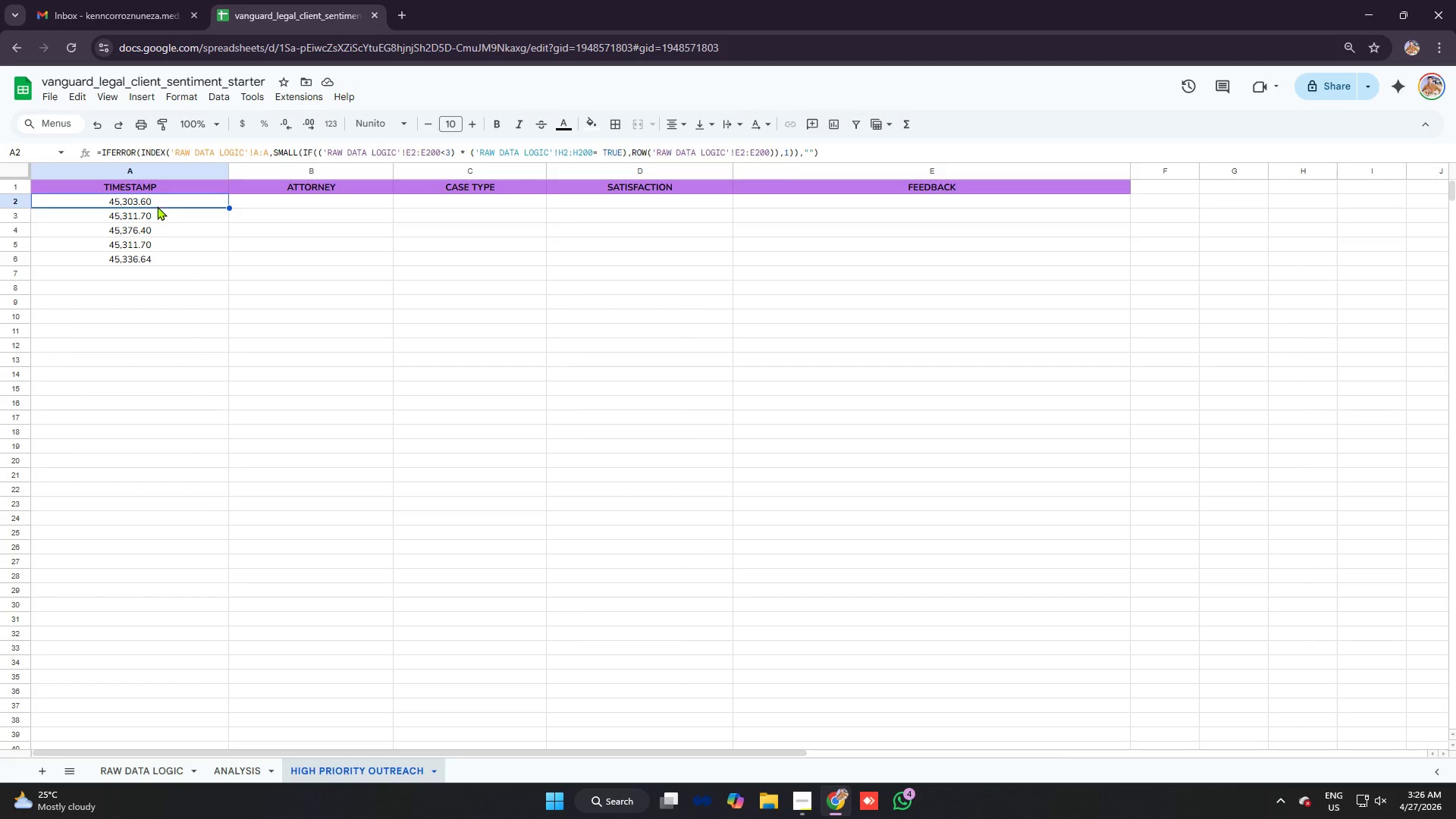 
double_click([154, 213])
 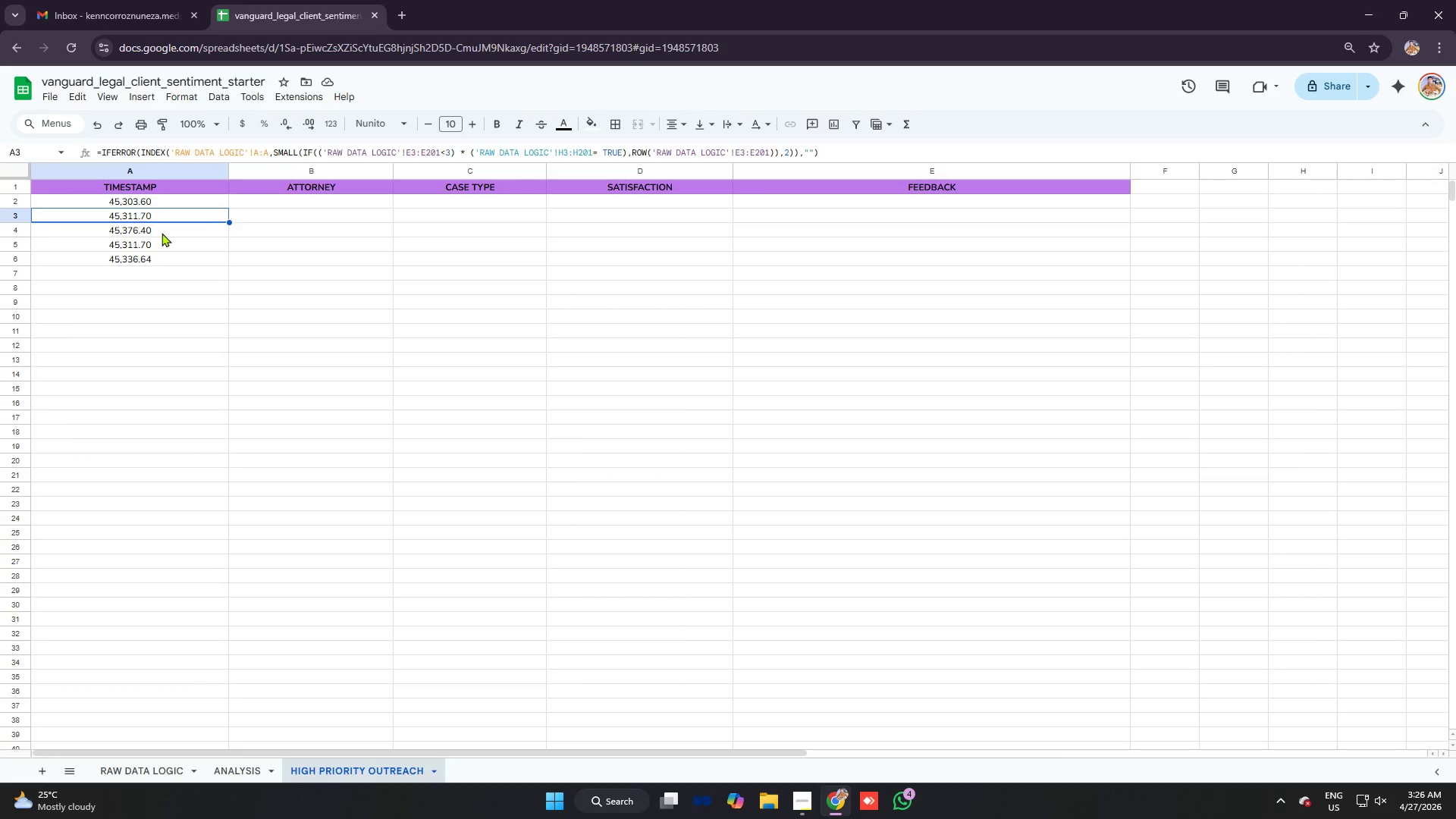 
triple_click([162, 233])
 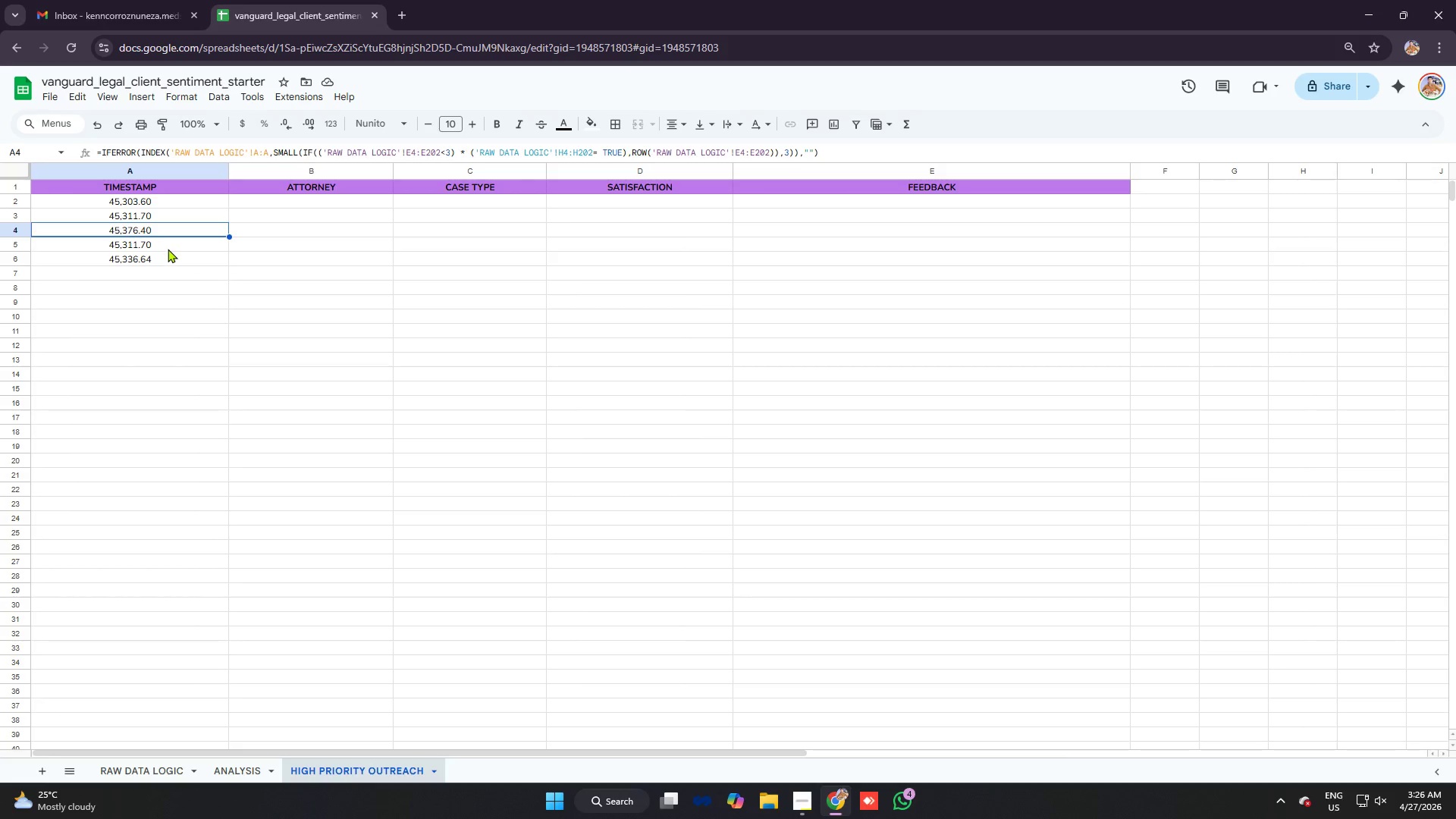 
triple_click([168, 249])
 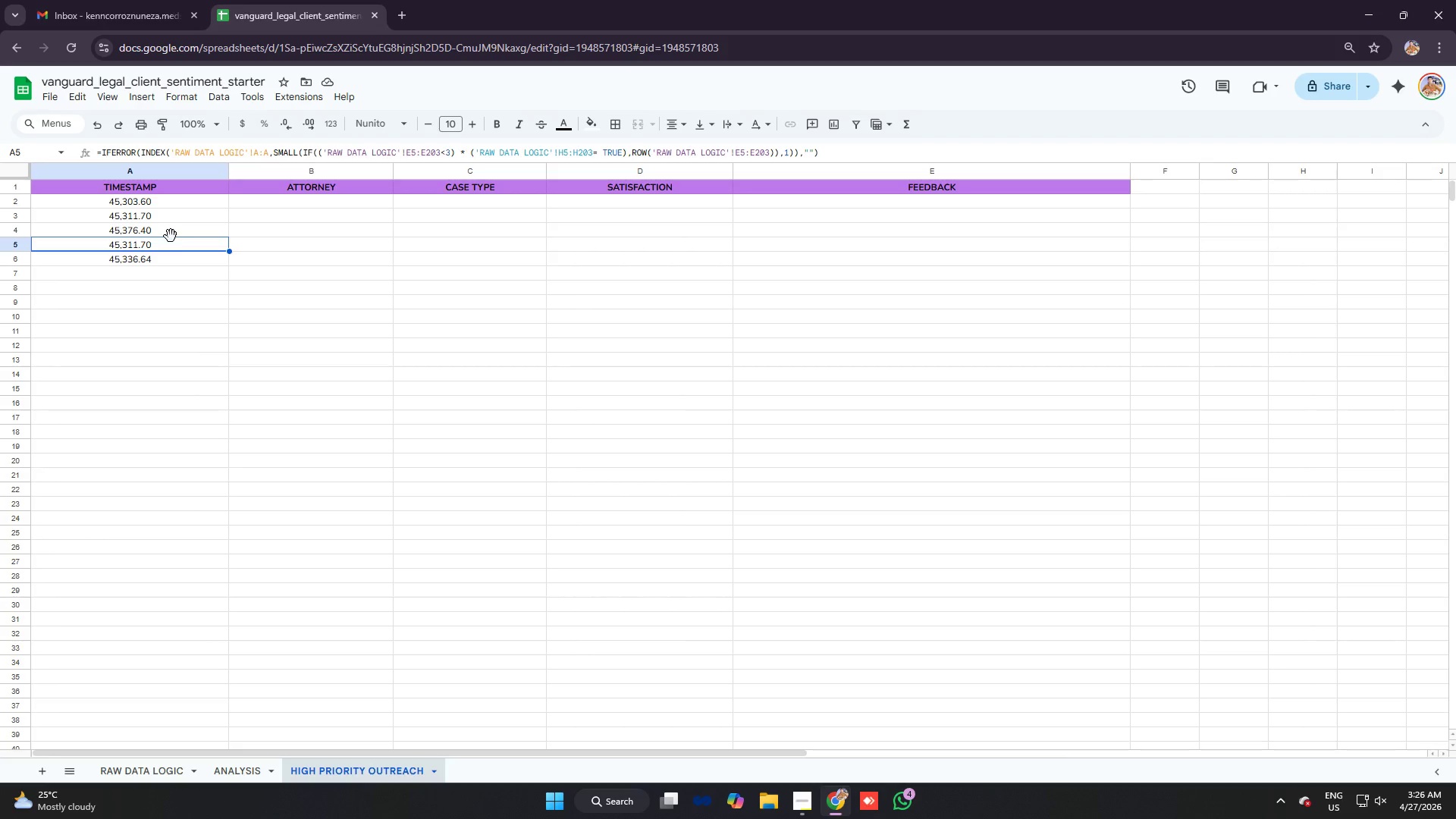 
left_click([171, 235])
 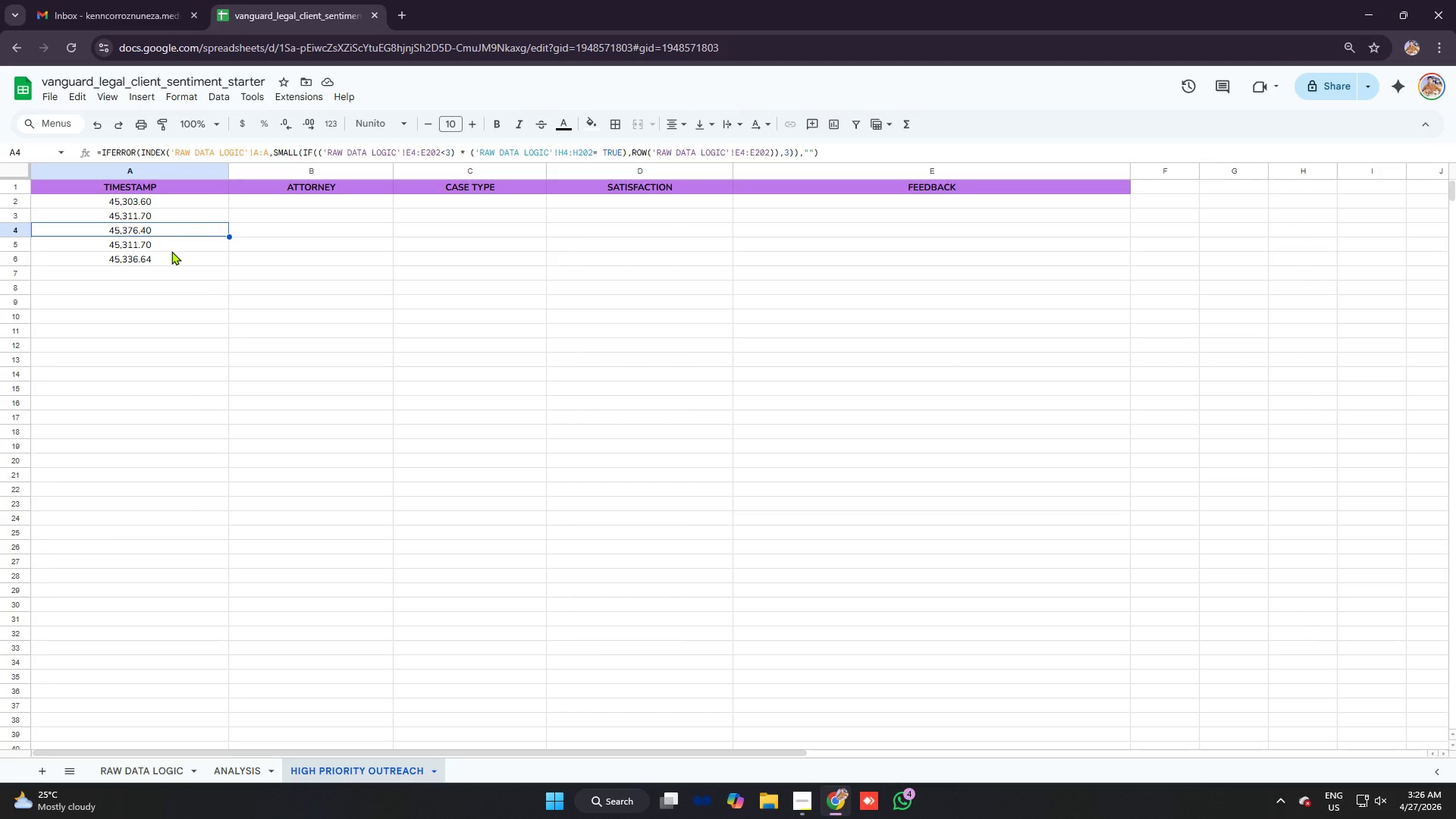 
left_click([171, 251])
 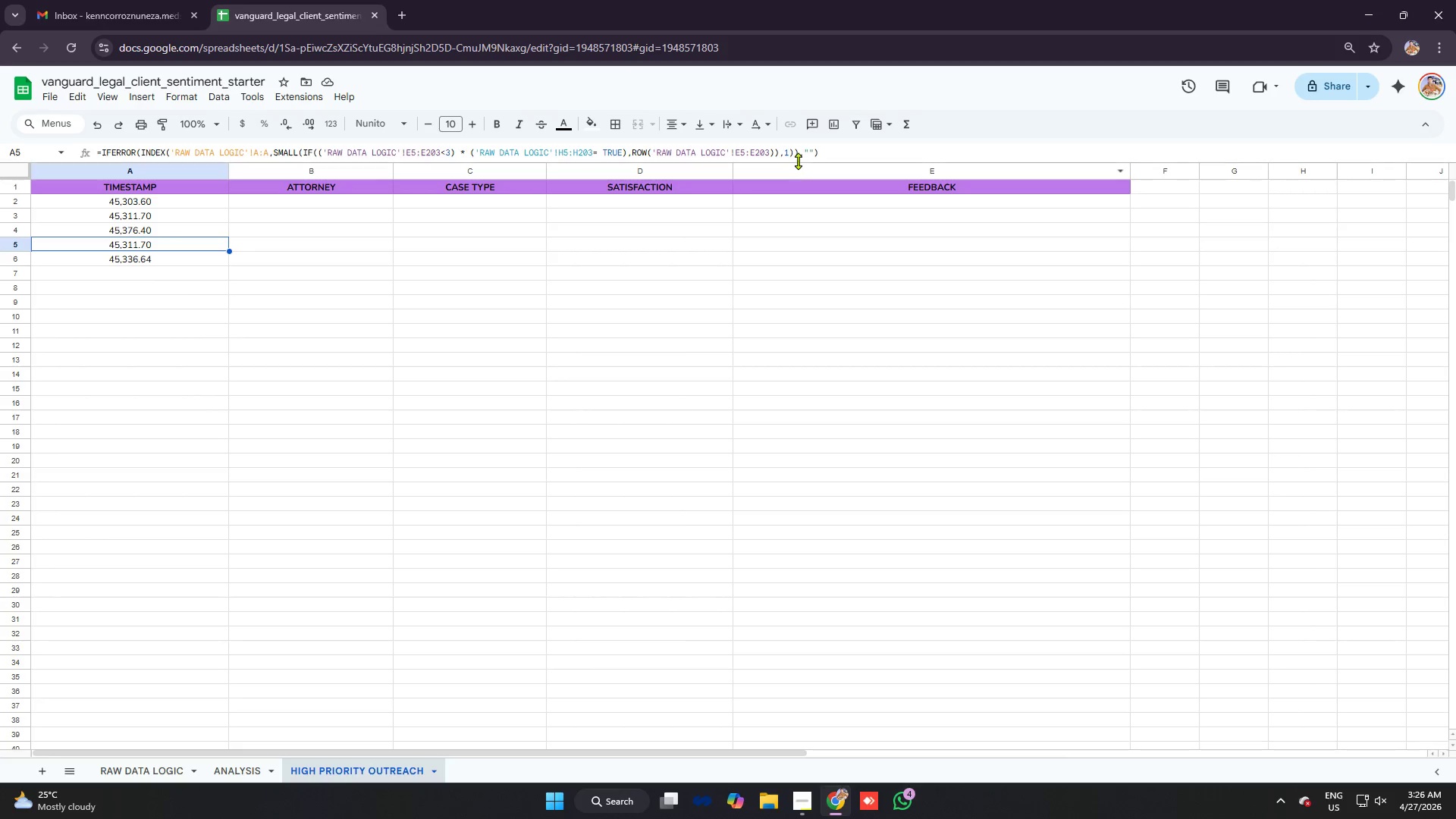 
left_click([789, 150])
 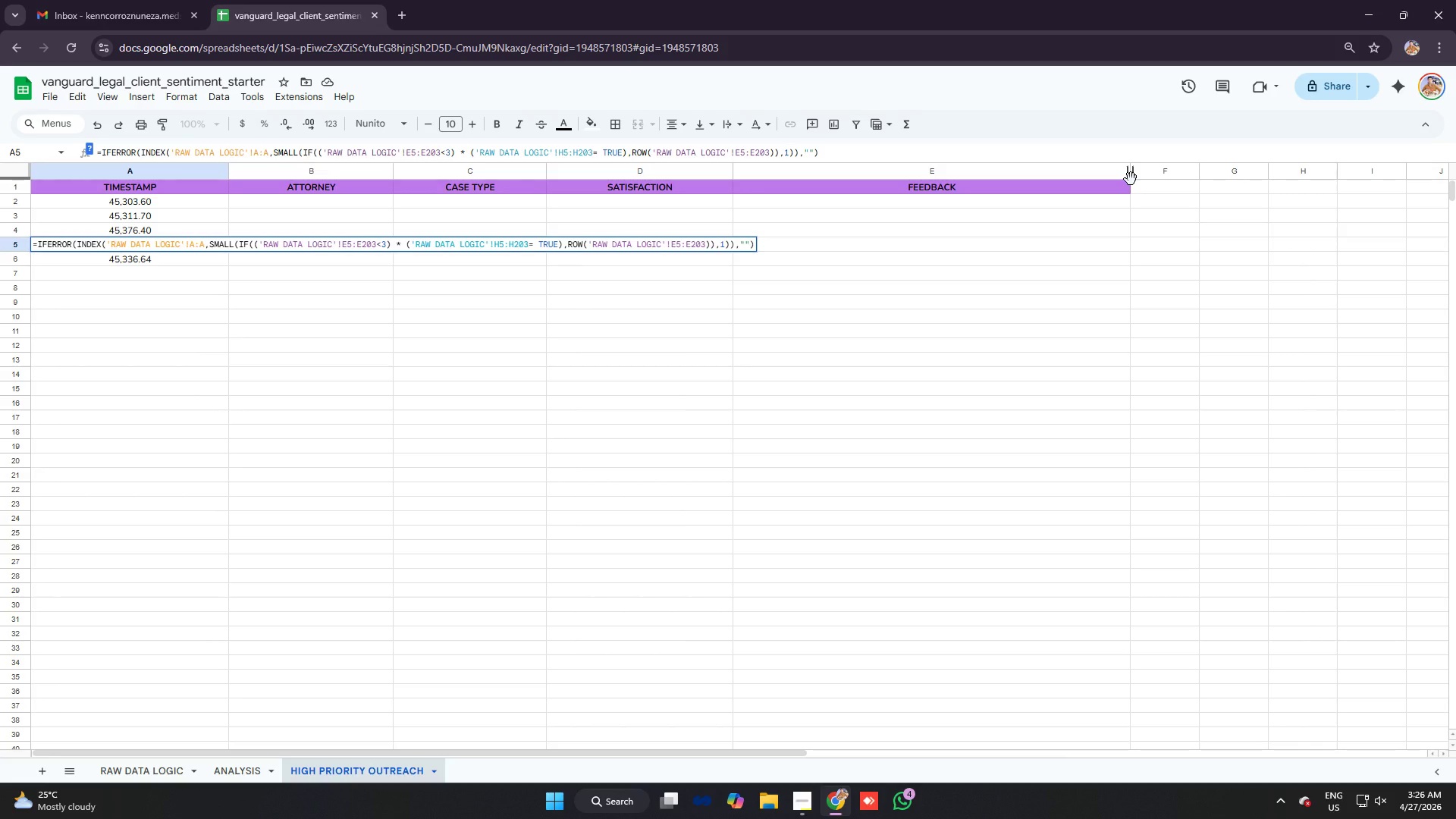 
key(Backspace)
 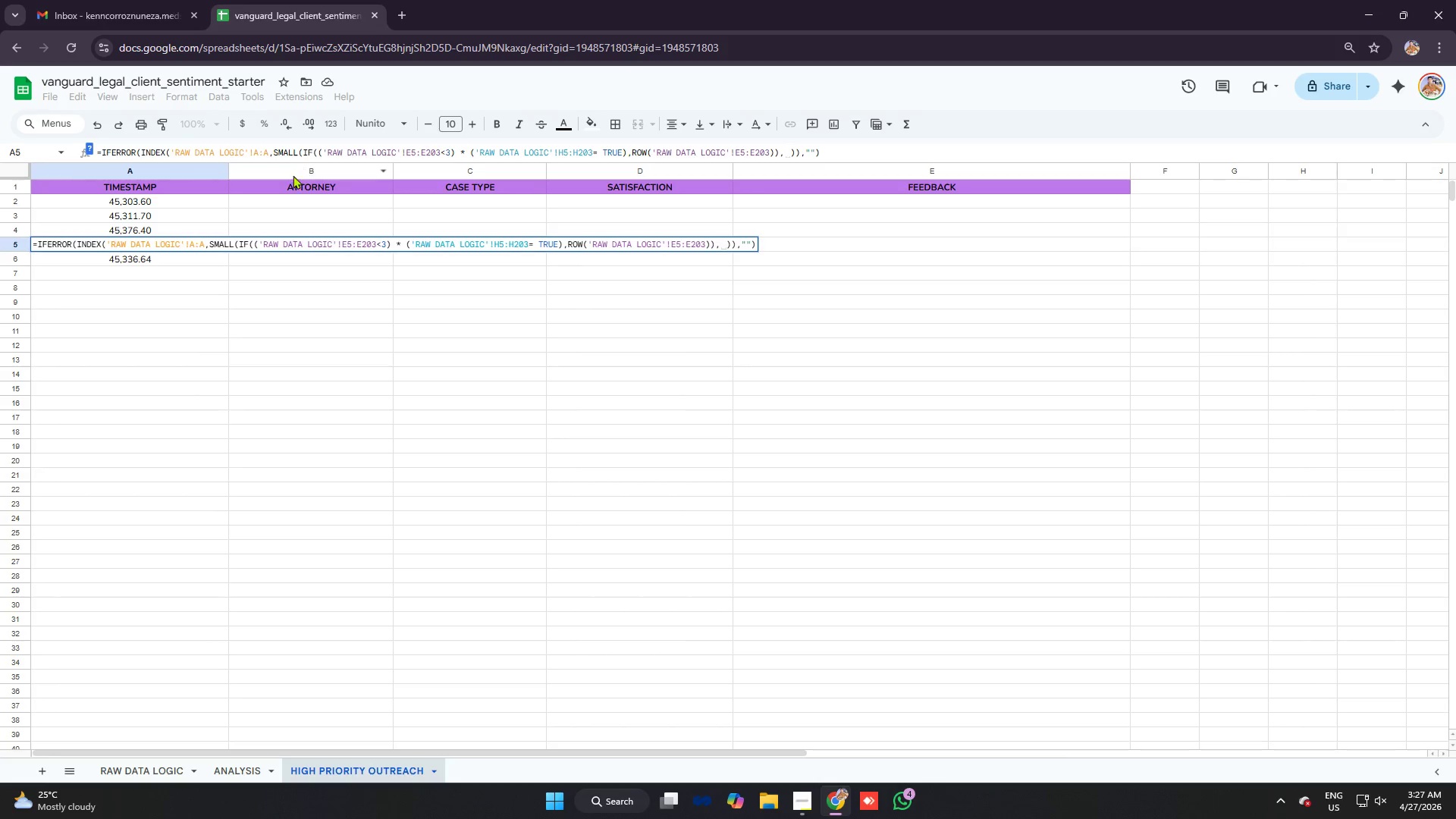 
wait(9.0)
 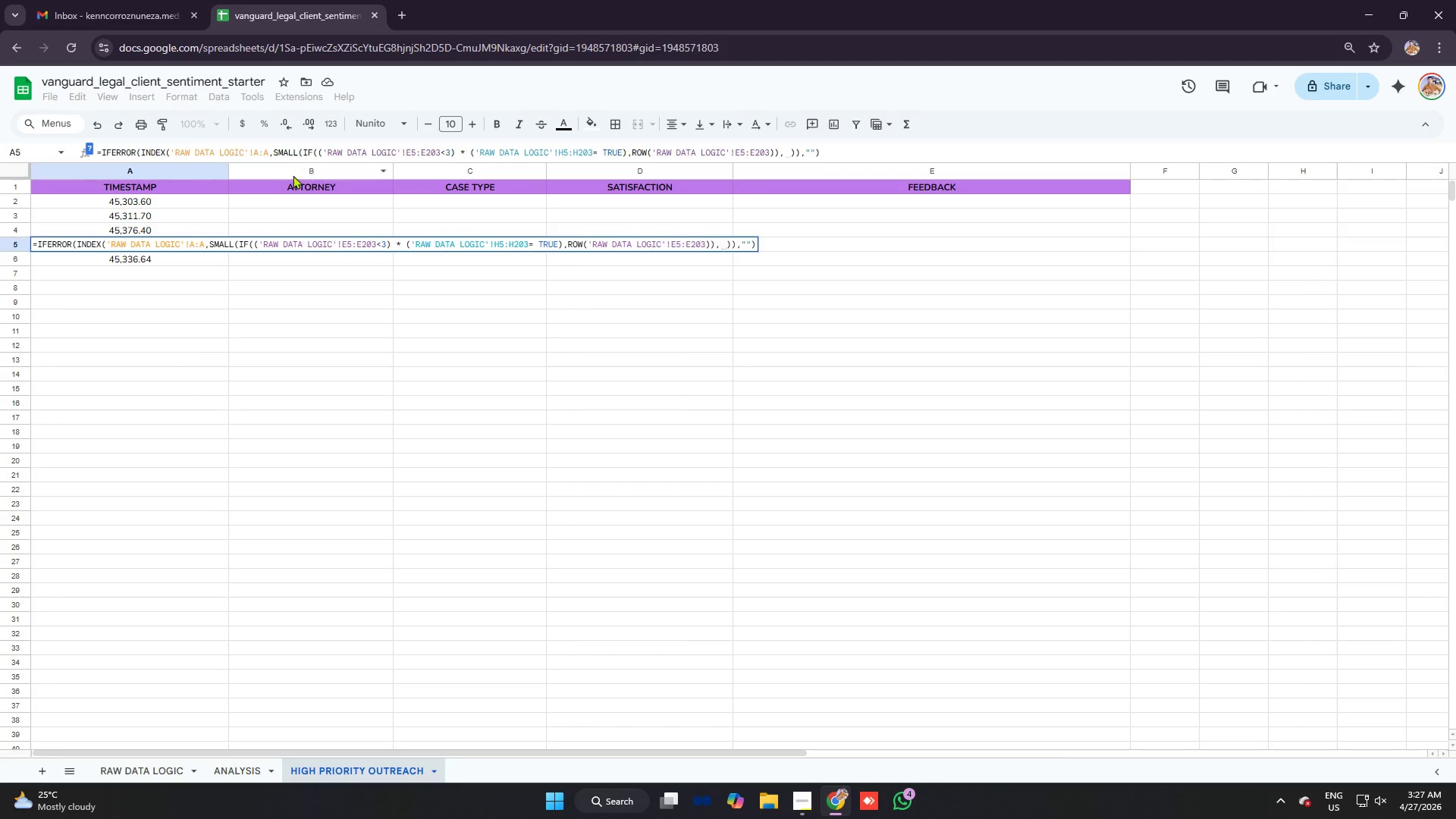 
key(4)
 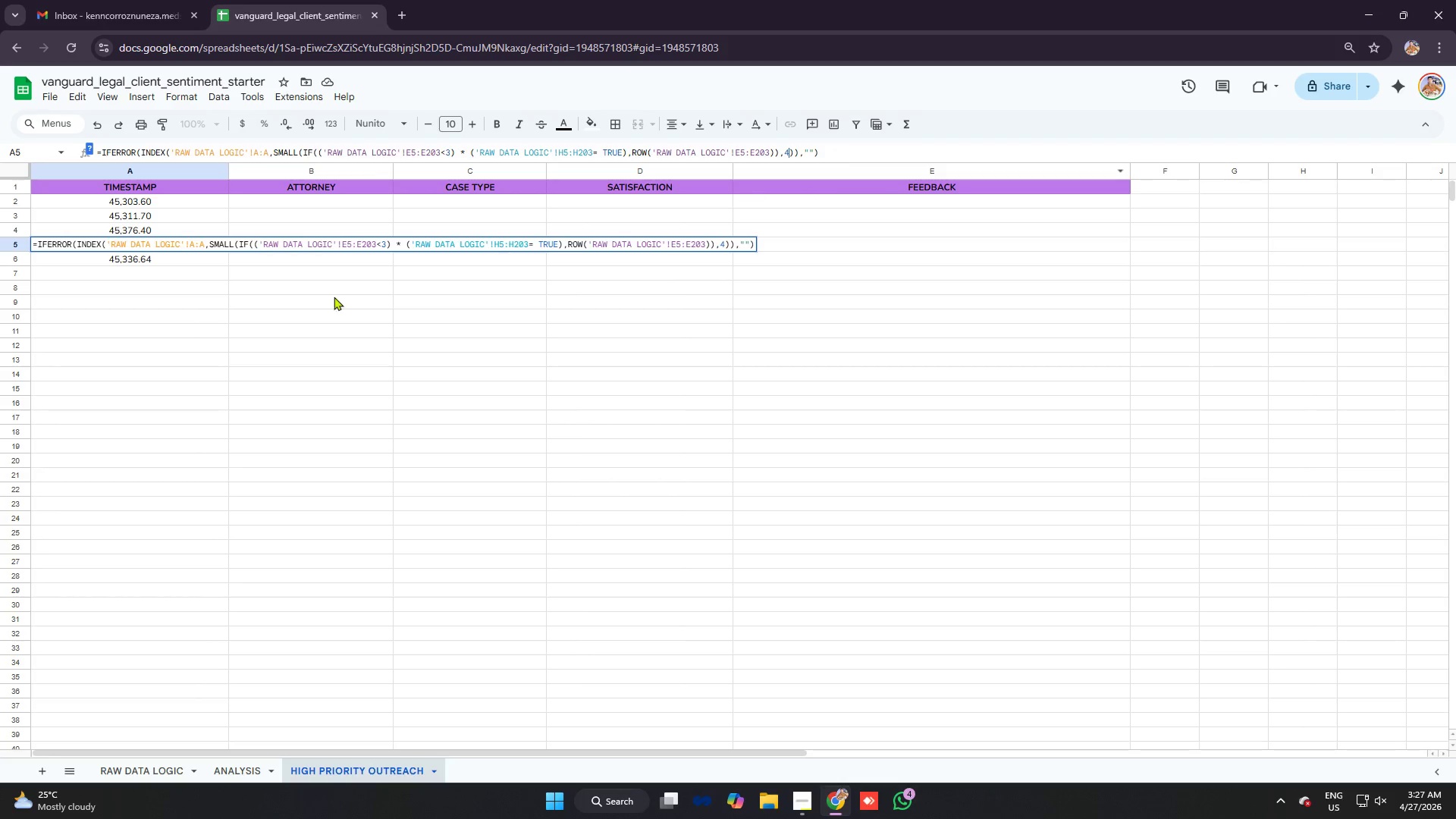 
left_click([172, 264])
 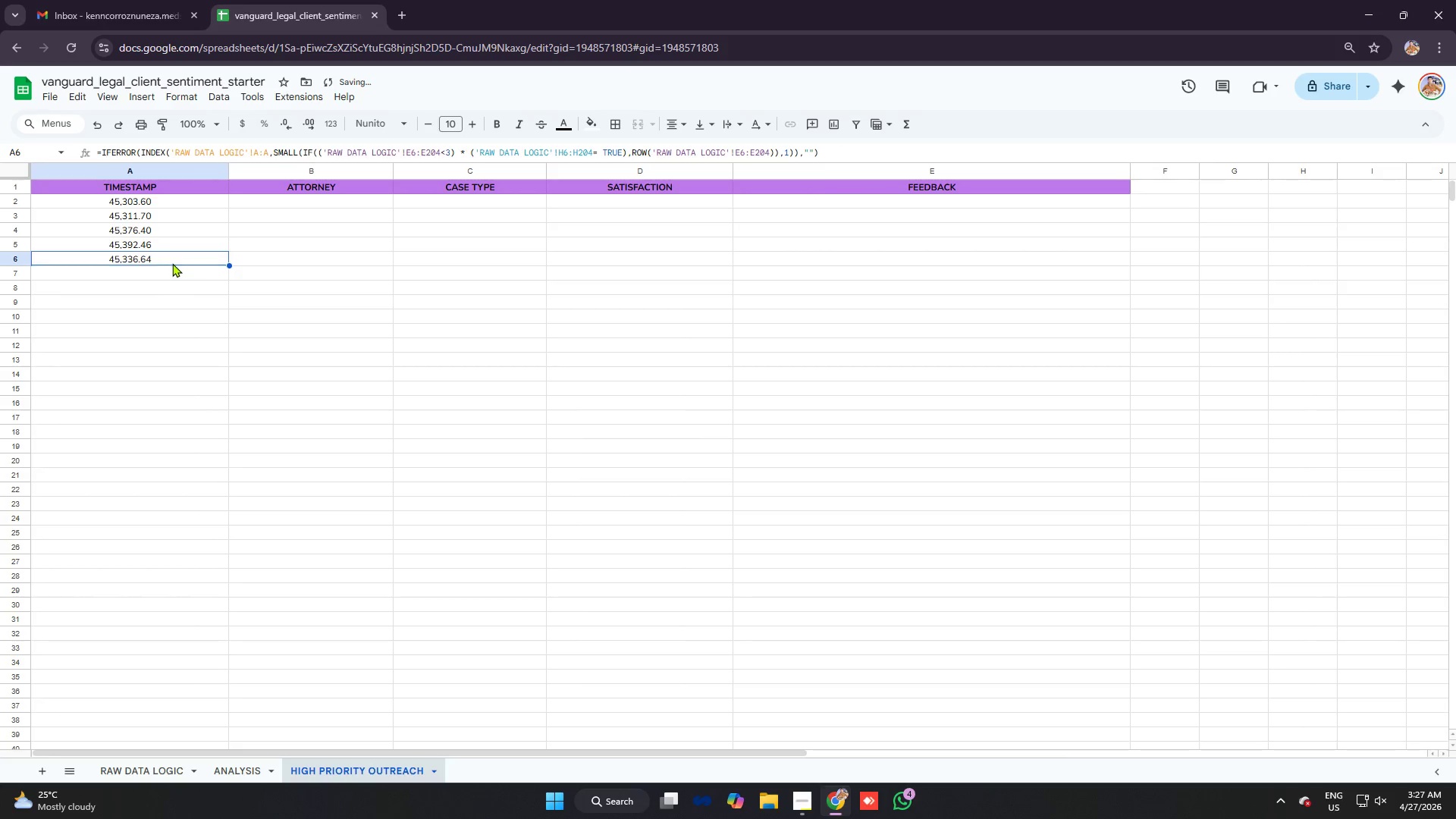 
key(Backspace)
 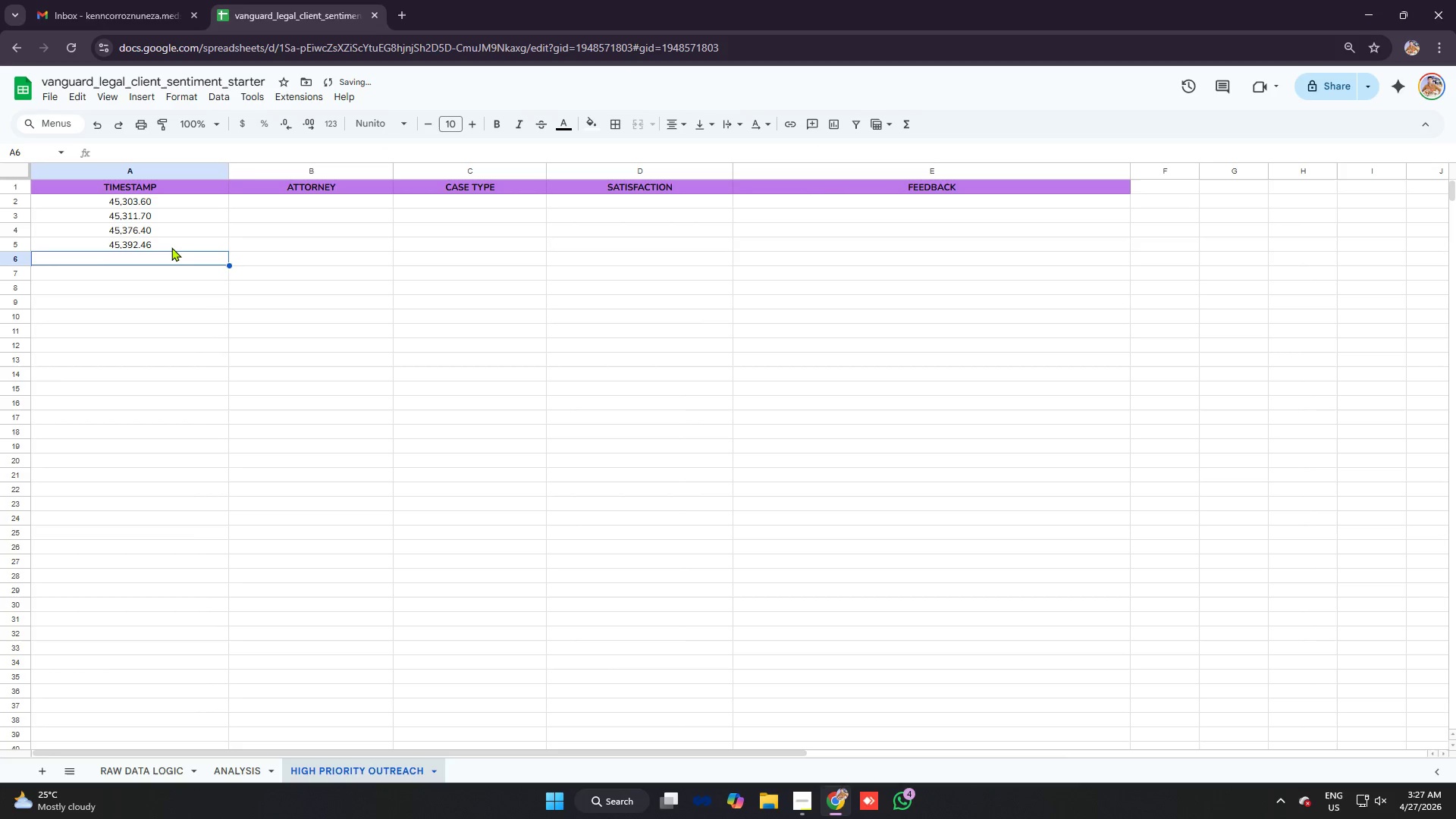 
left_click([171, 247])
 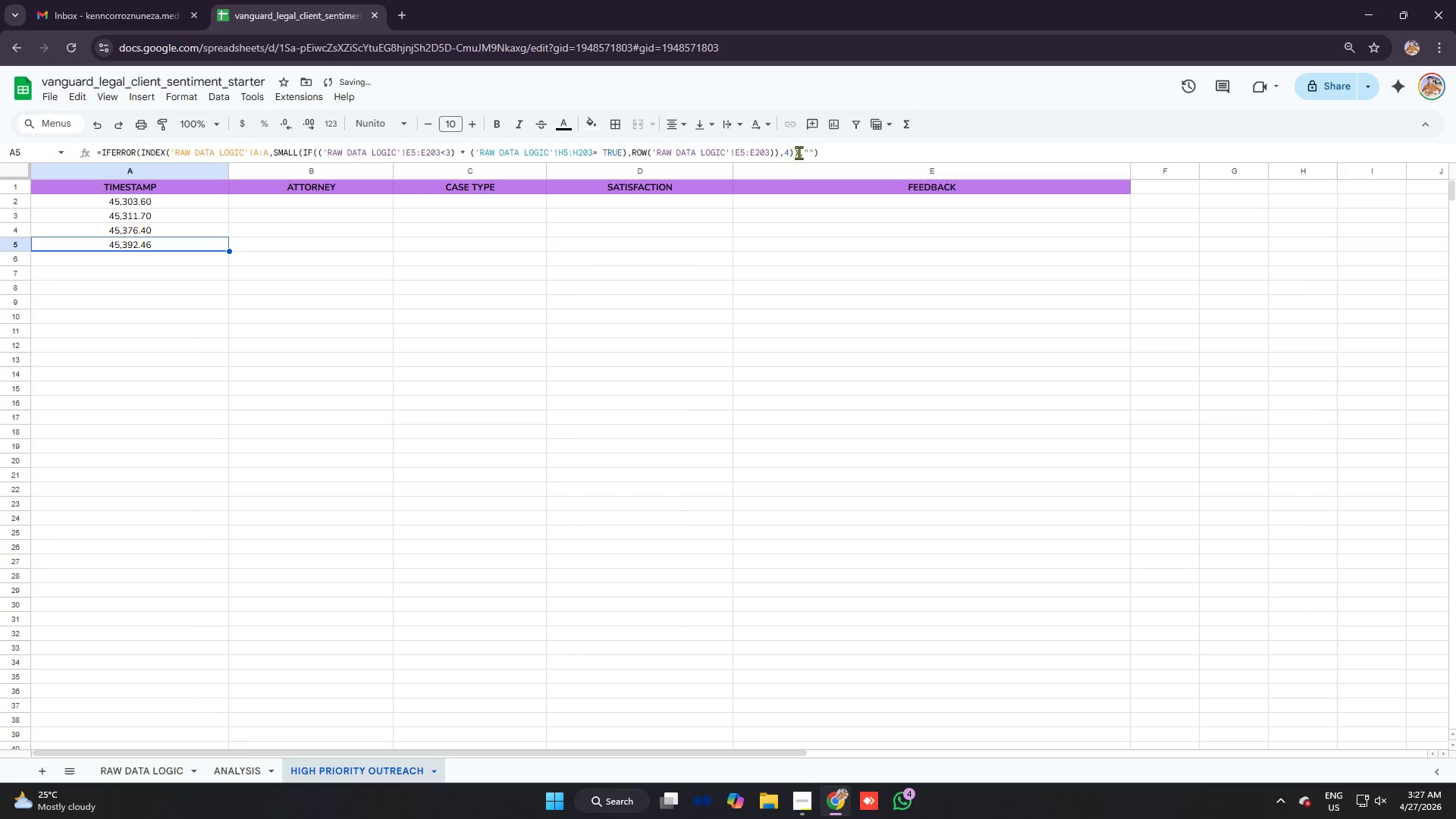 
left_click([790, 151])
 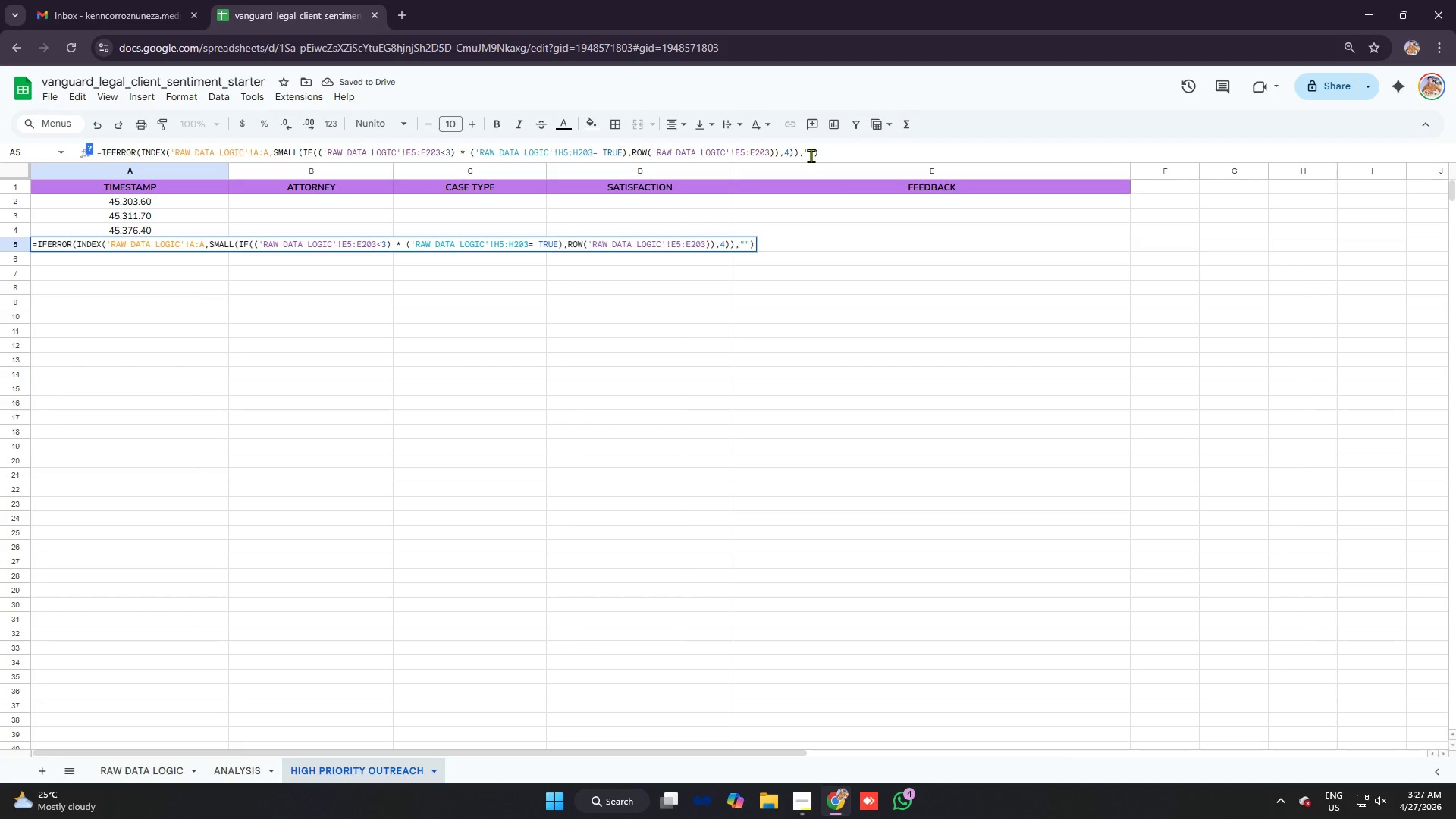 
key(Backspace)
 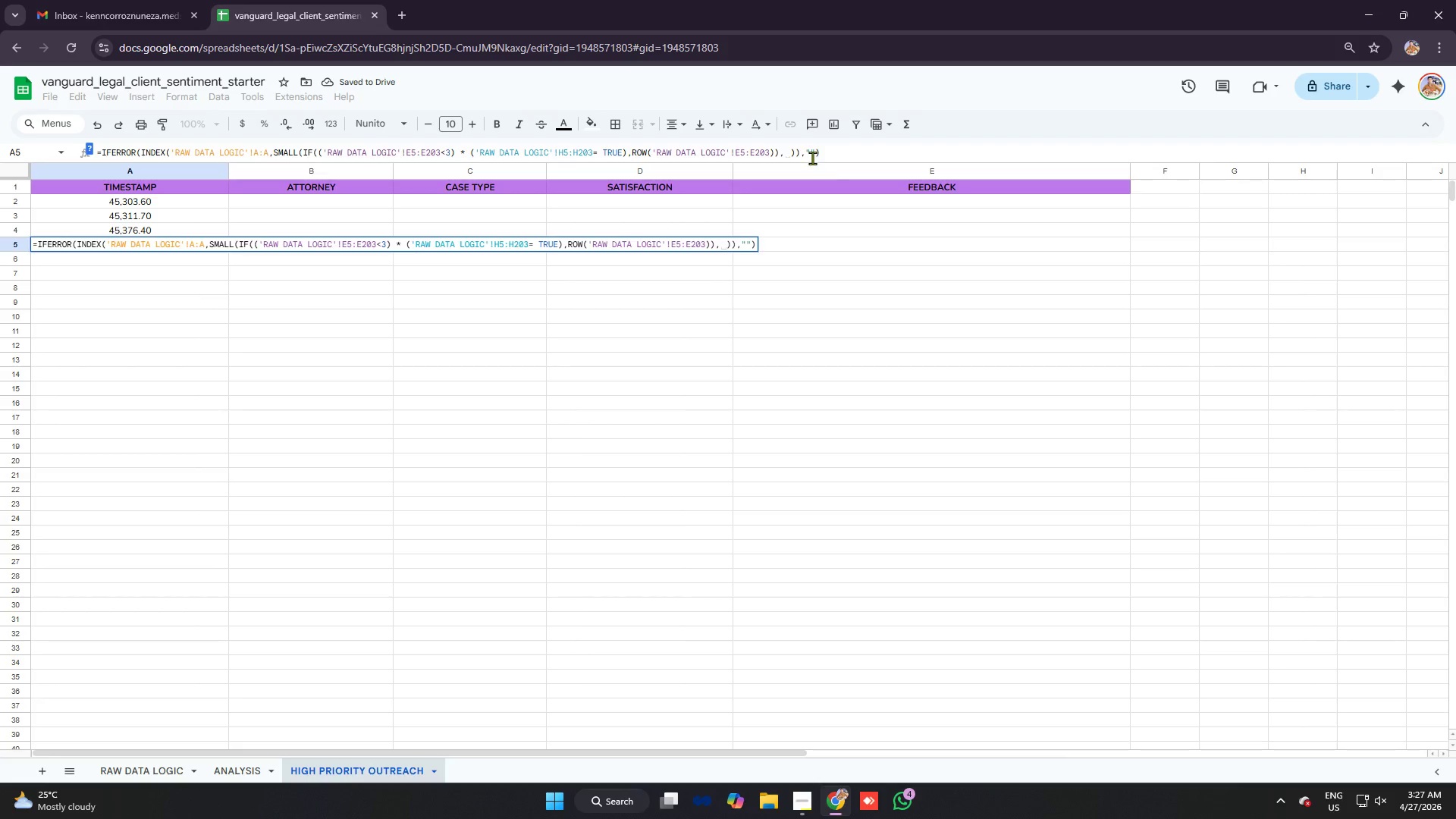 
key(Control+A)
 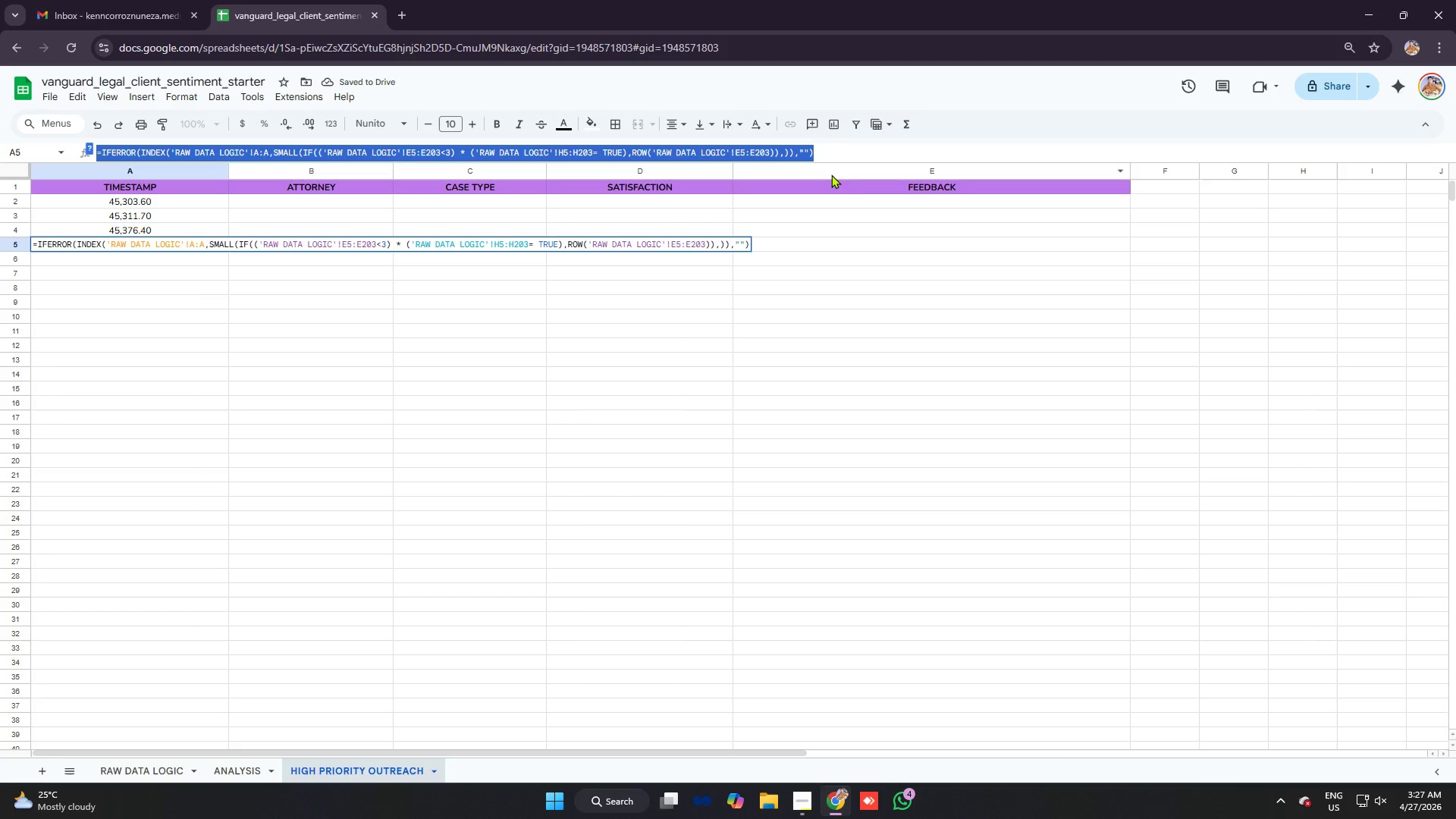 
key(Control+C)
 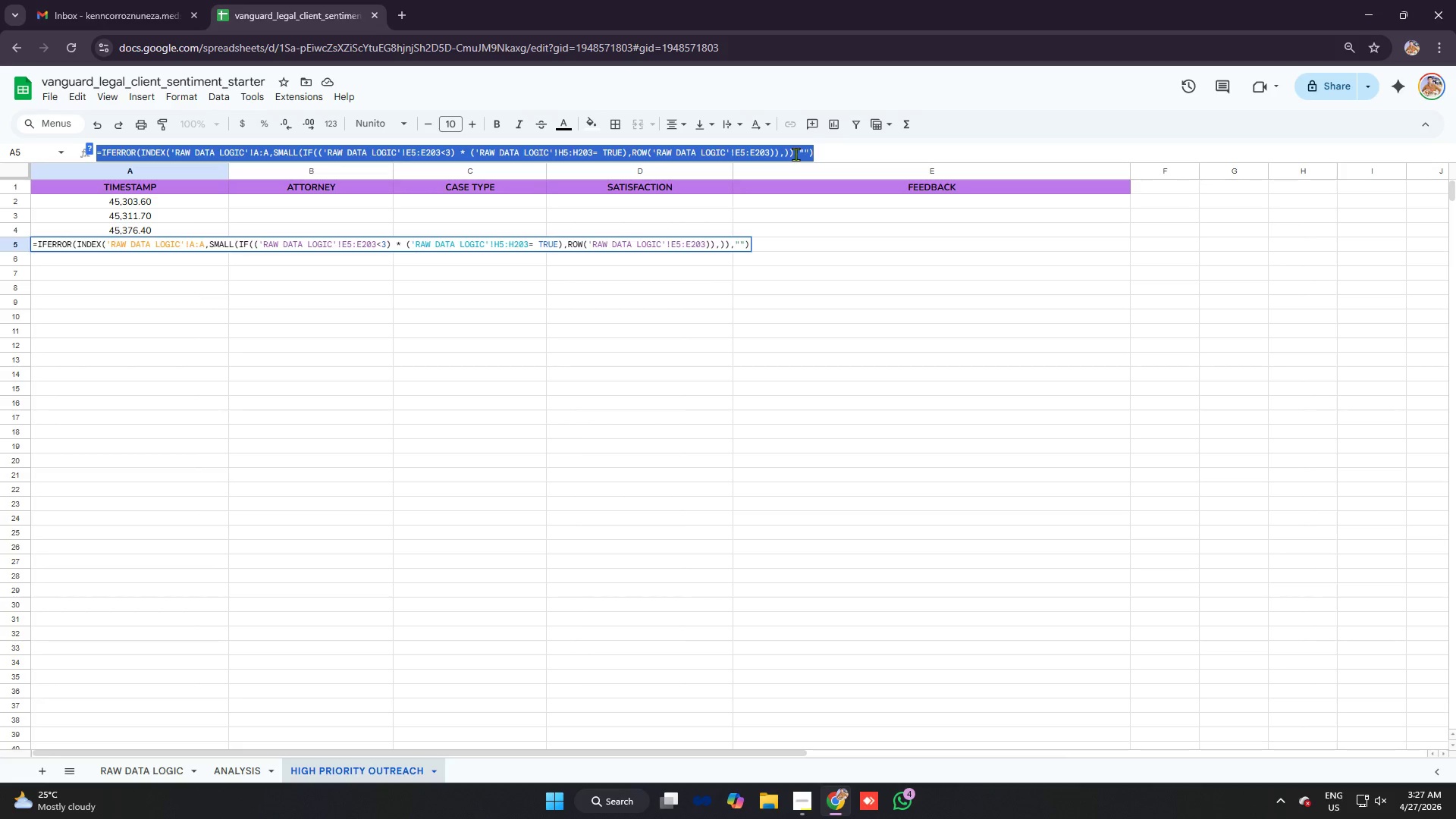 
left_click([799, 153])
 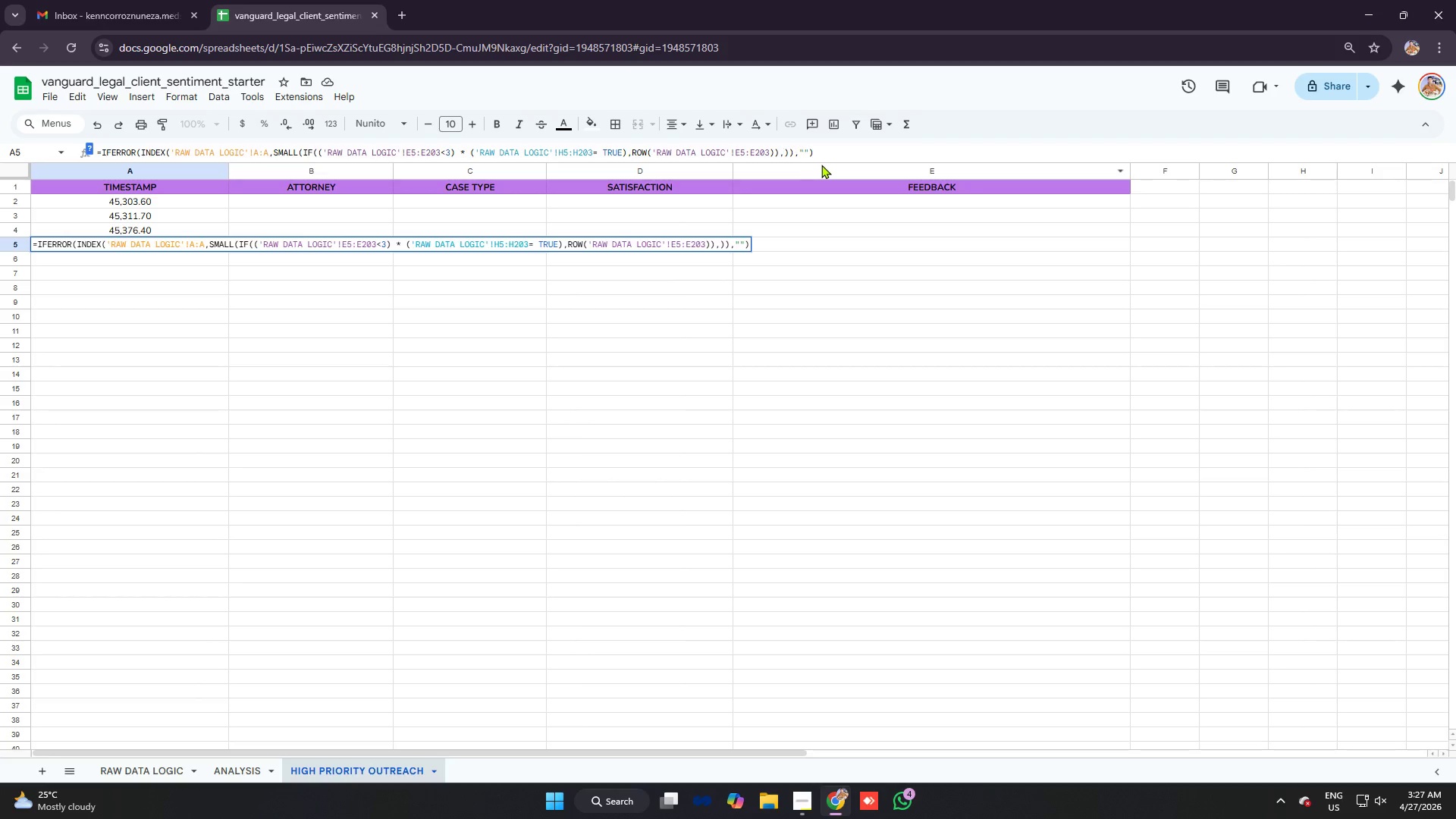 
wait(6.78)
 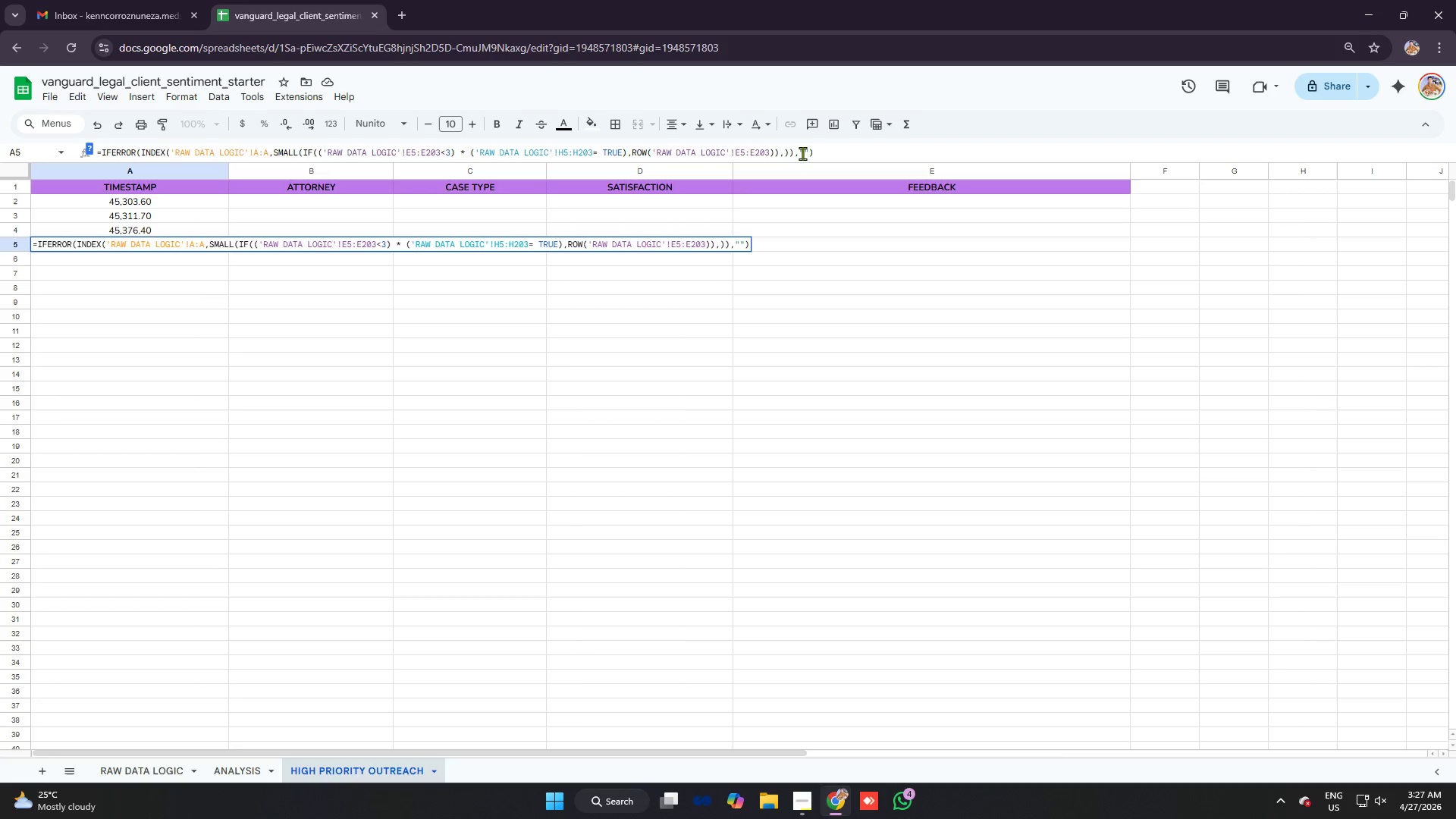 
key(4)
 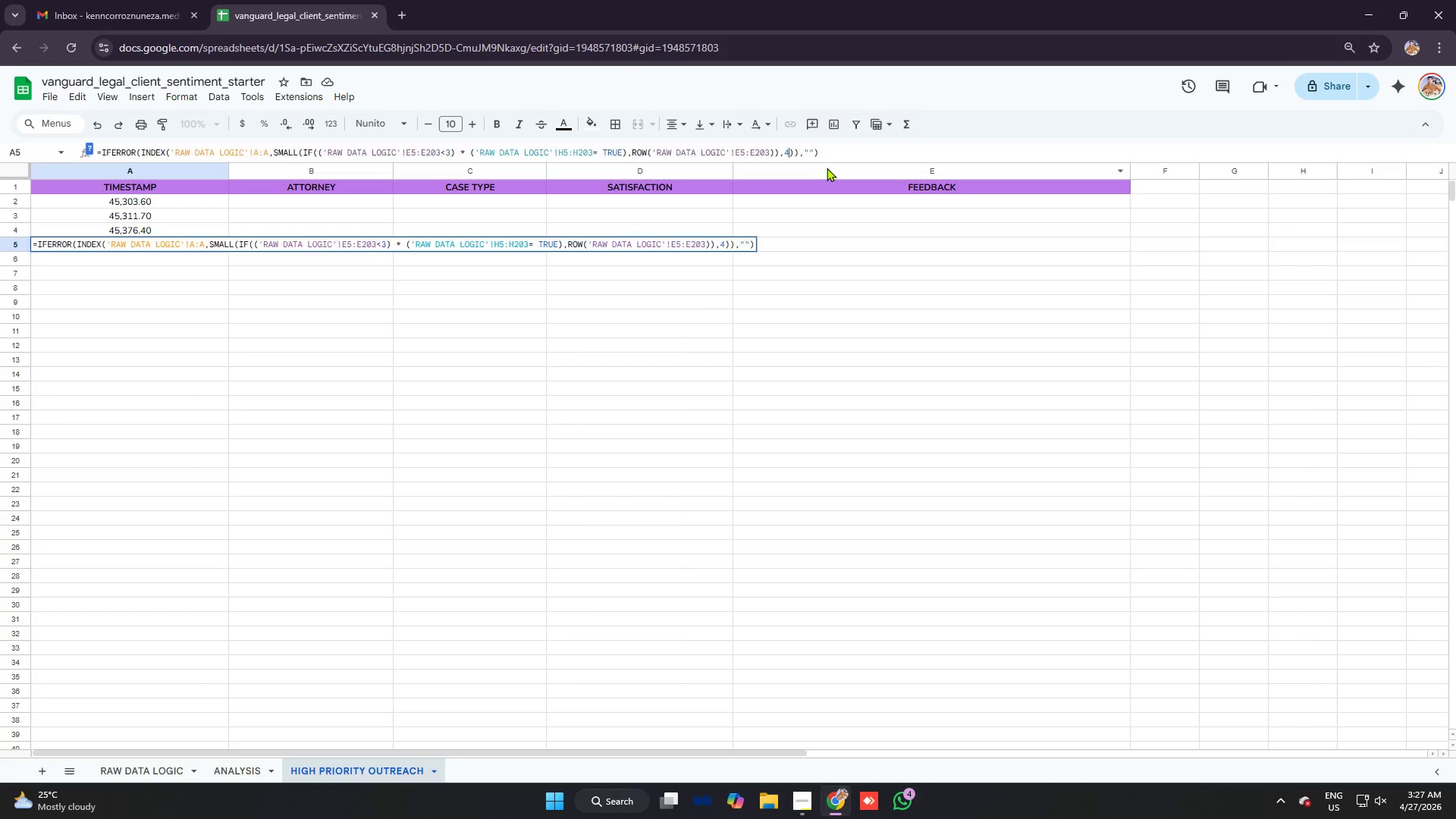 
key(Enter)
 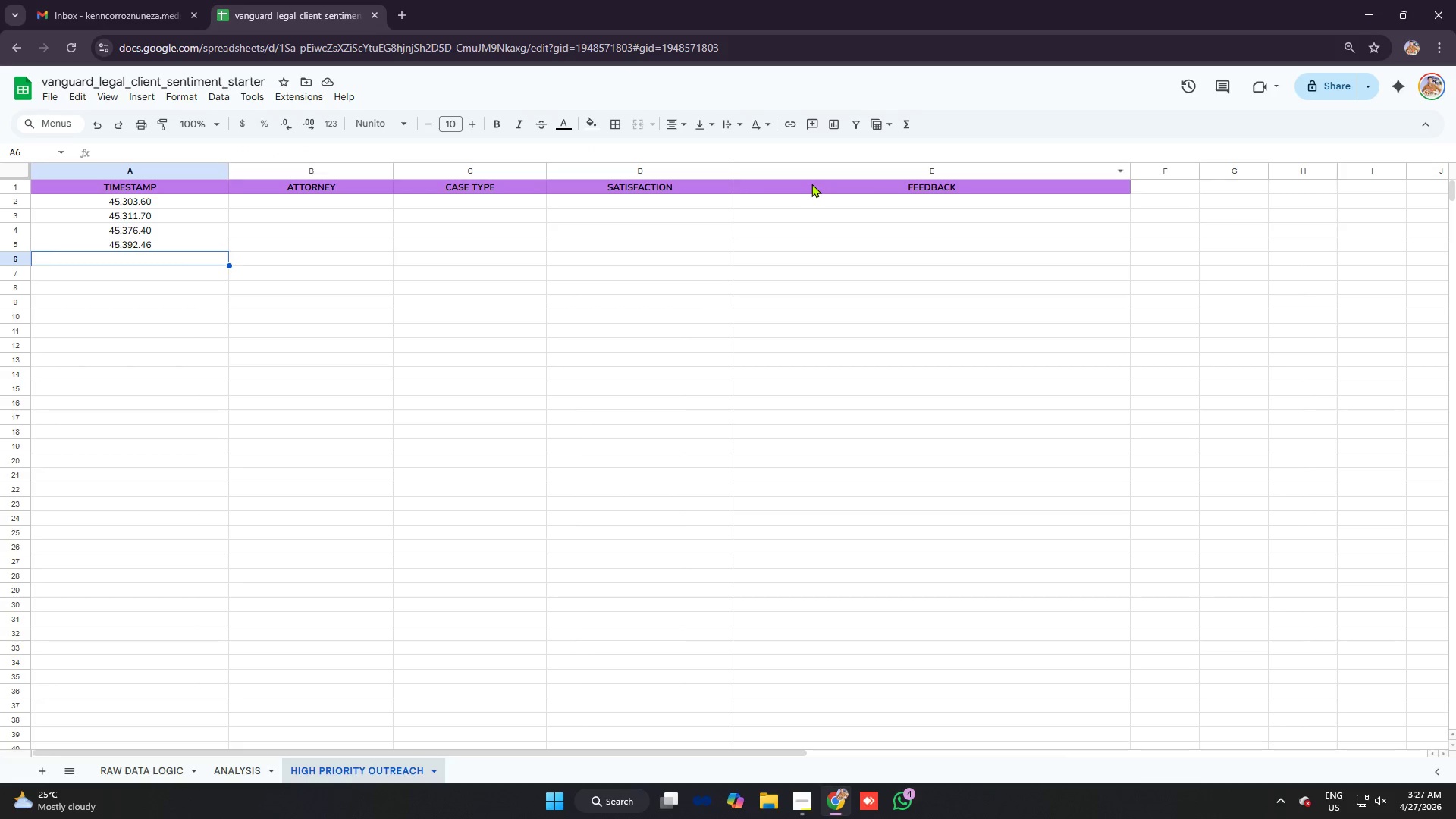 
key(Control+V)
 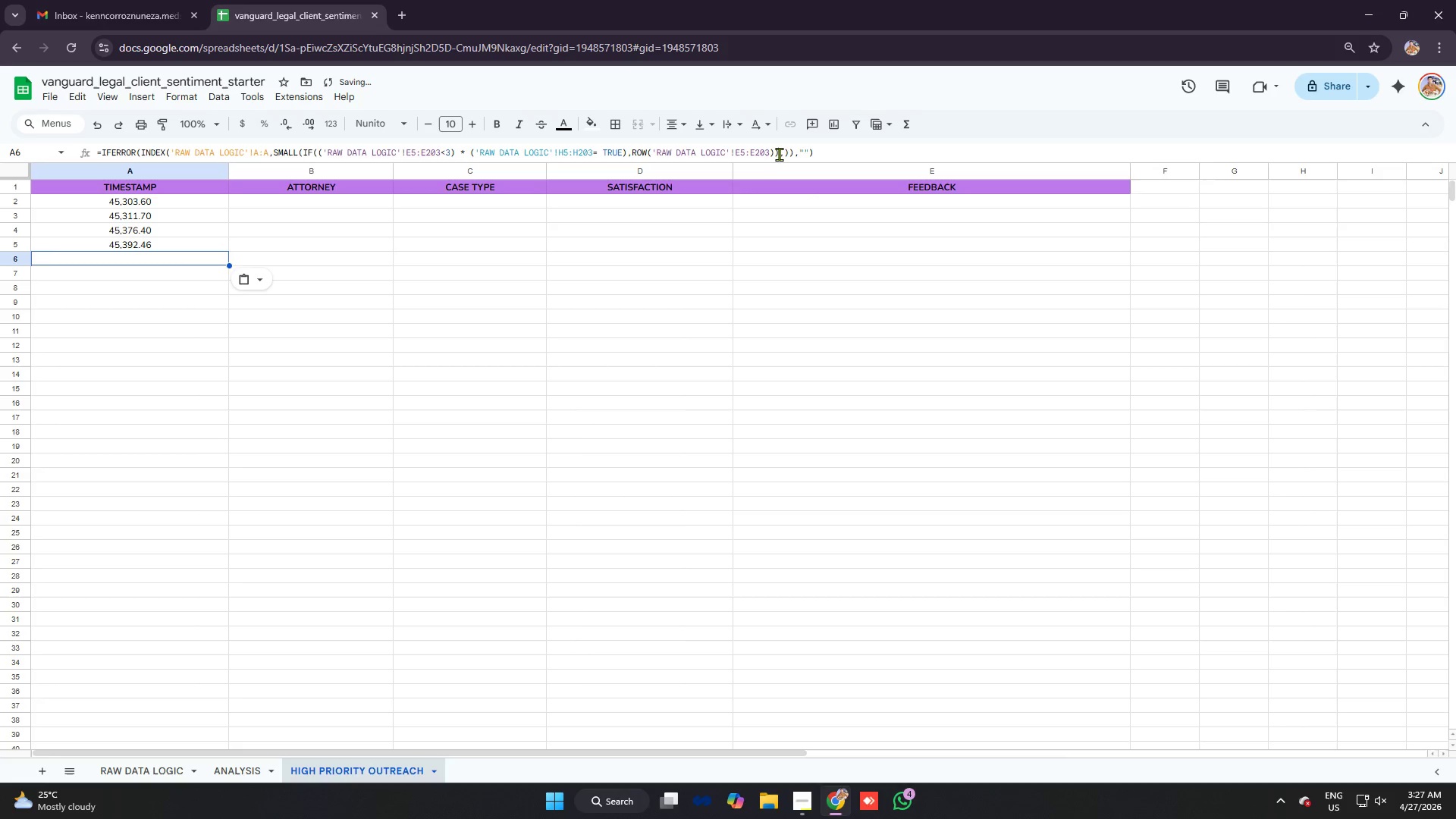 
left_click([784, 152])
 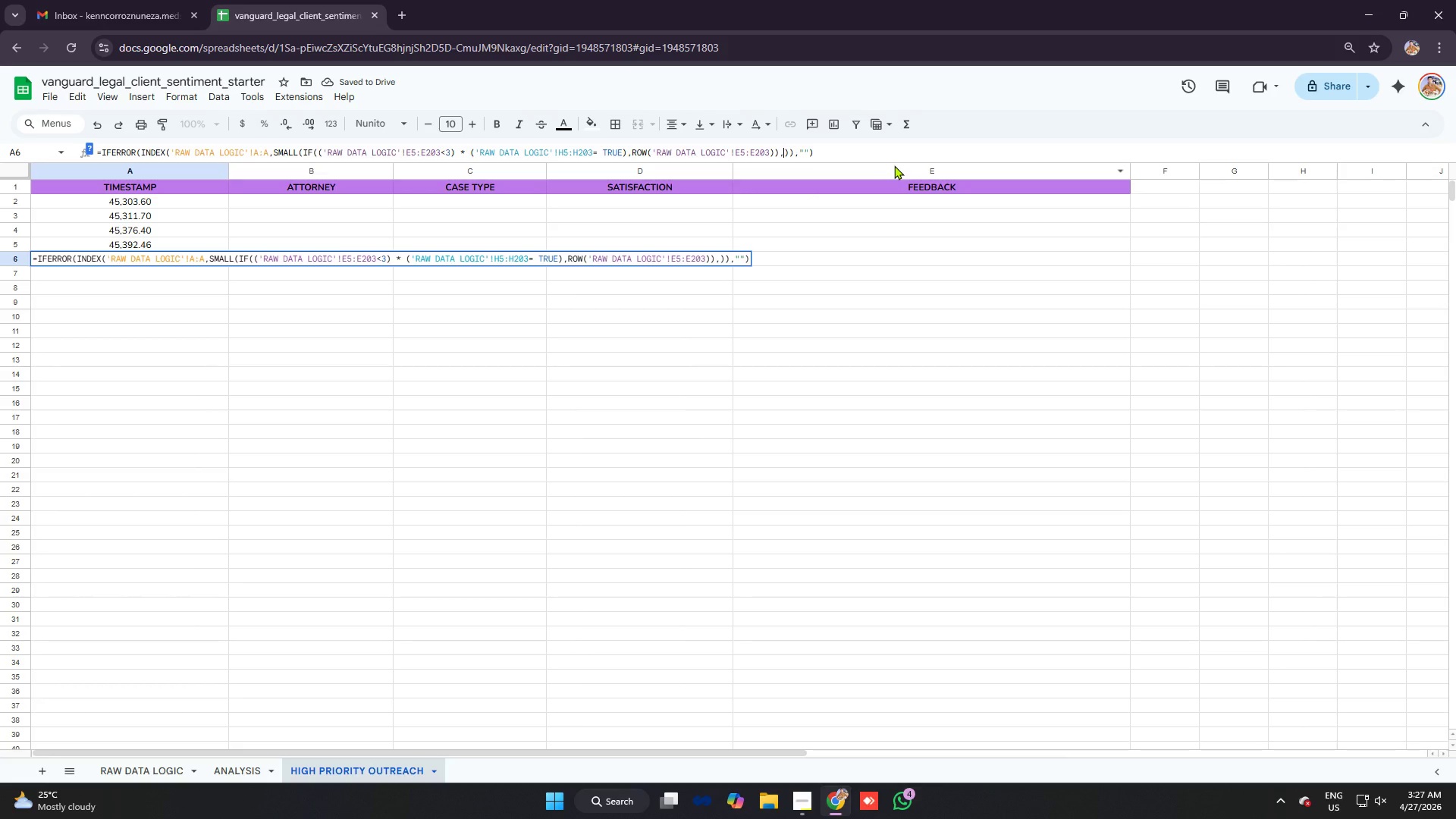 
key(5)
 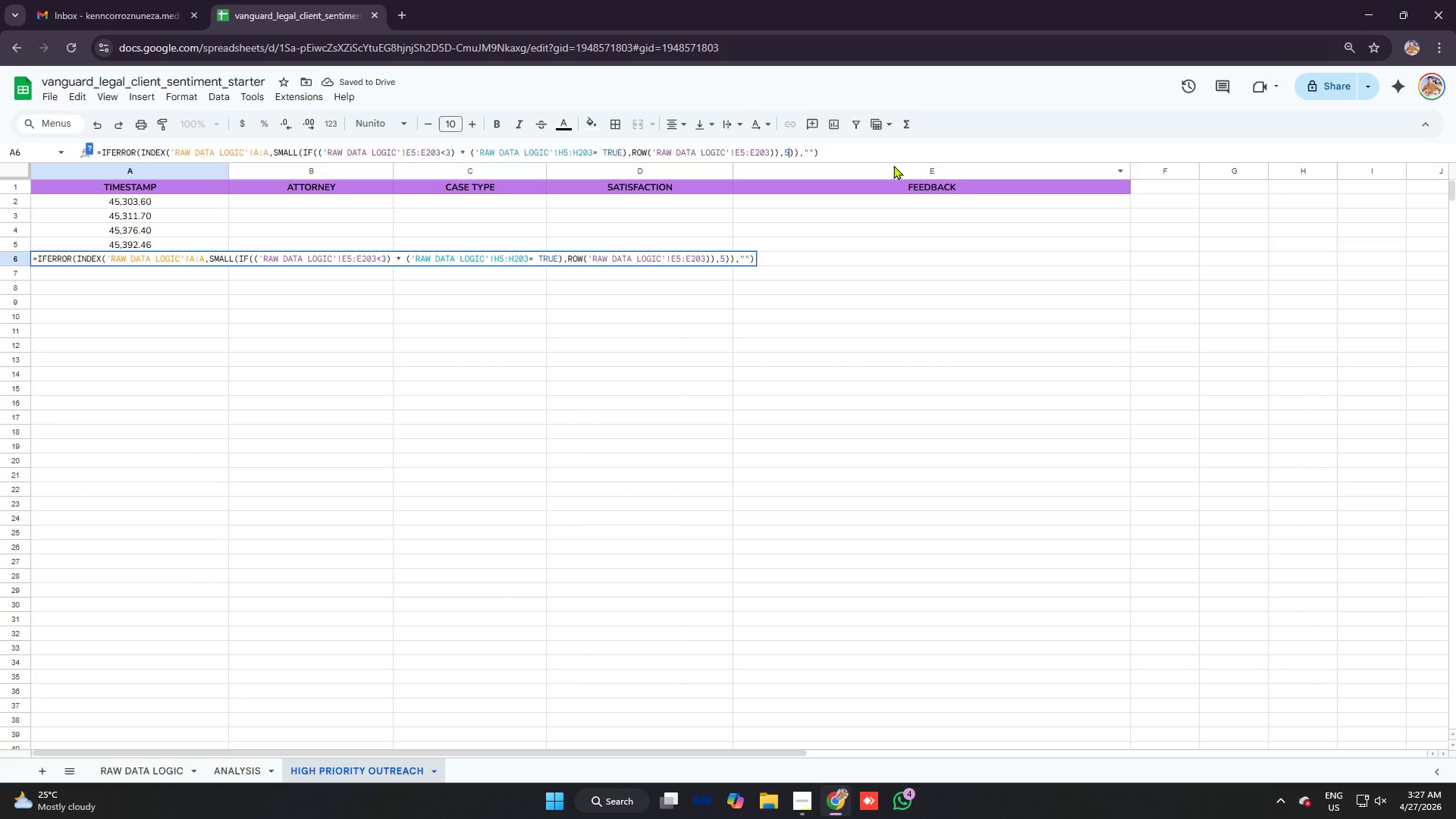 
key(Enter)
 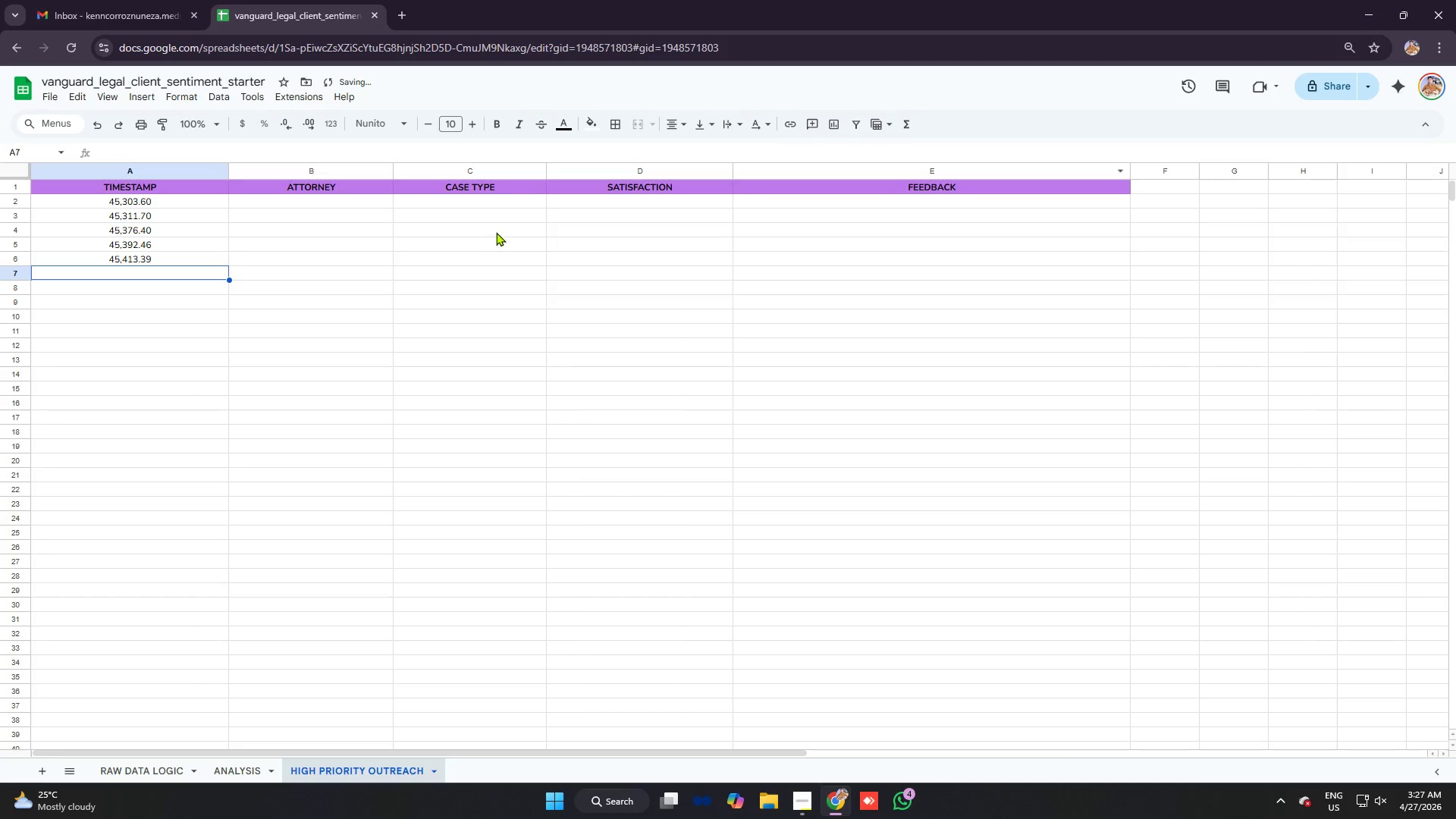 
key(Control+V)
 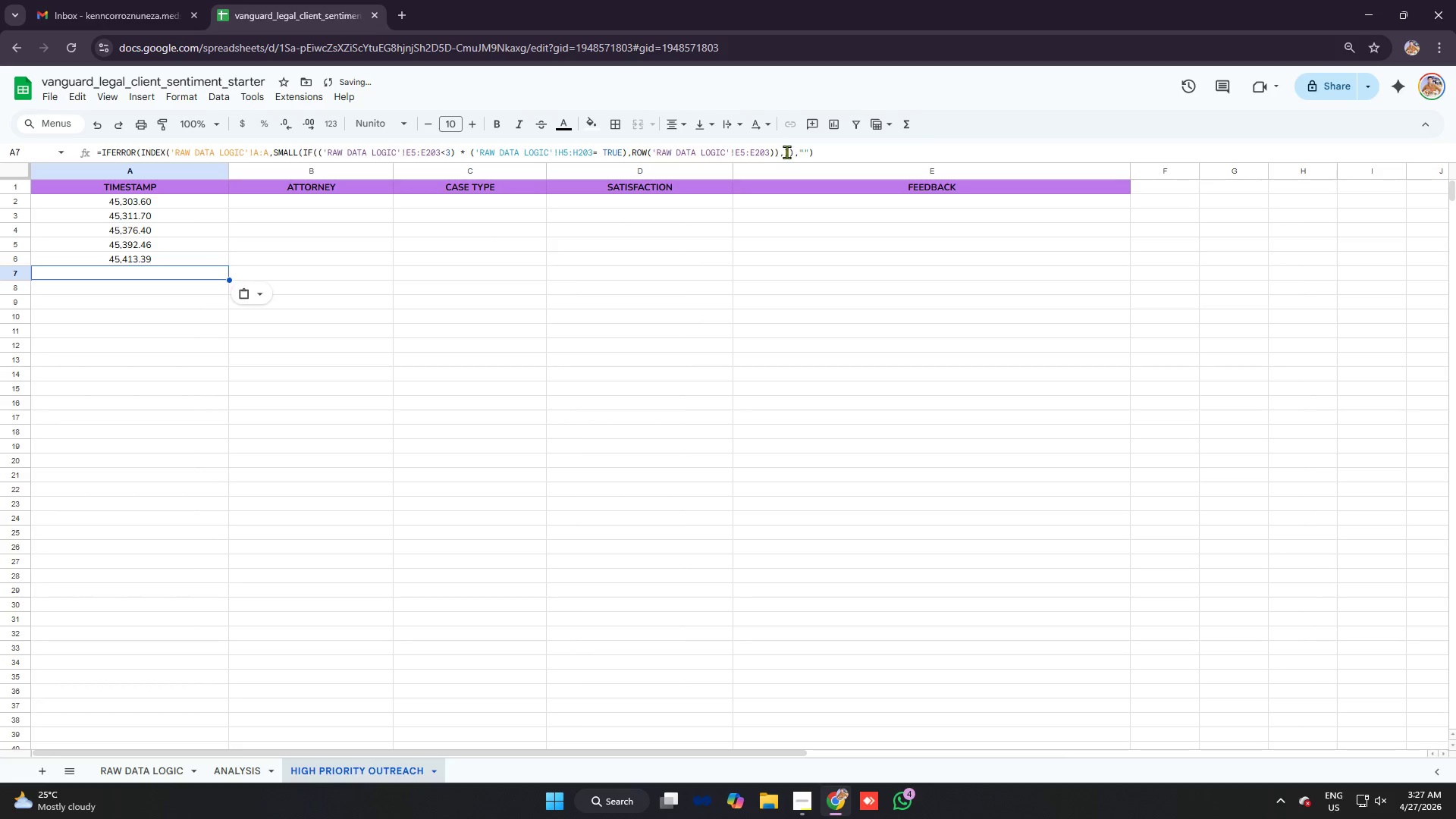 
left_click([783, 152])
 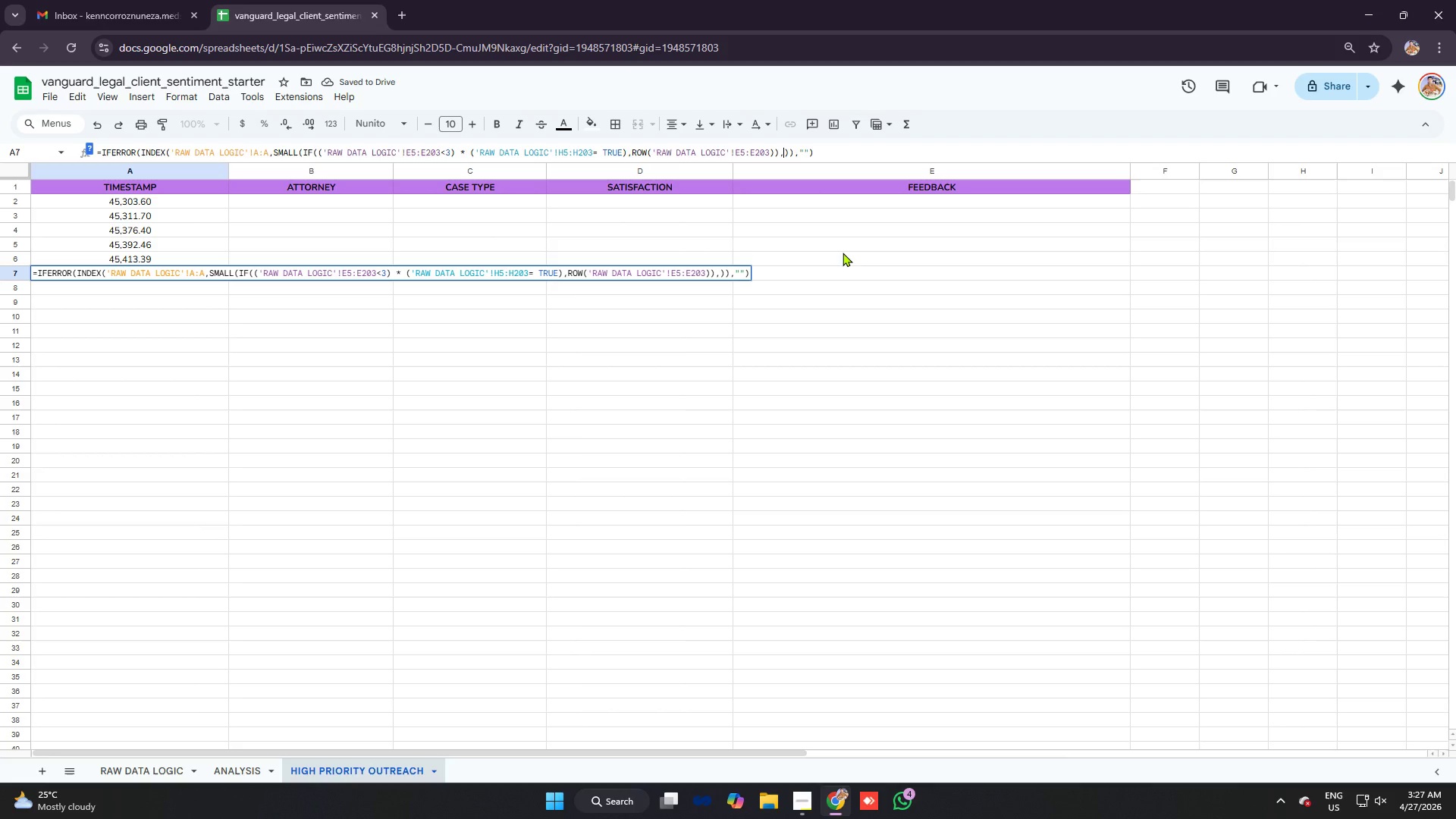 
key(6)
 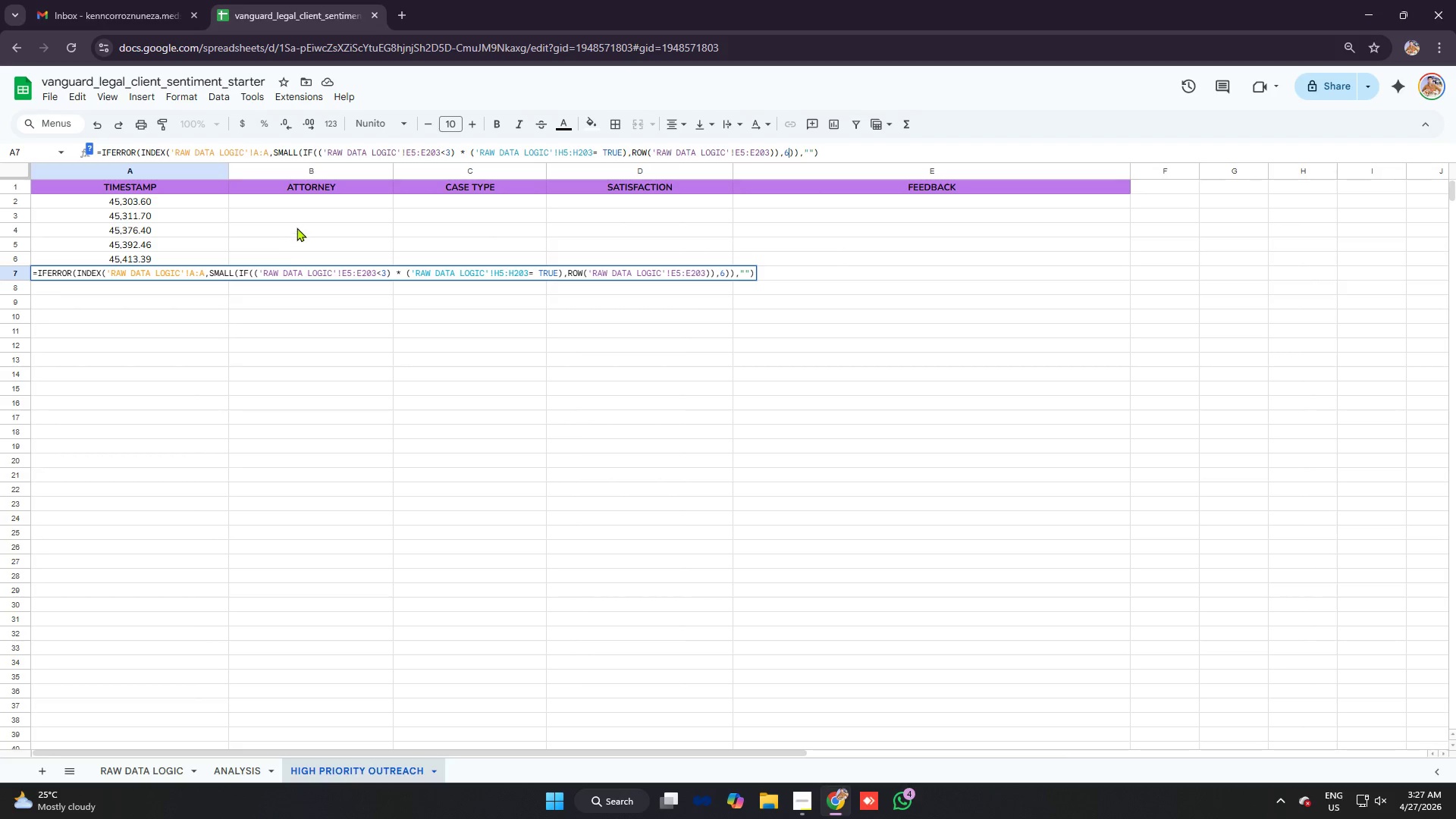 
key(Enter)
 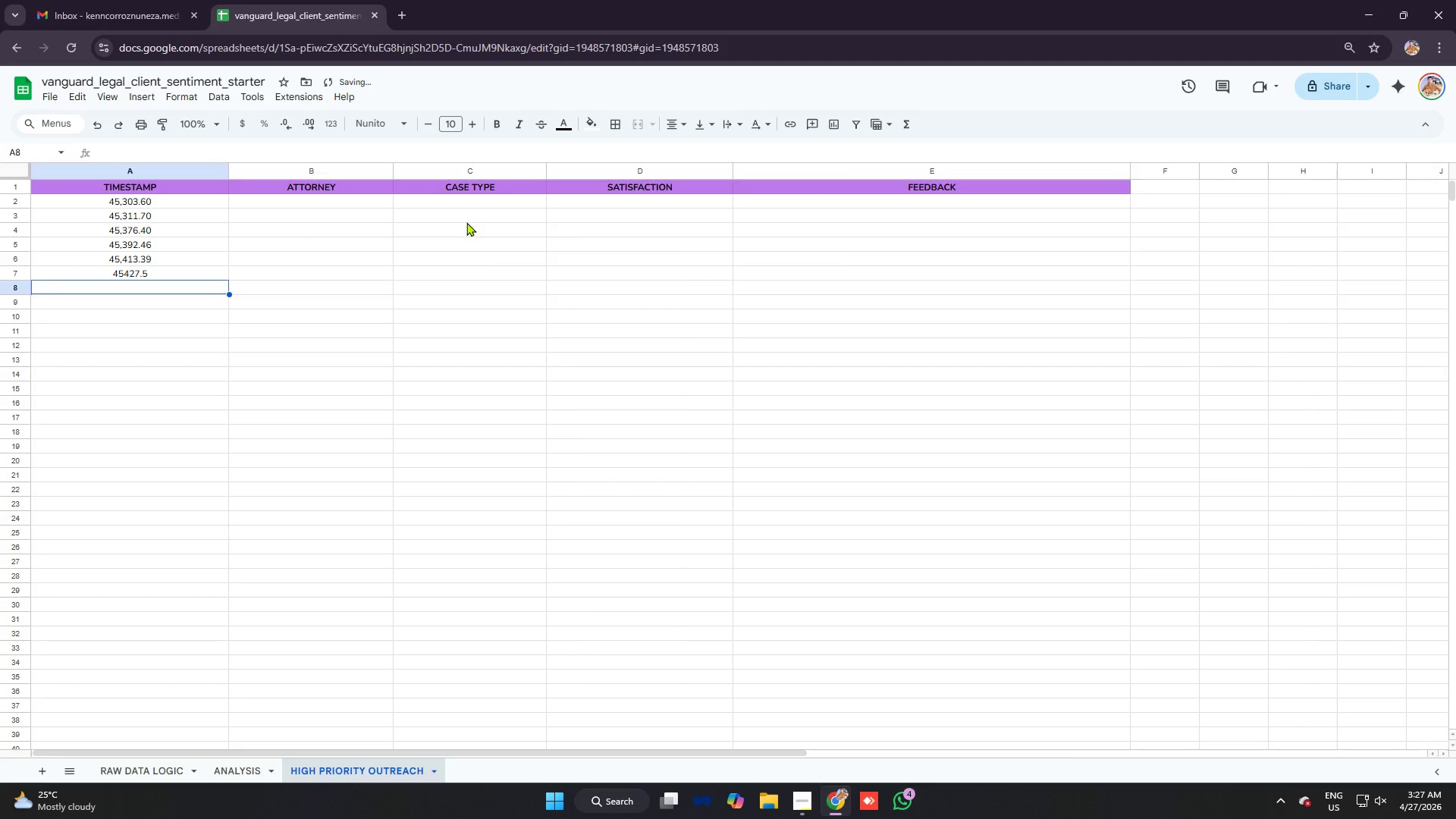 
key(Control+V)
 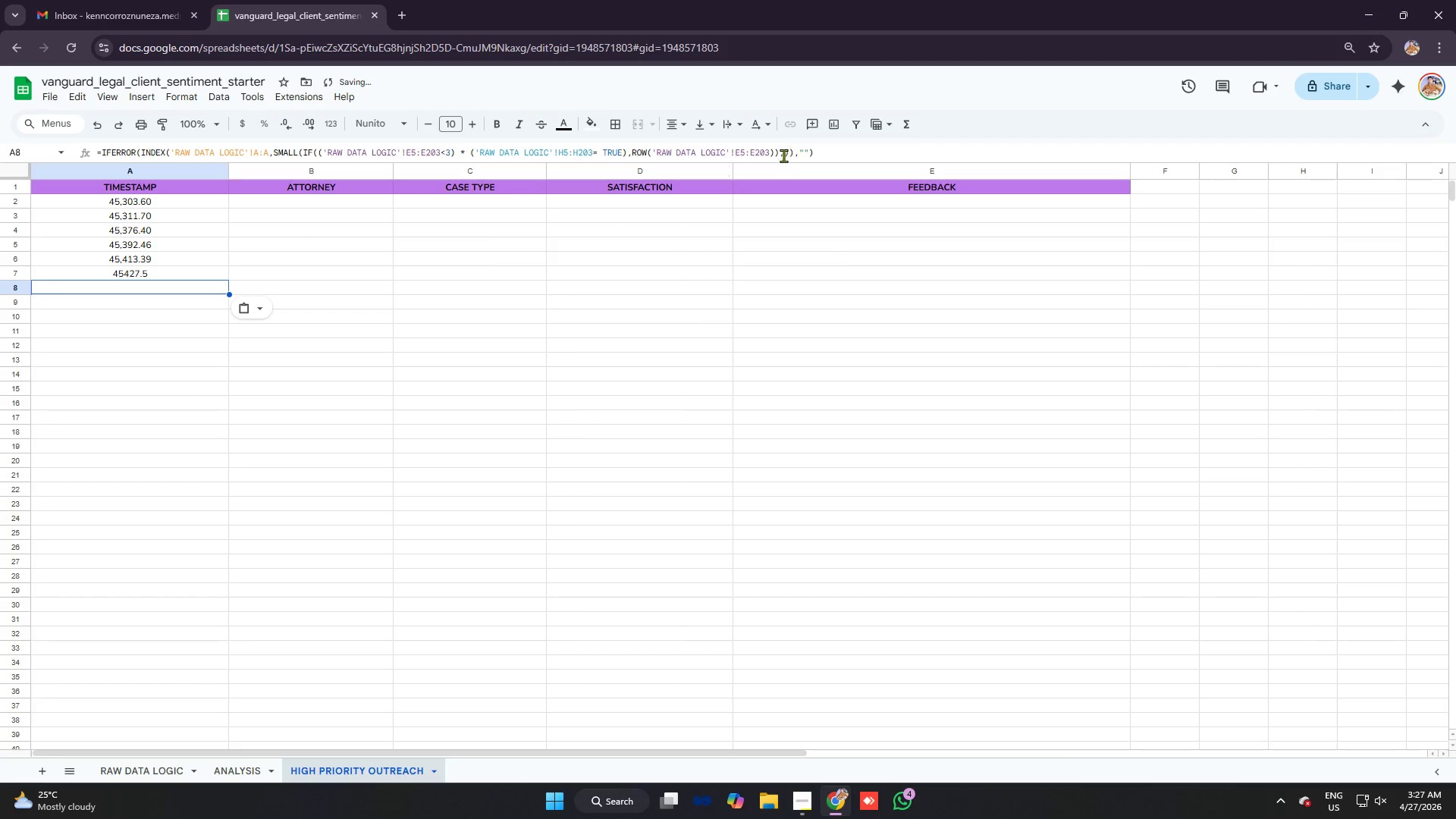 
left_click([783, 155])
 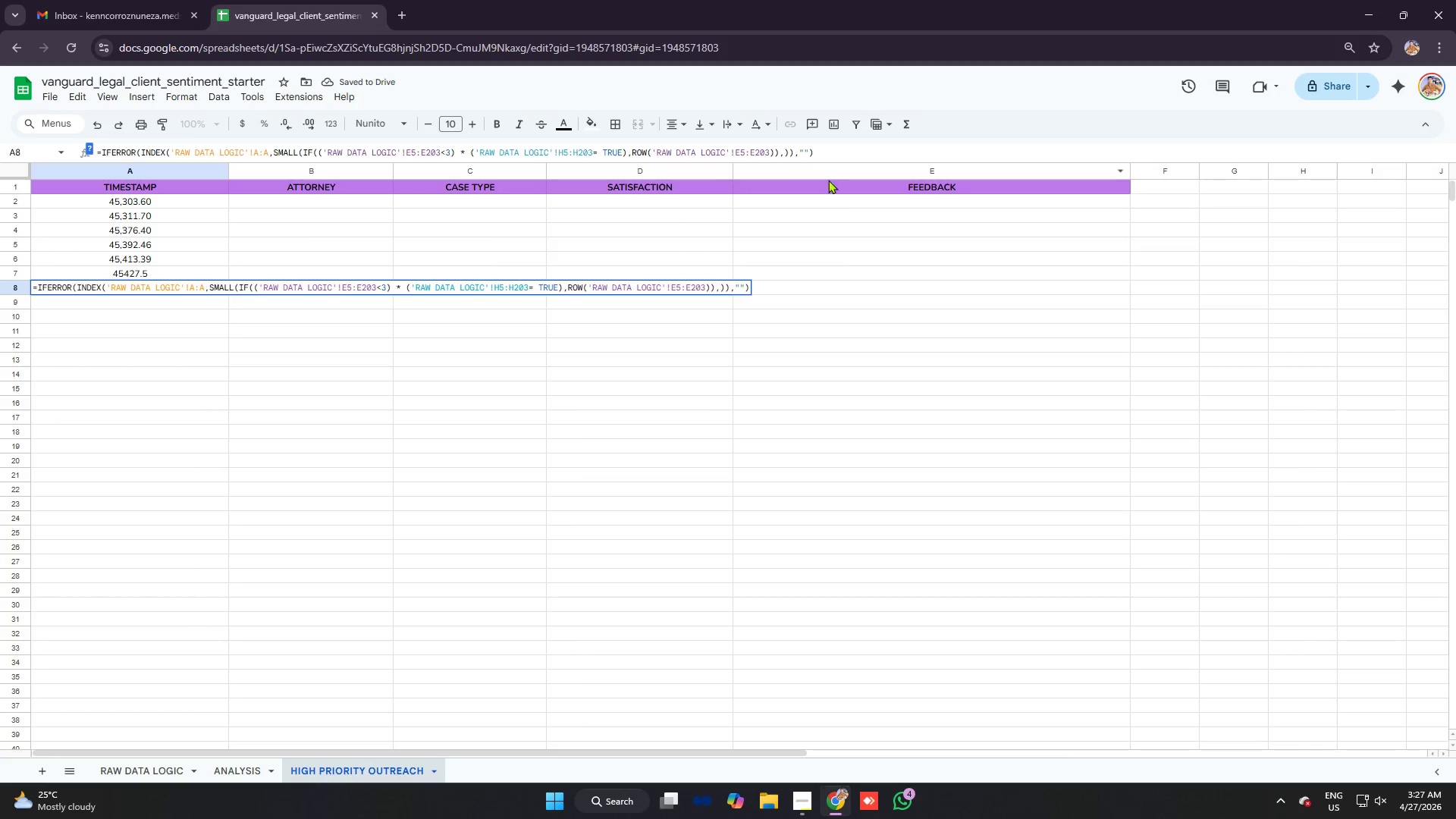 
key(7)
 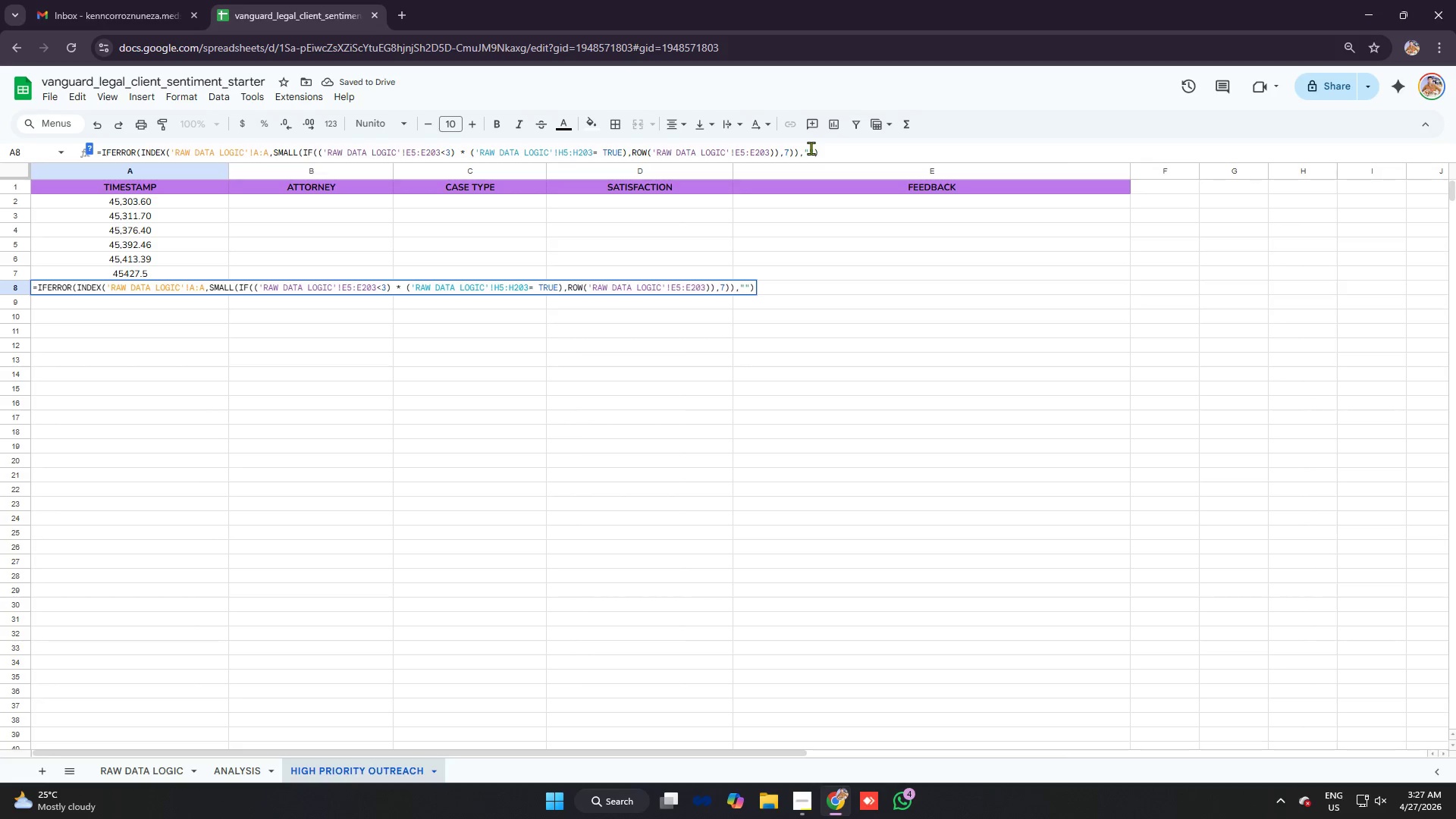 
key(Enter)
 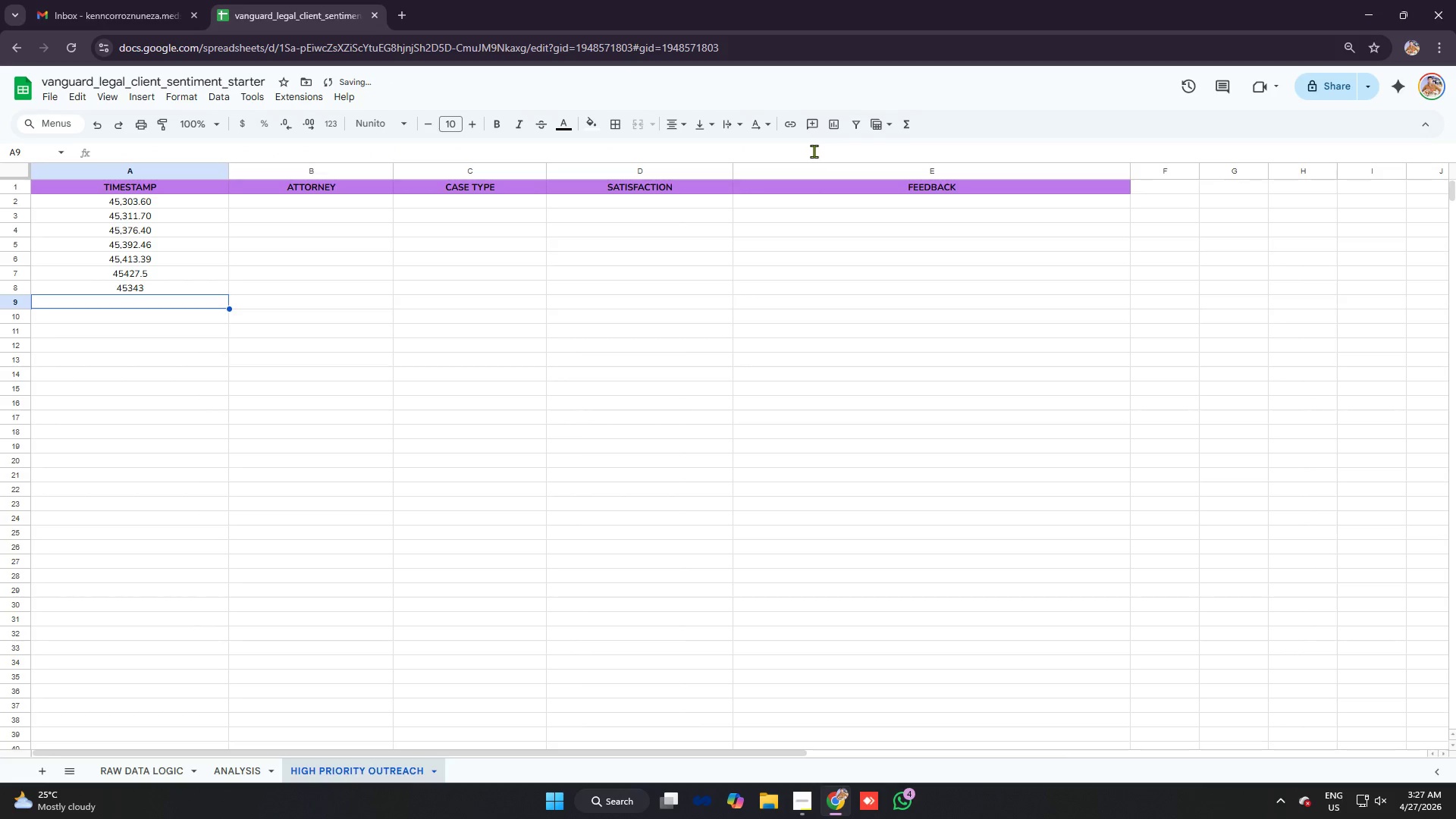 
key(Control+ControlLeft)
 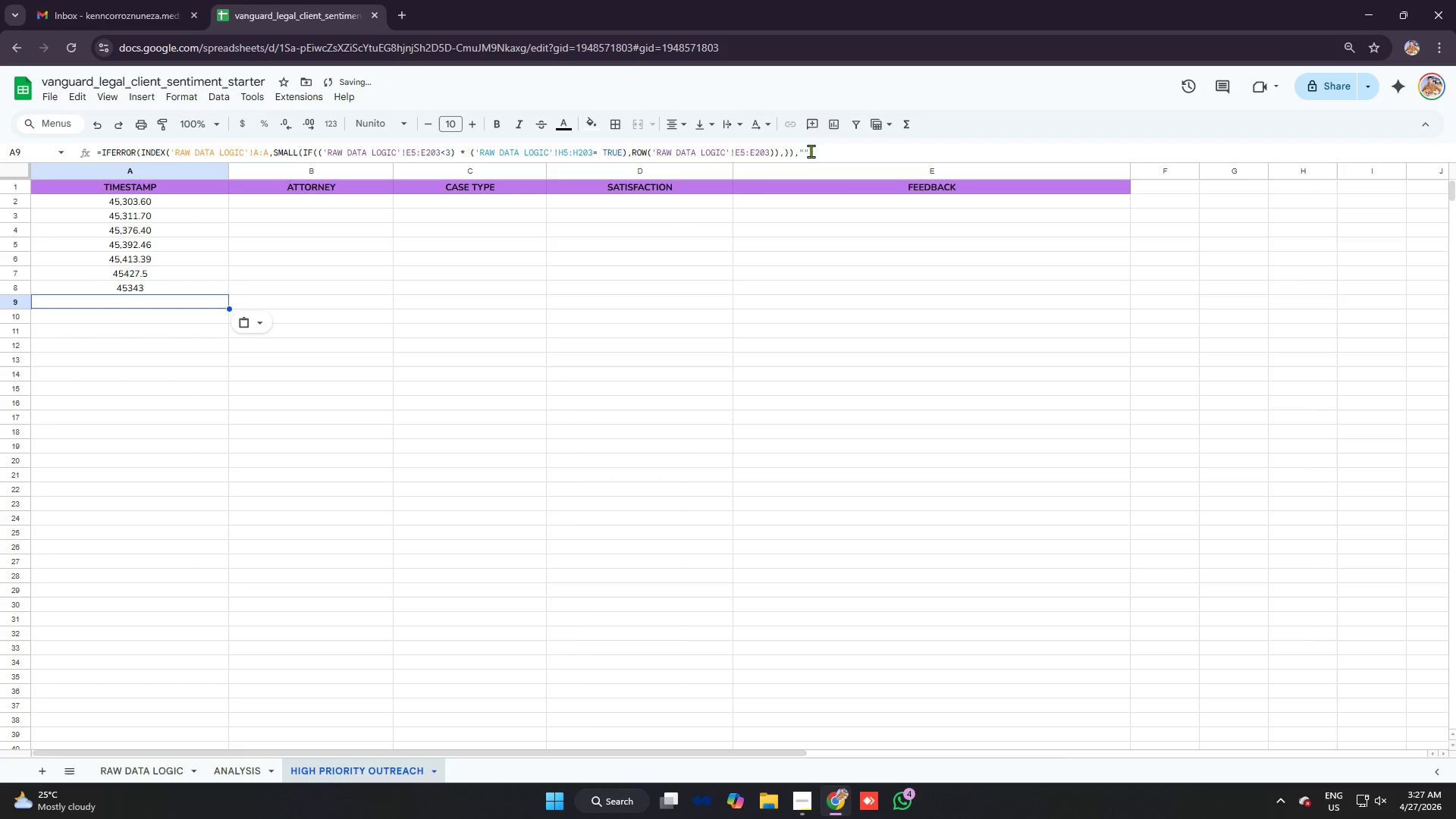 
key(Control+V)
 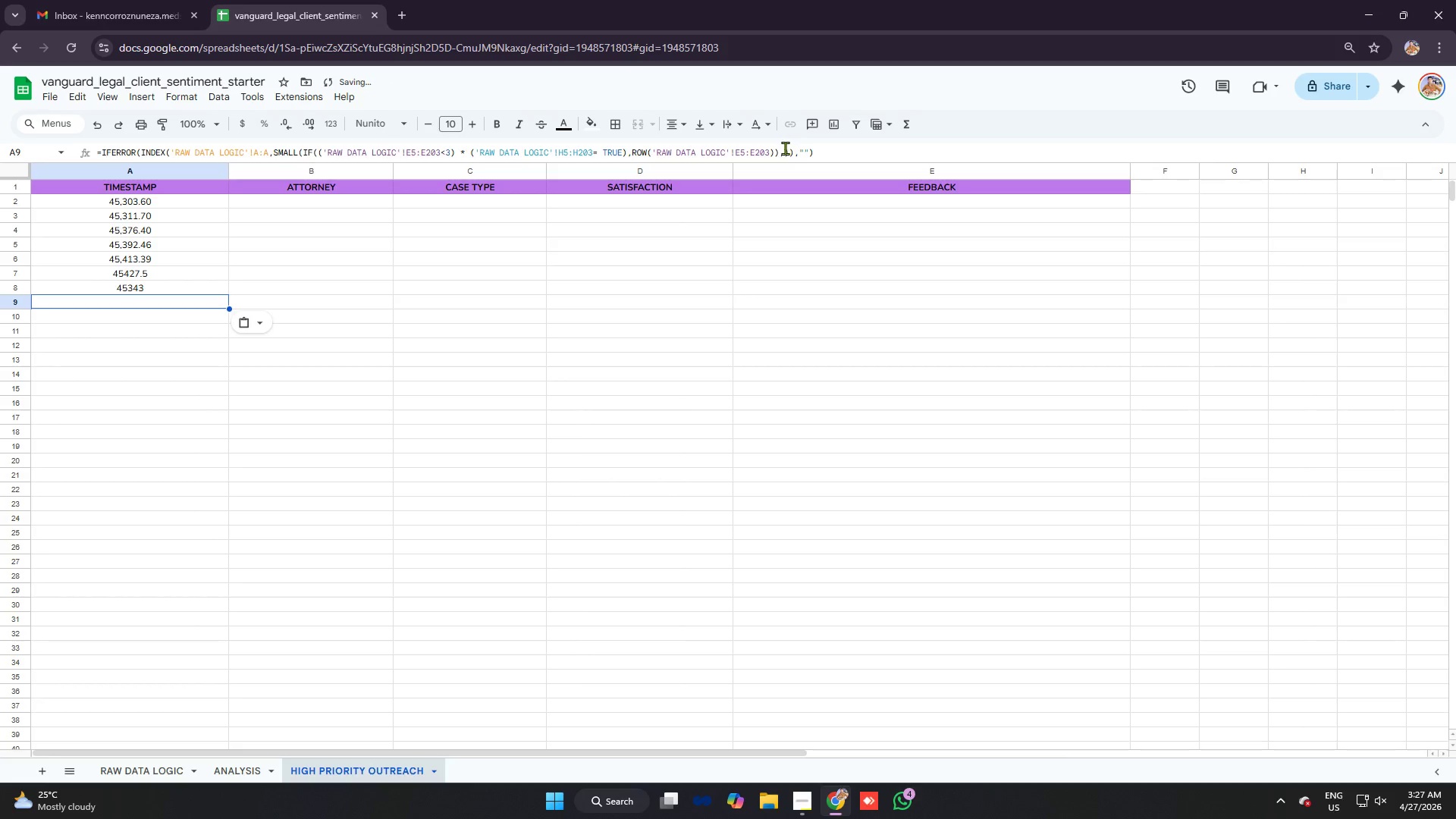 
left_click([785, 148])
 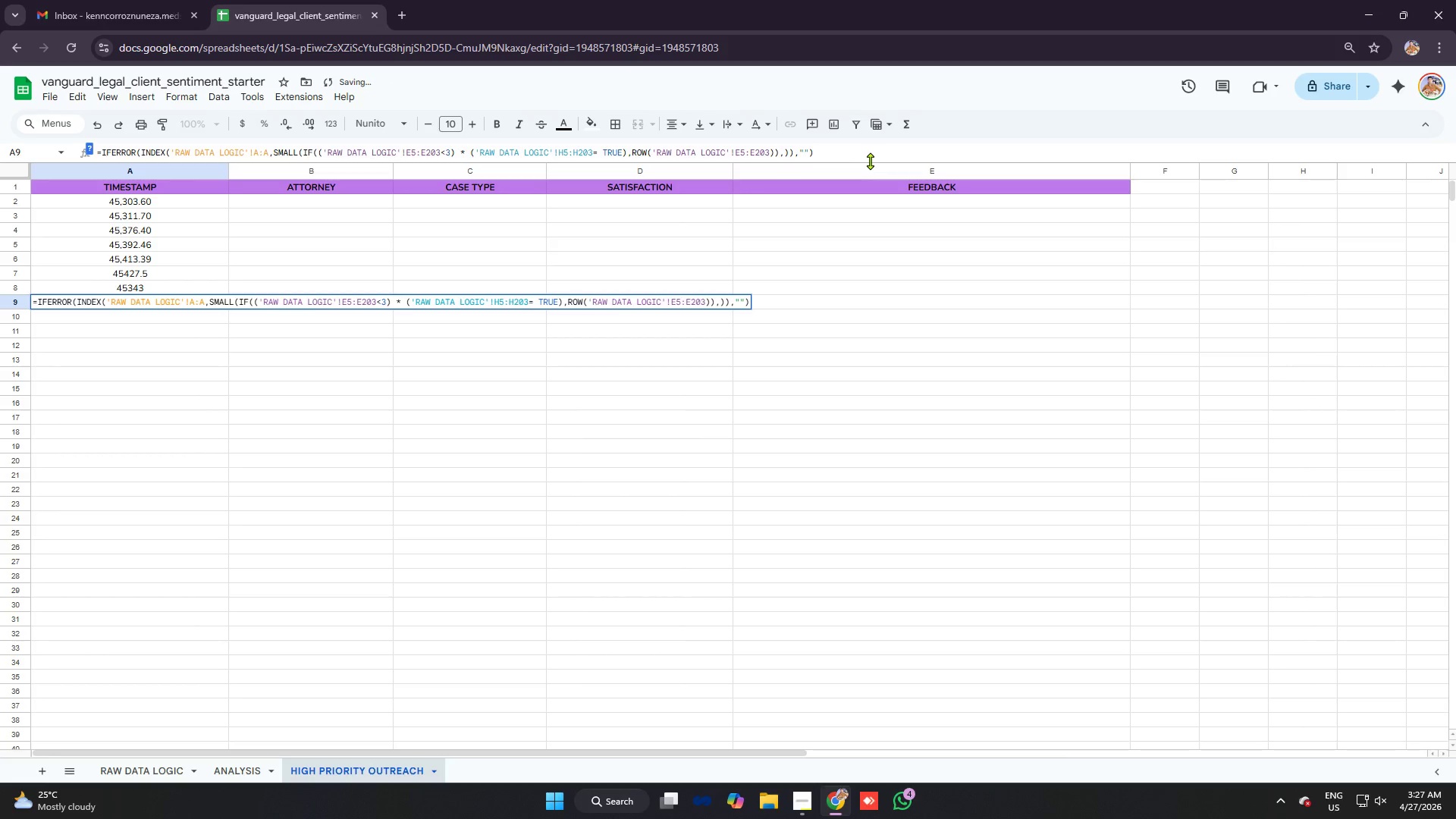 
key(8)
 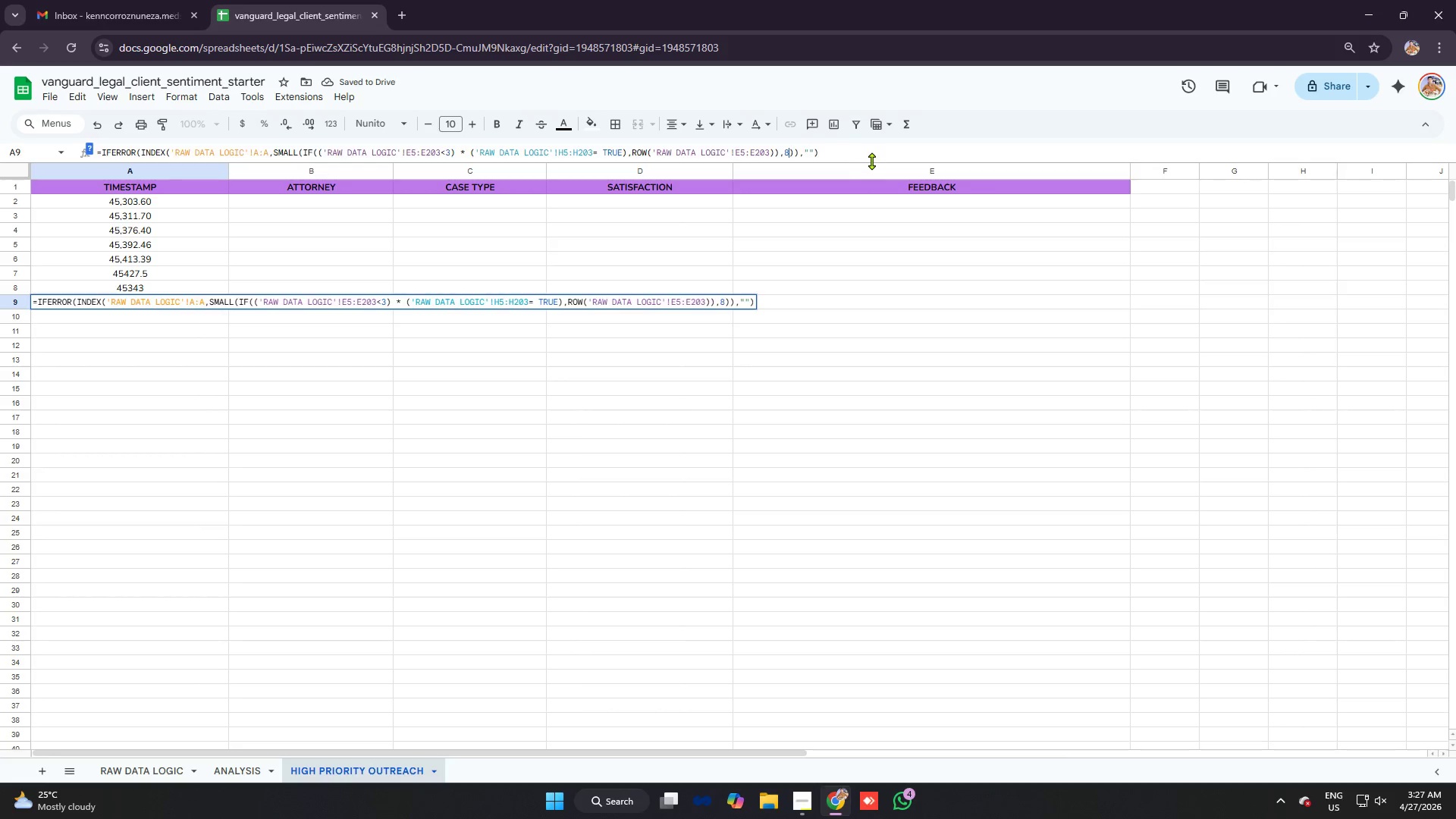 
key(Enter)
 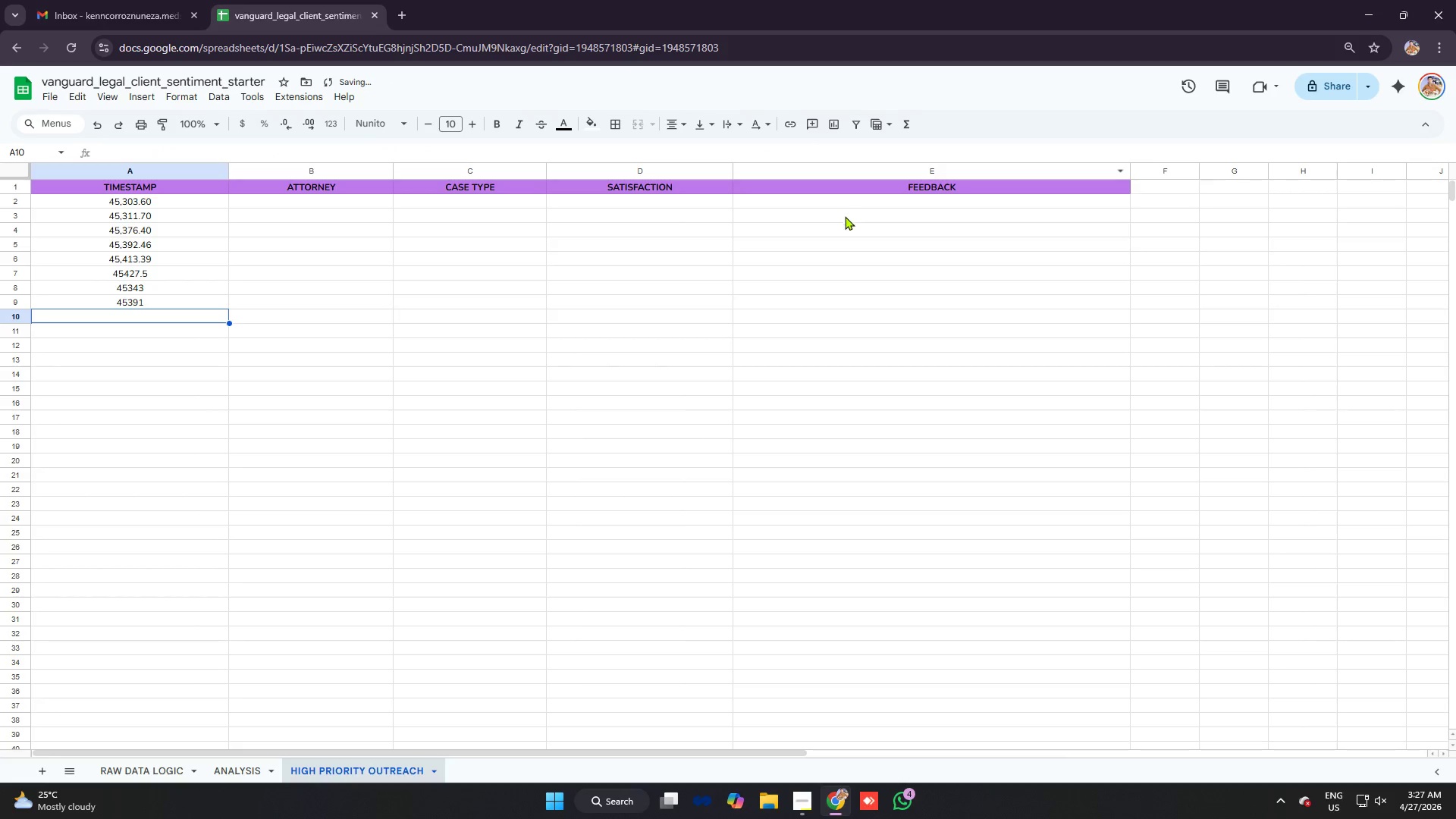 
key(Control+ControlLeft)
 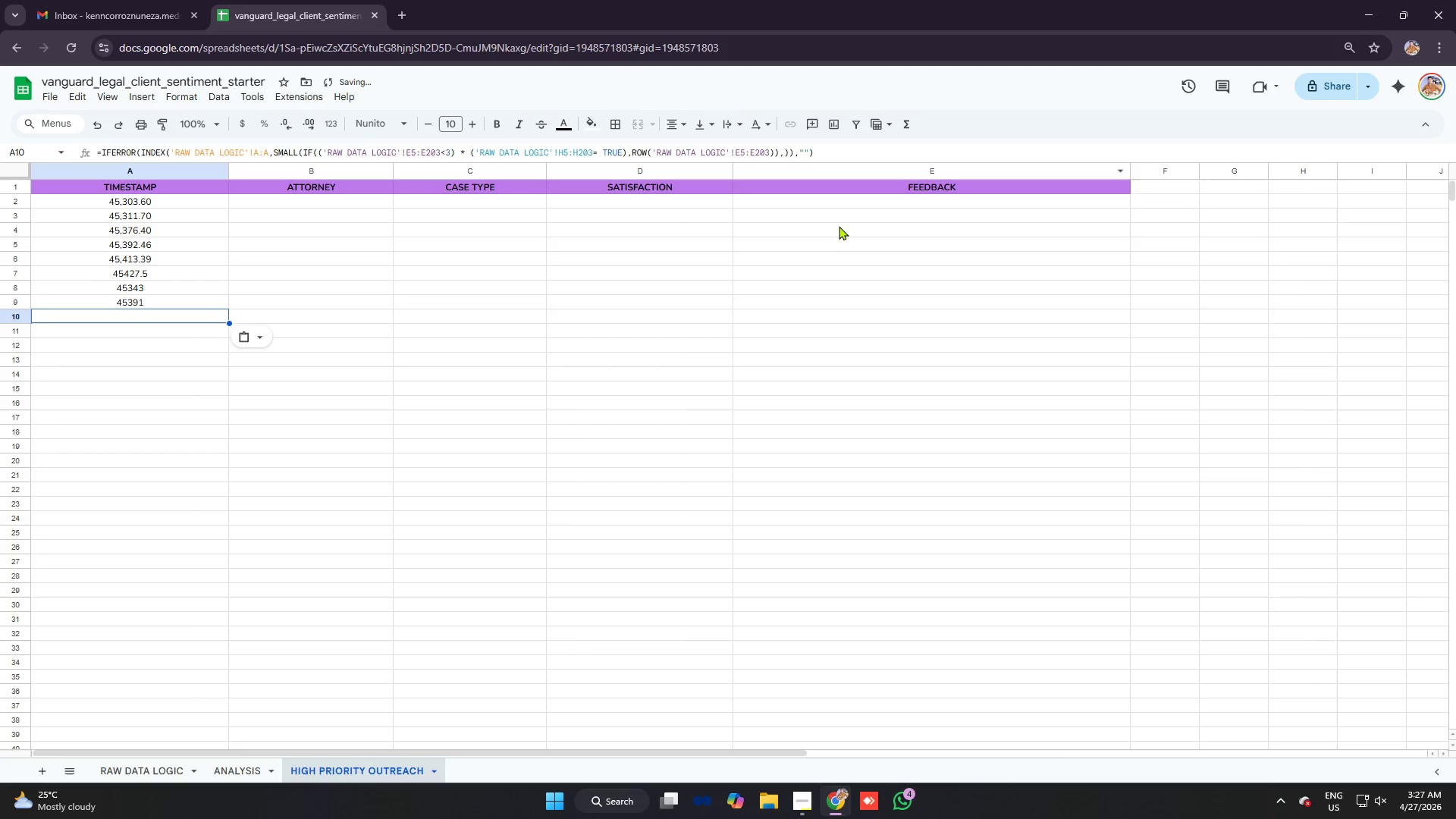 
key(Control+V)
 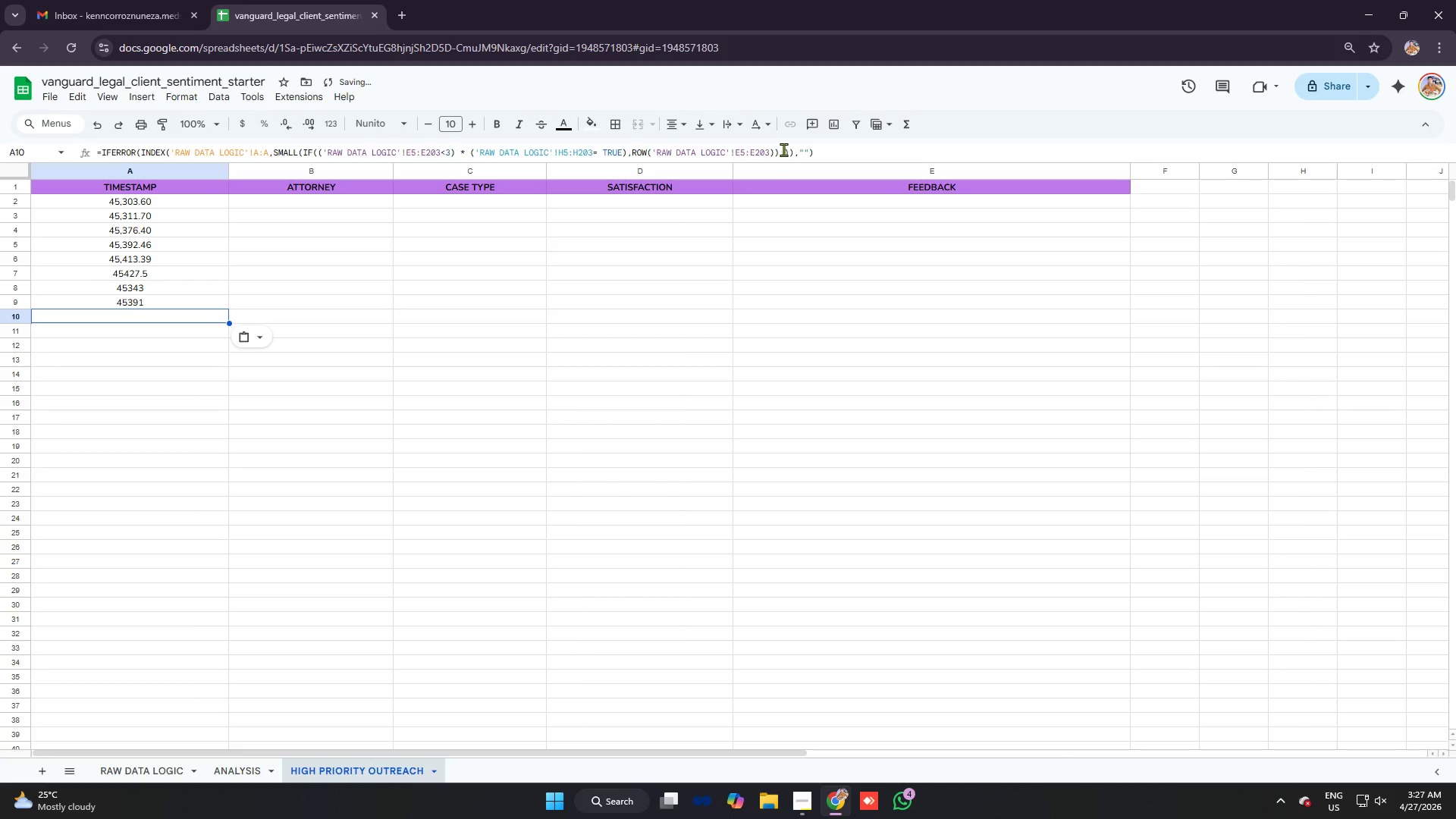 
left_click([783, 149])
 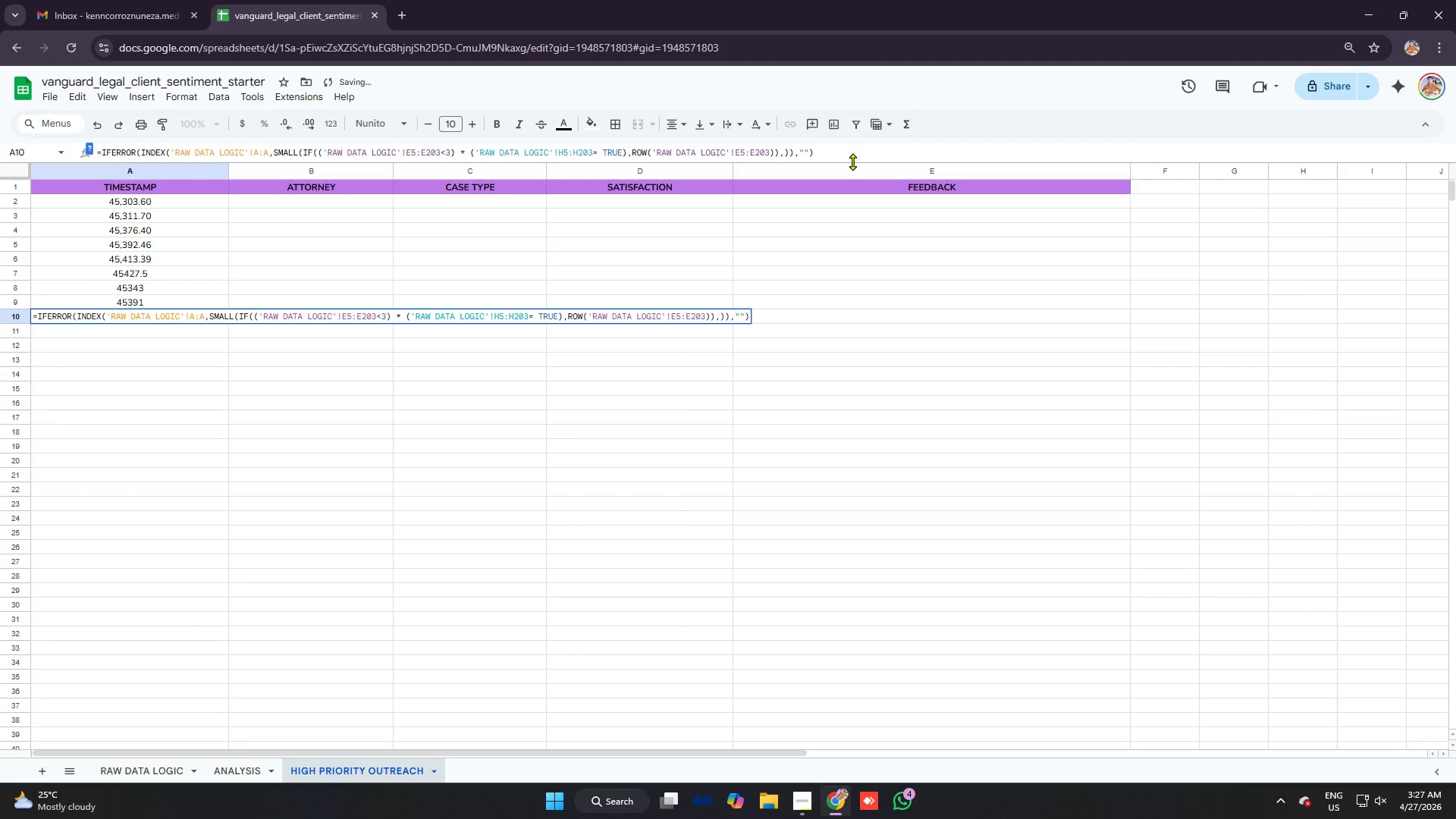 
key(9)
 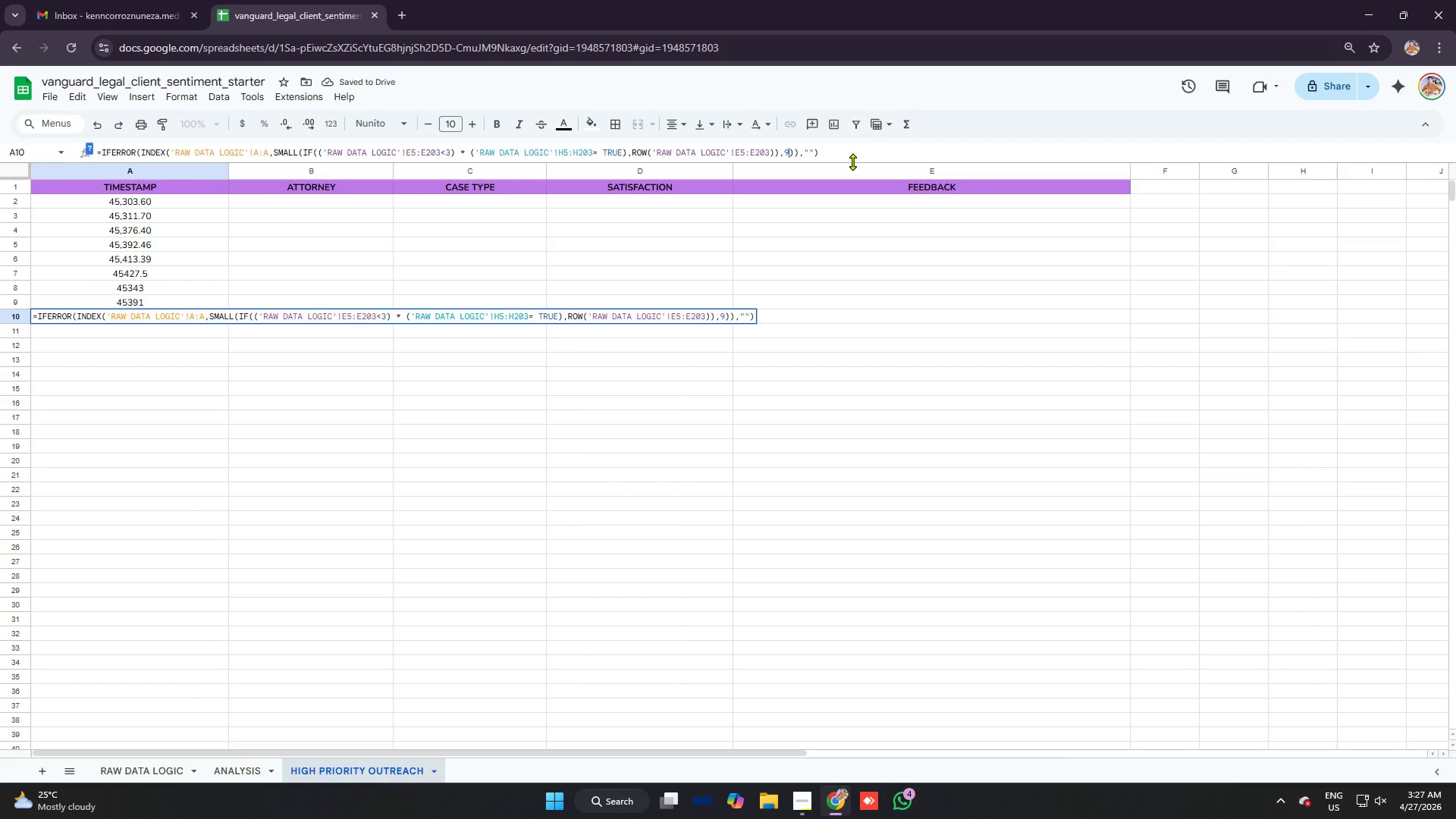 
key(Enter)
 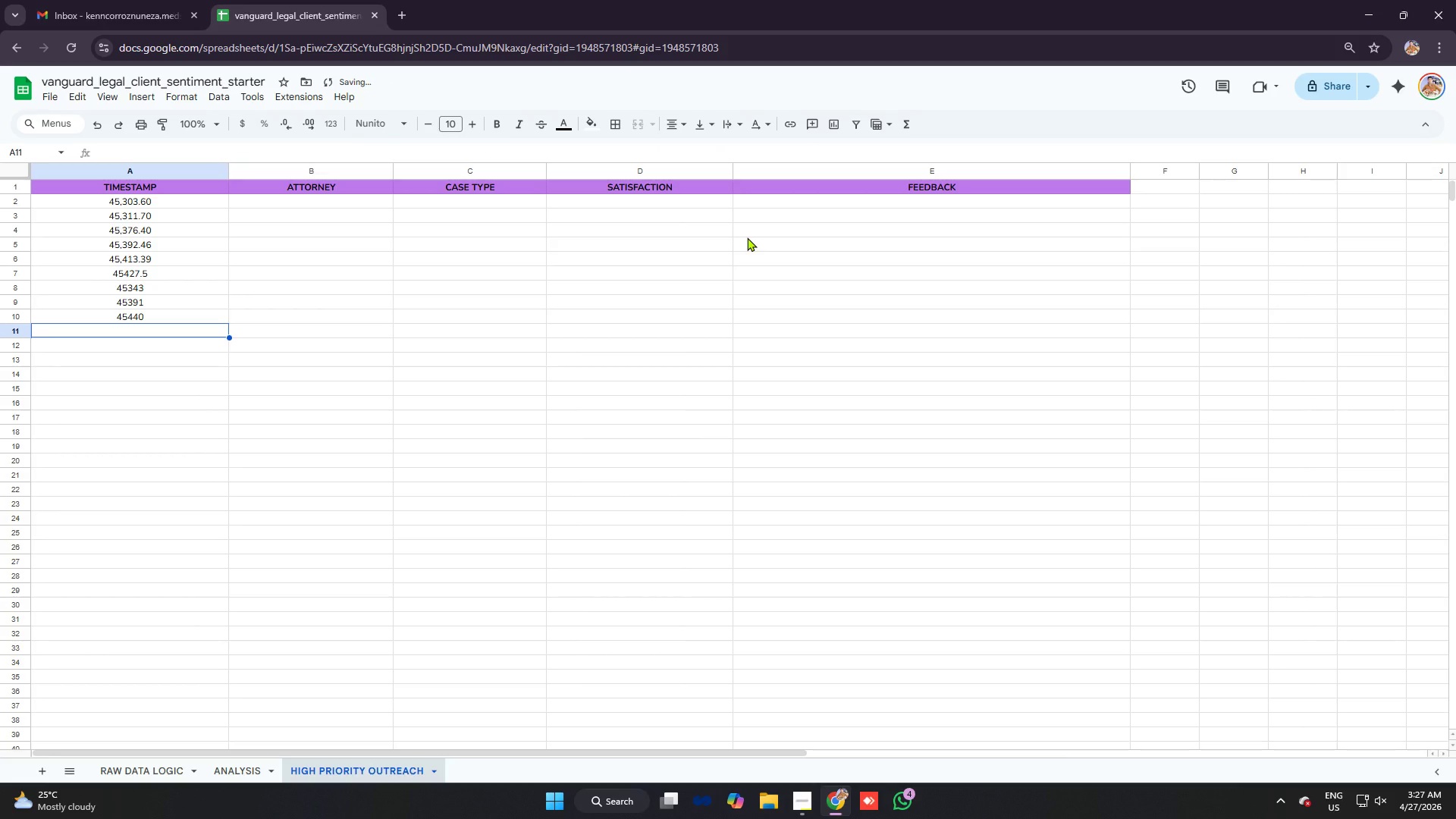 
key(Control+V)
 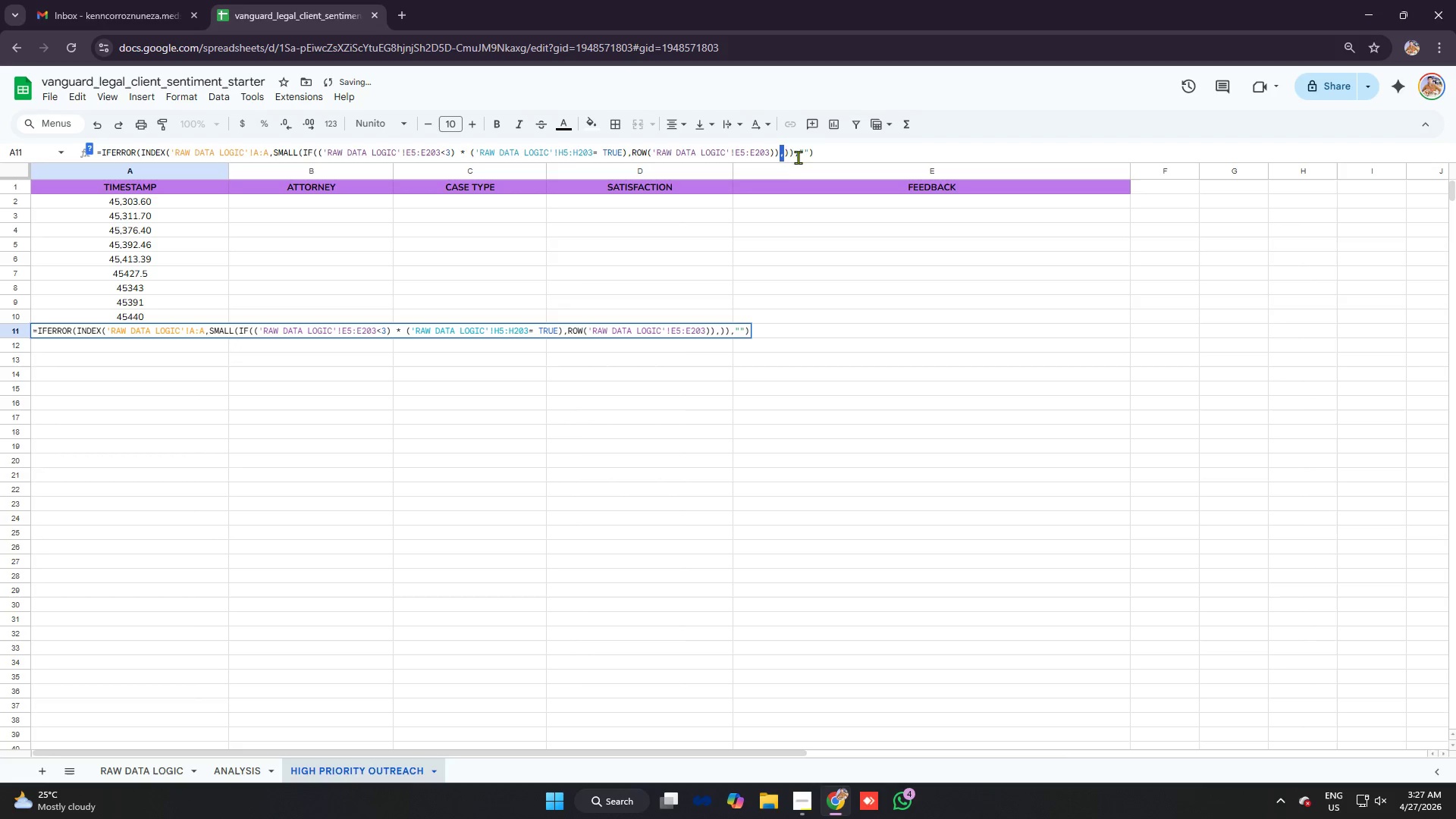 
left_click([784, 151])
 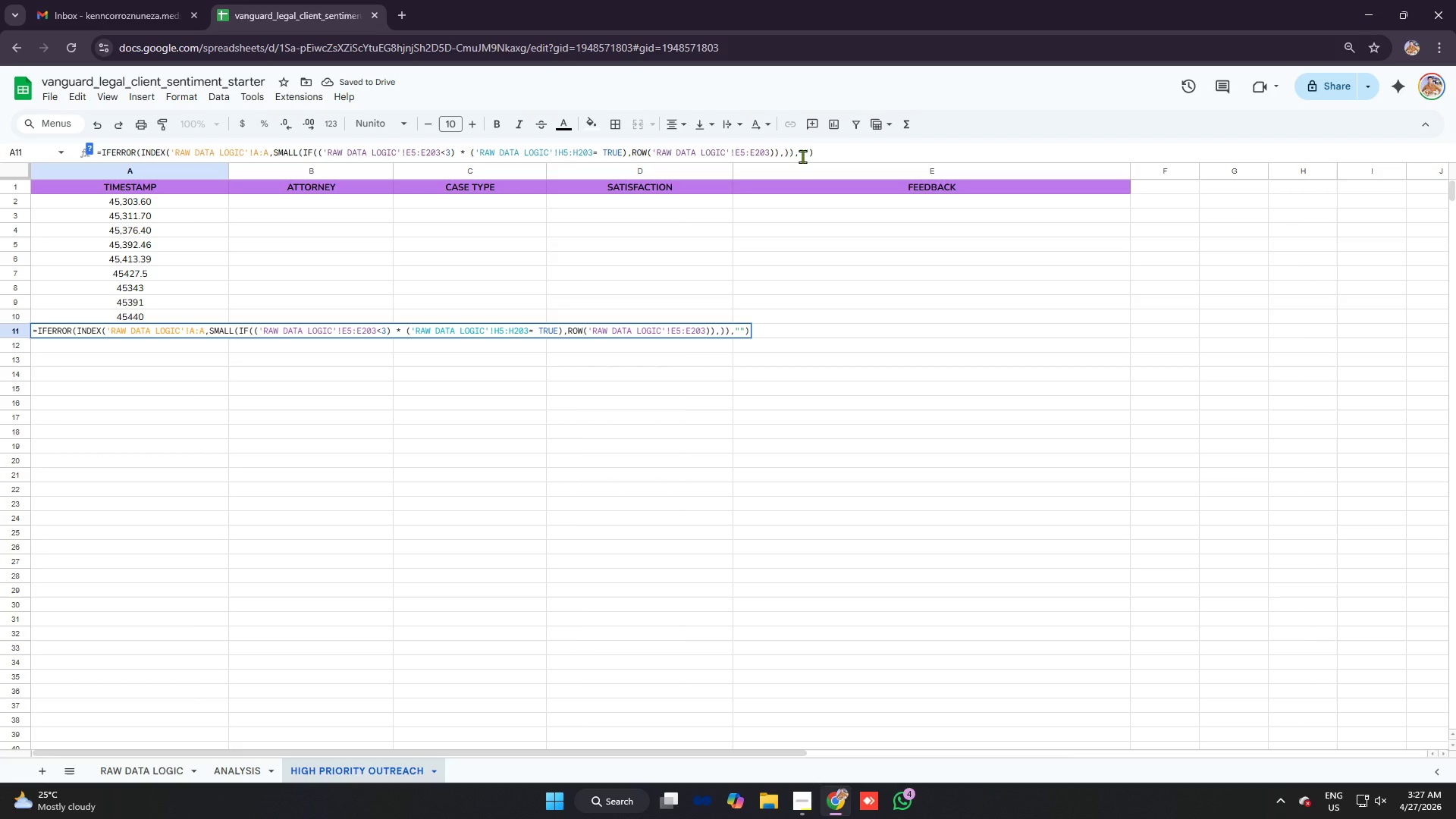 
type(10)
 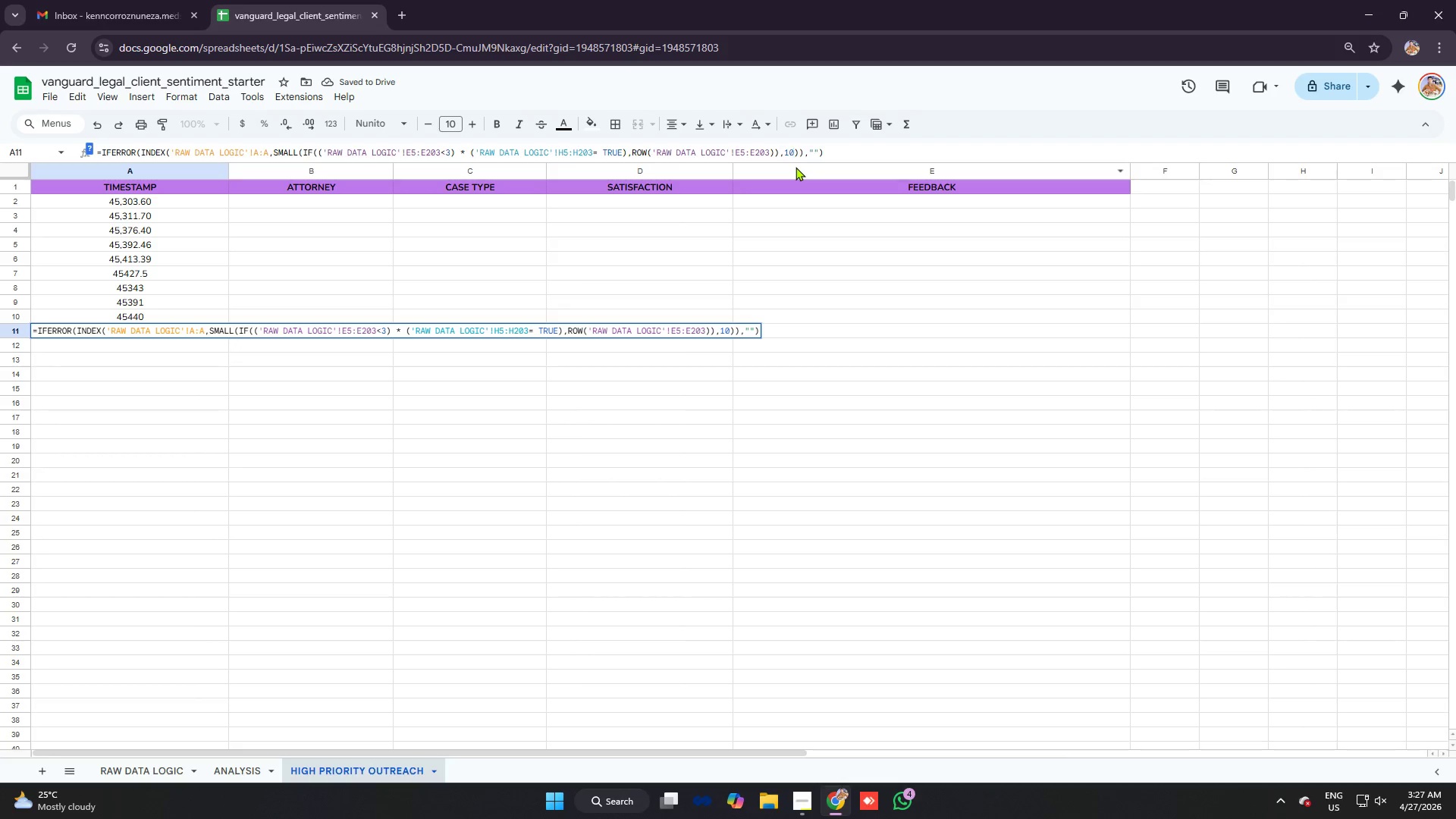 
key(Enter)
 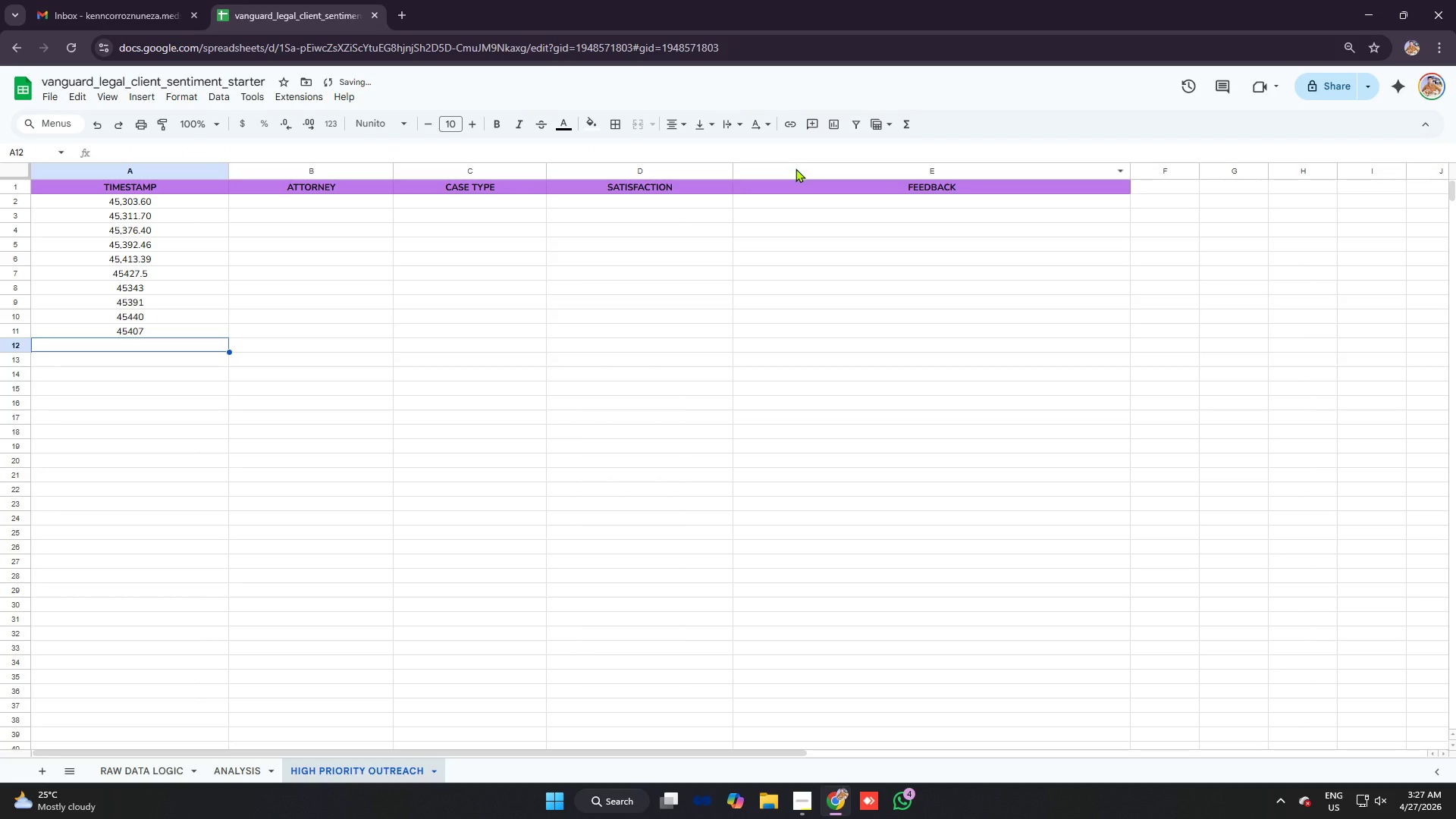 
key(Control+ControlLeft)
 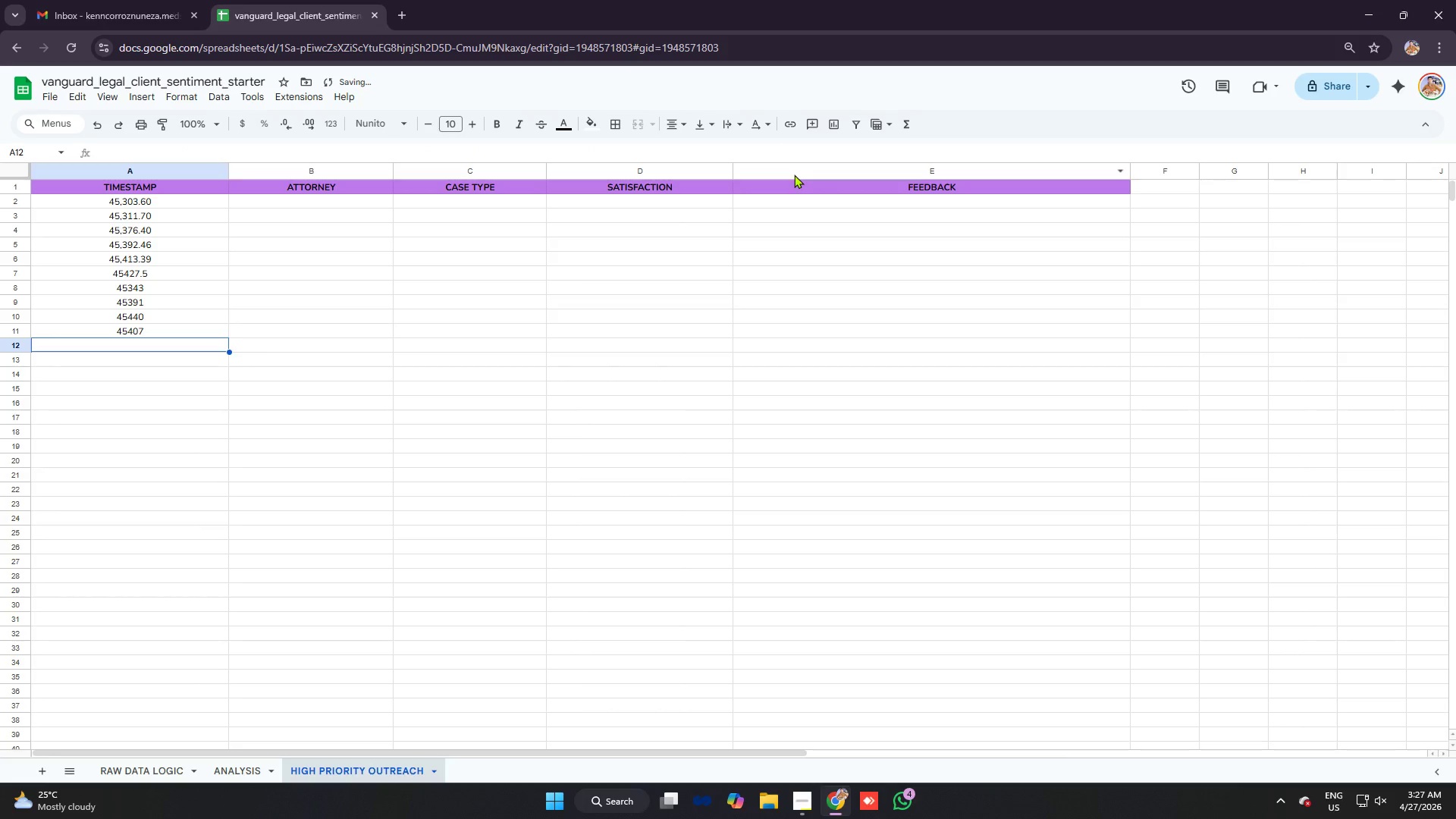 
key(Control+V)
 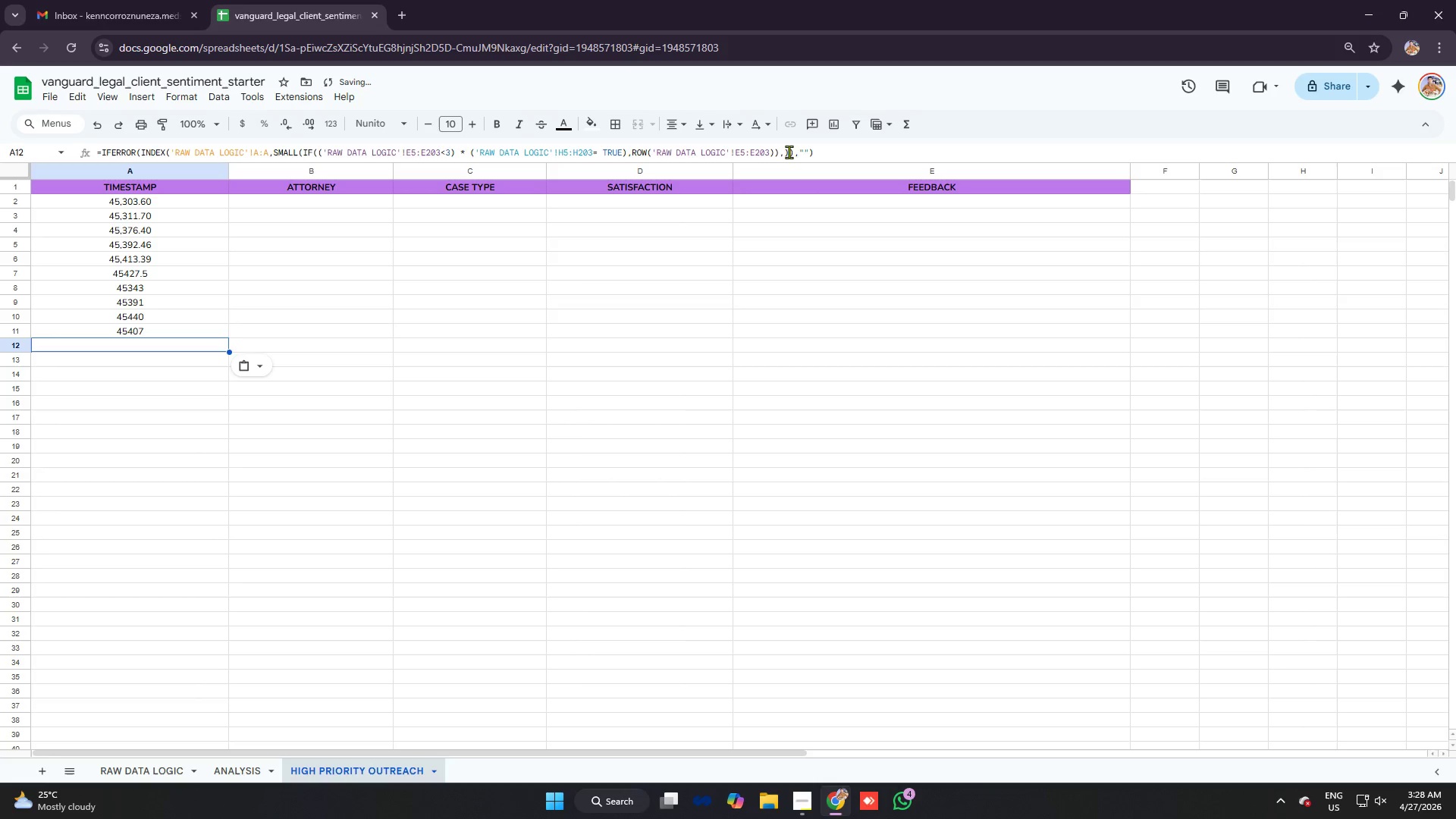 
left_click([783, 152])
 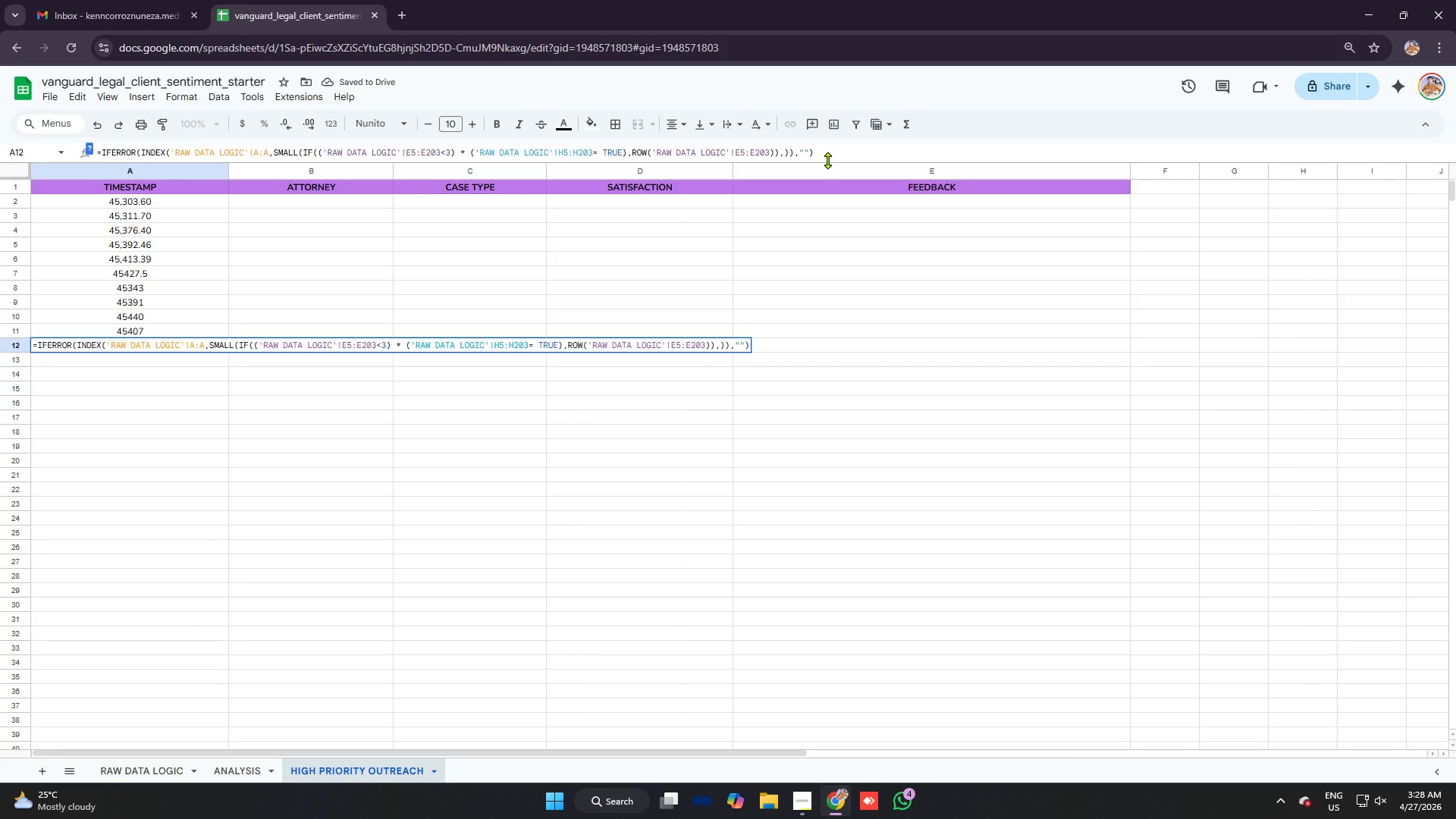 
type(11)
 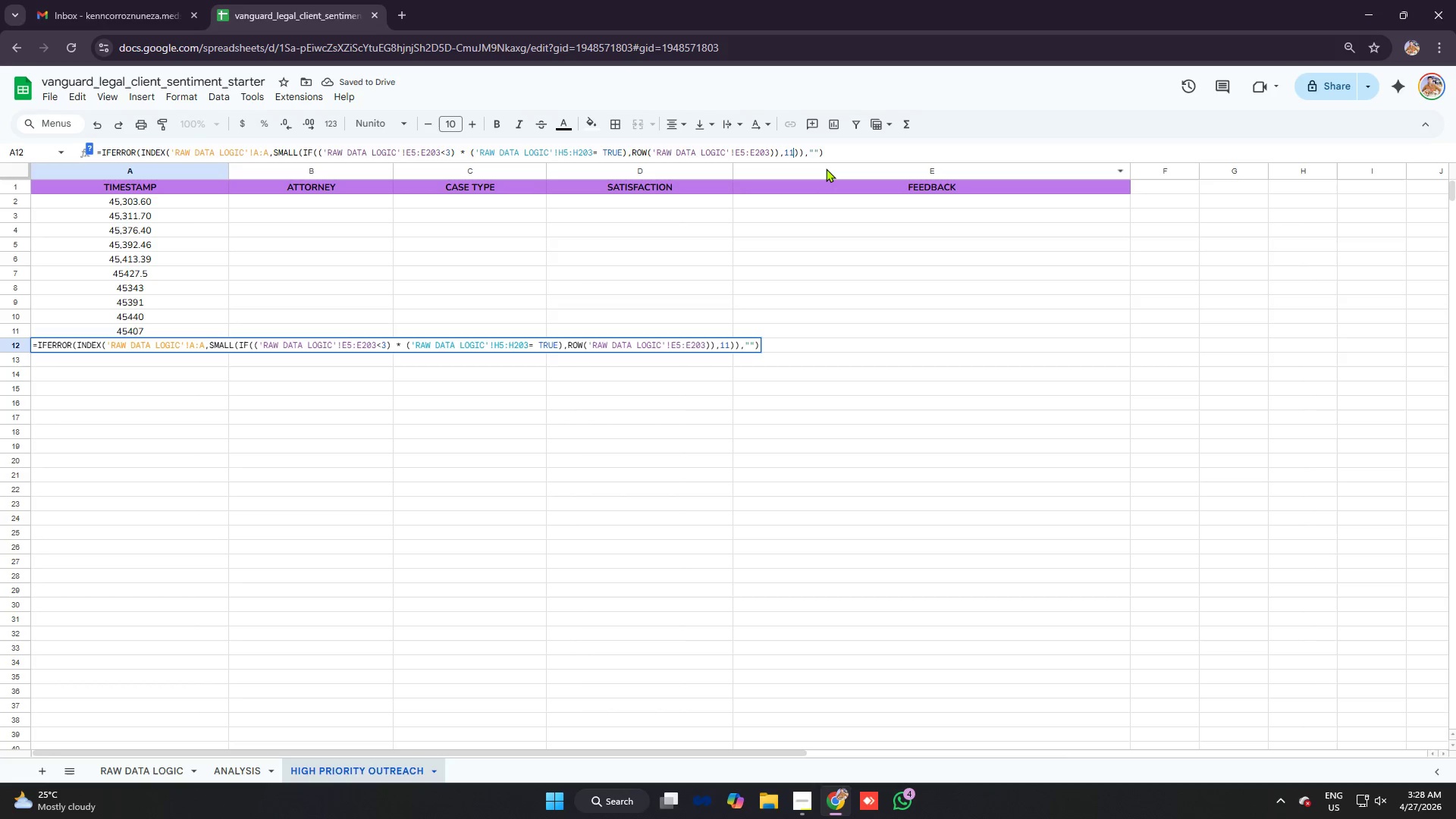 
key(Enter)
 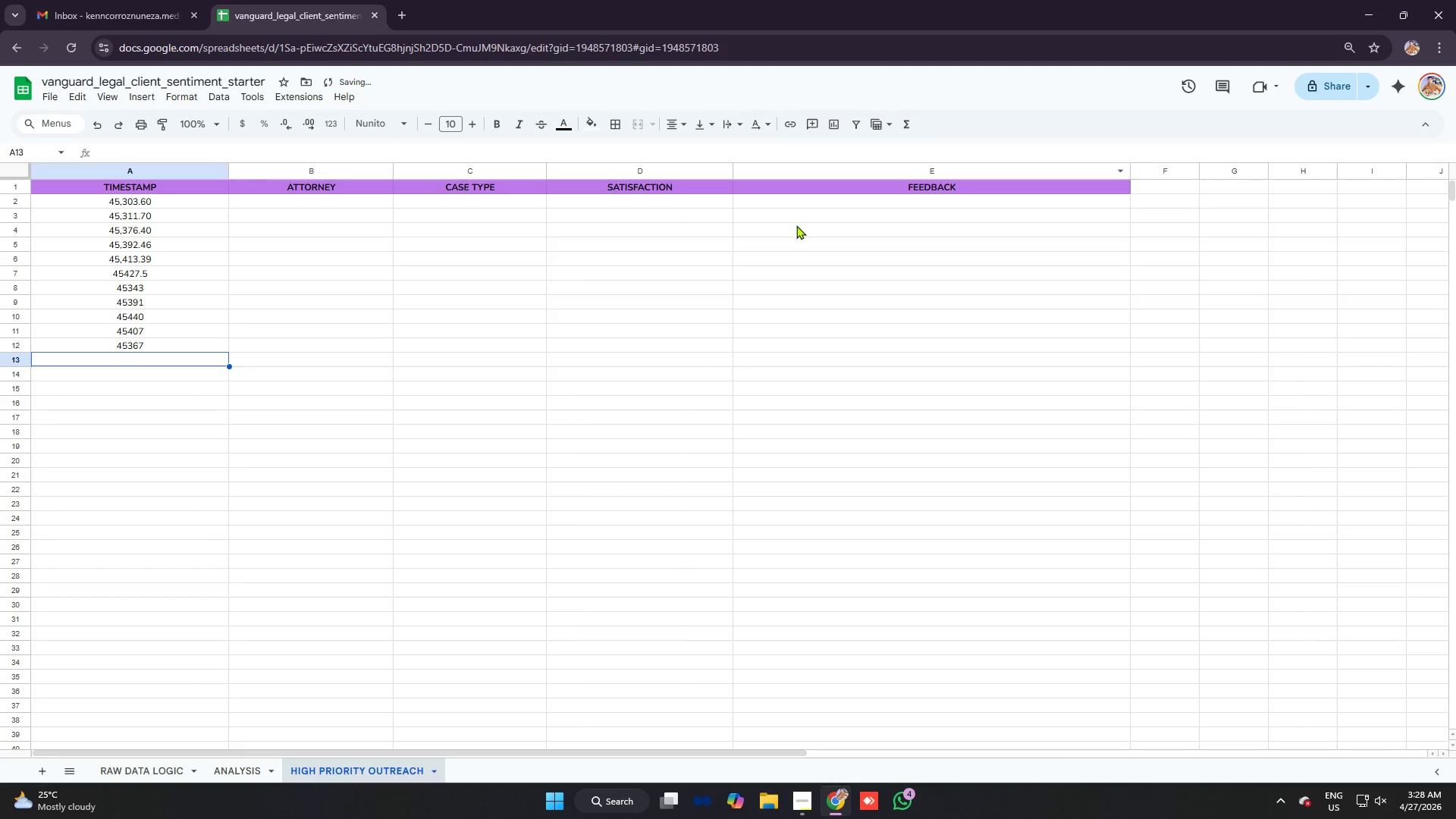 
key(Control+V)
 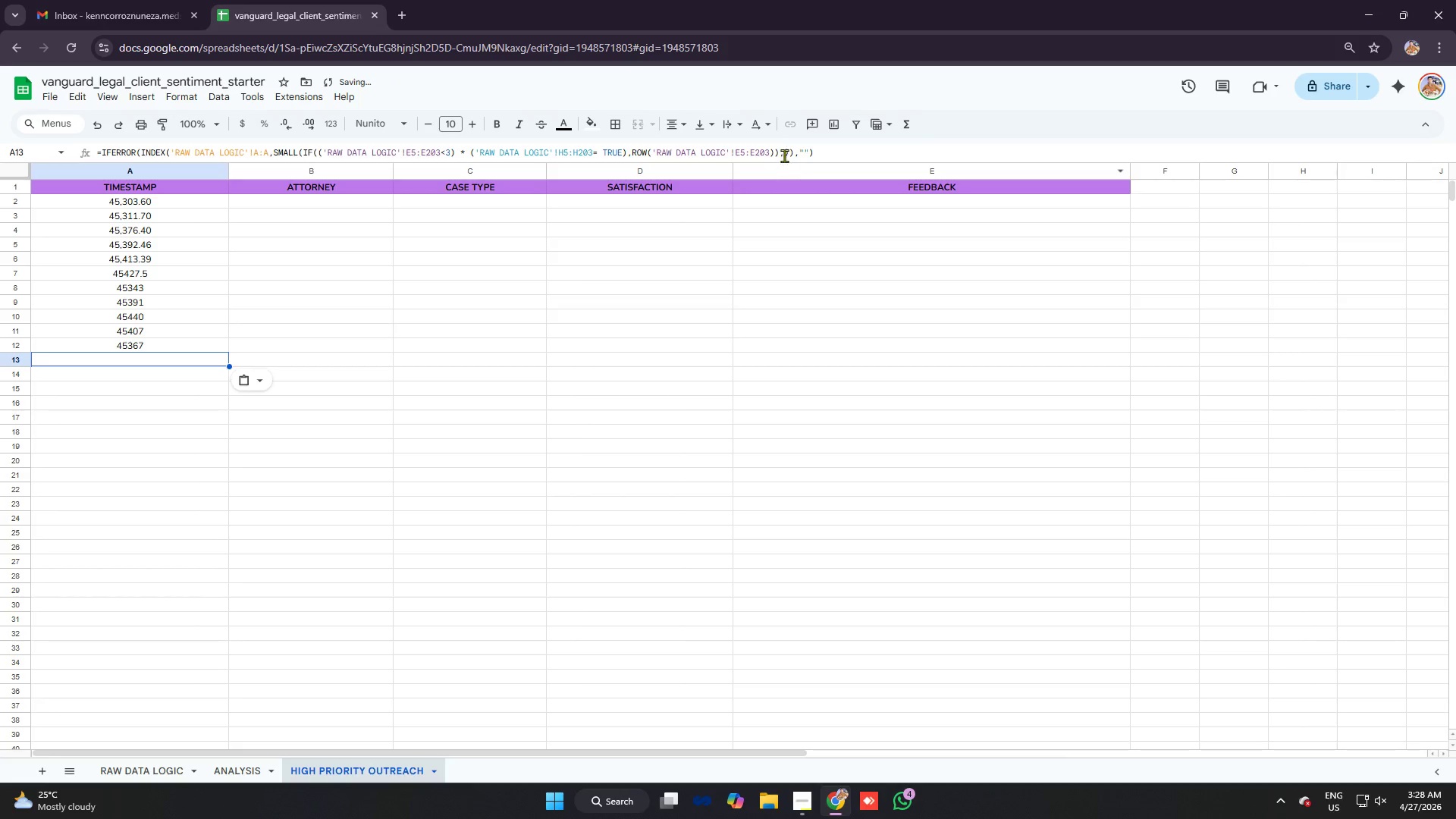 
left_click([784, 153])
 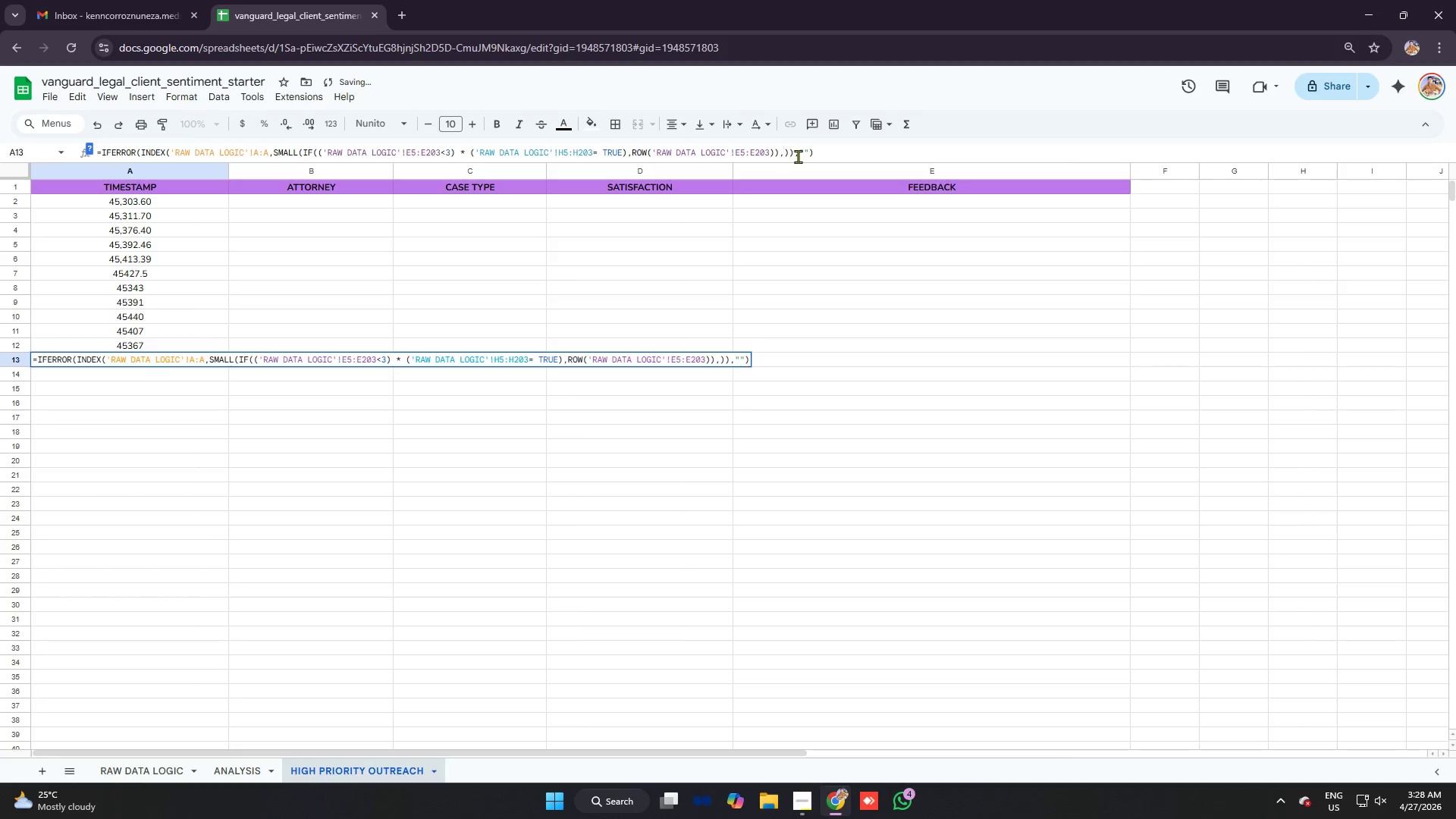 
type(12)
 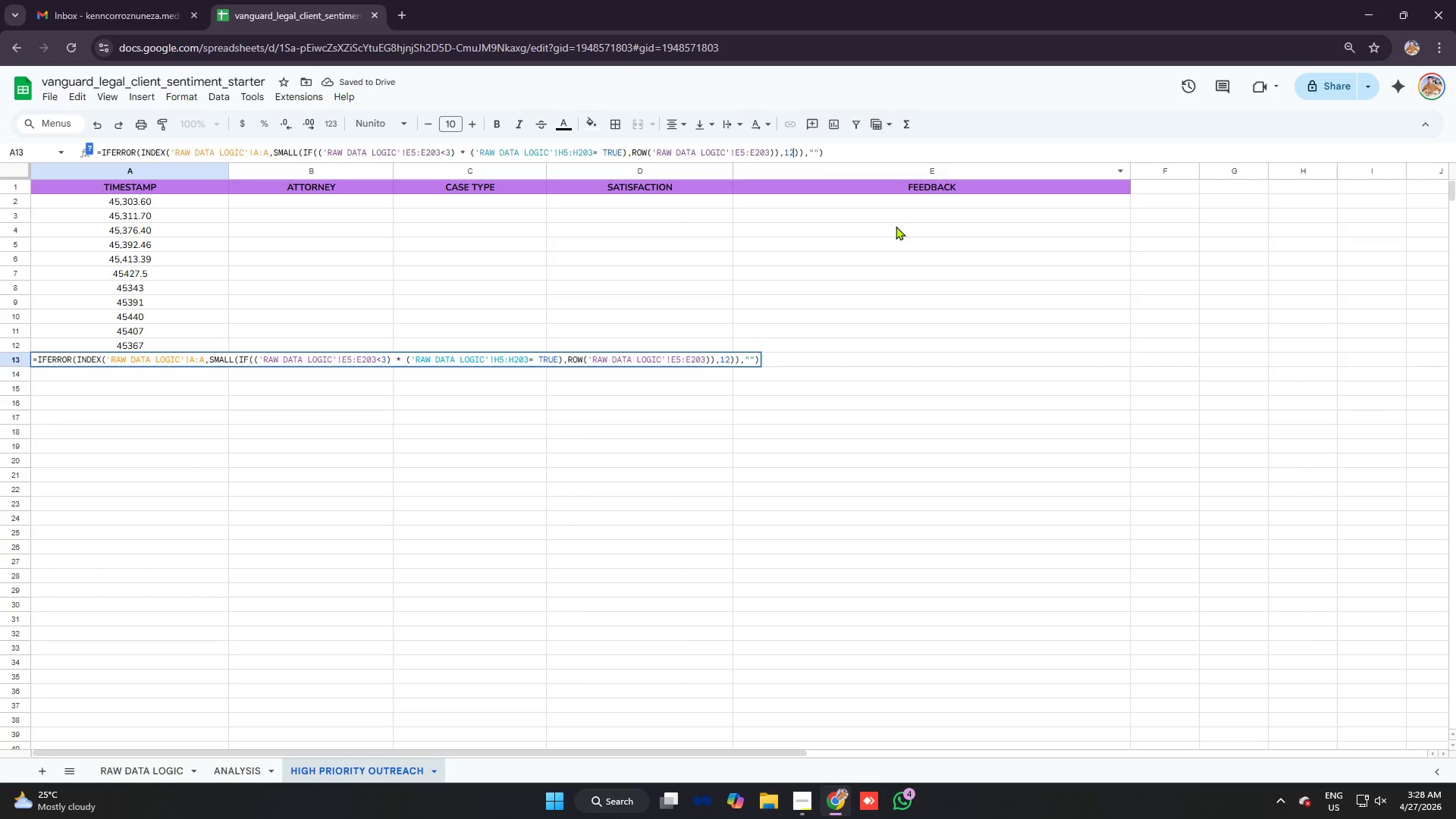 
key(Enter)
 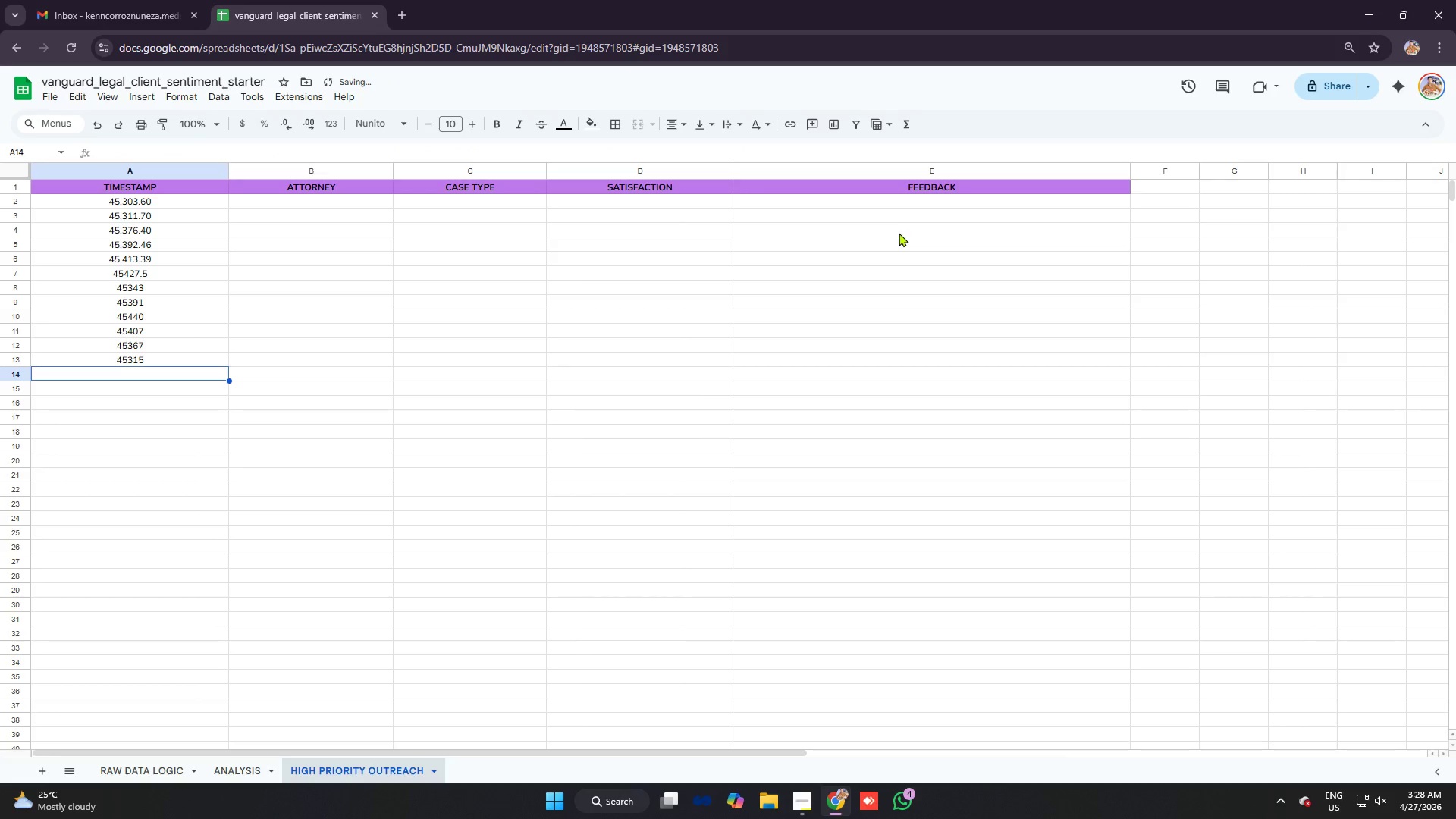 
key(Control+ControlLeft)
 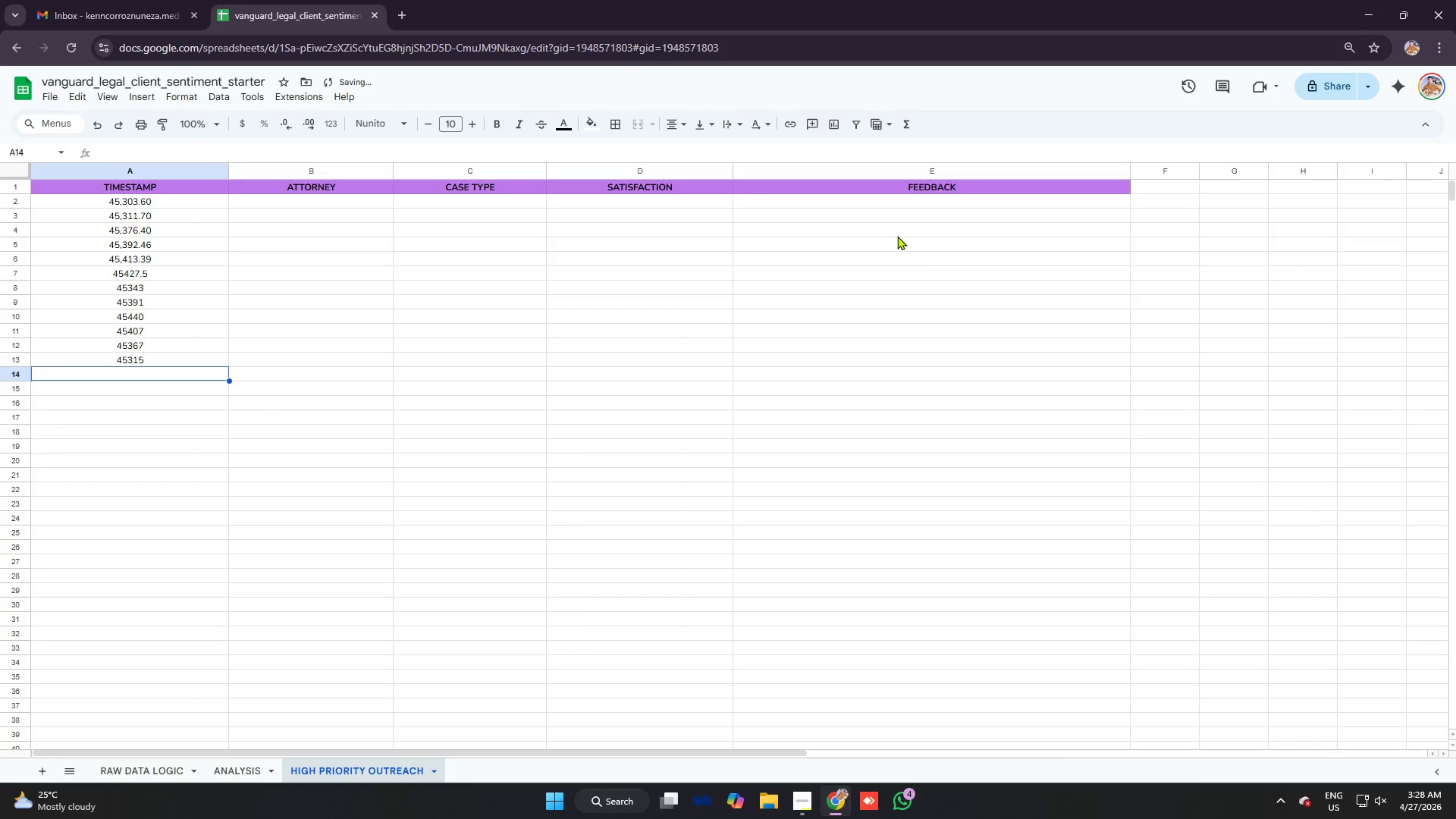 
key(Control+V)
 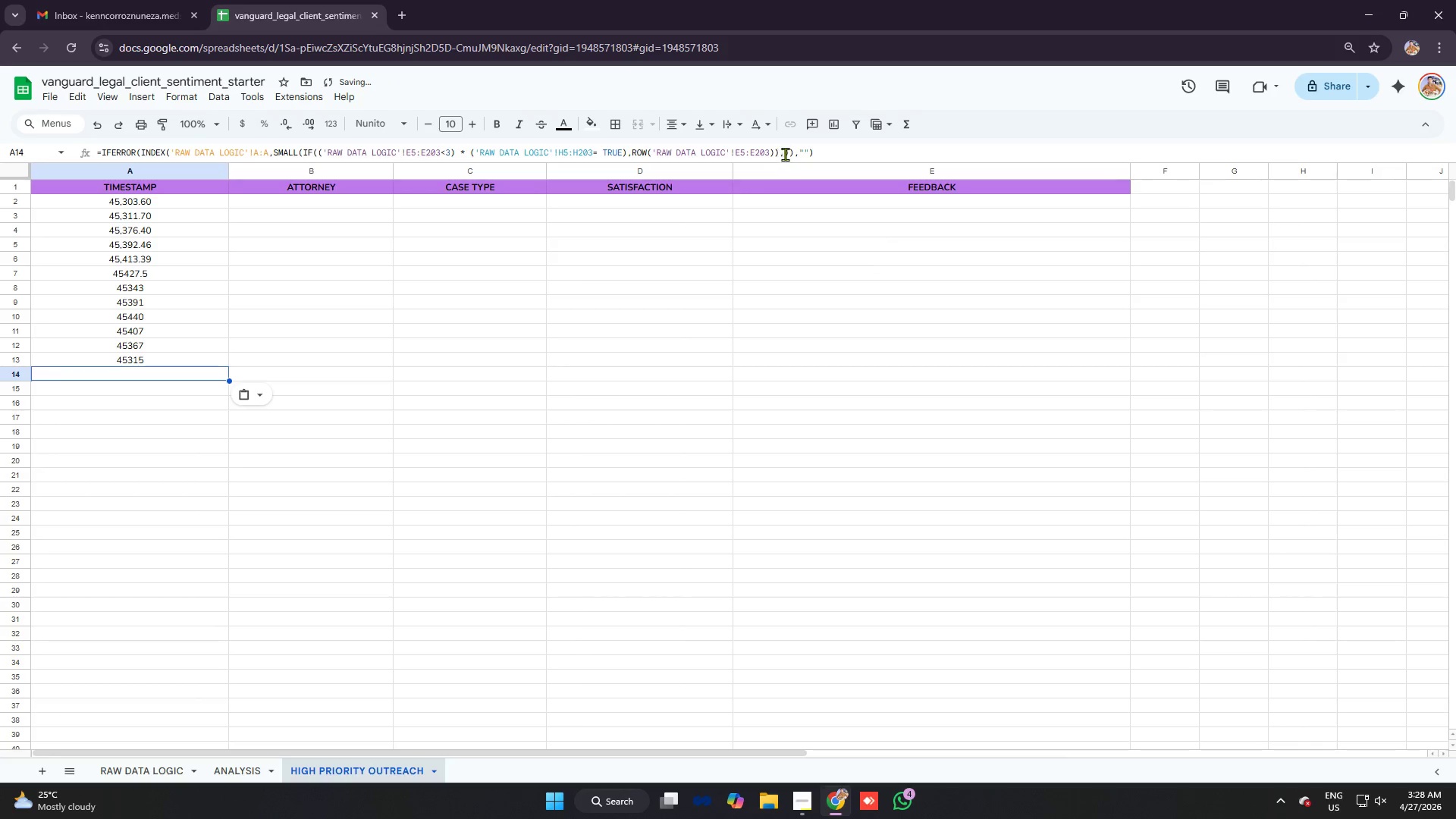 
left_click([782, 153])
 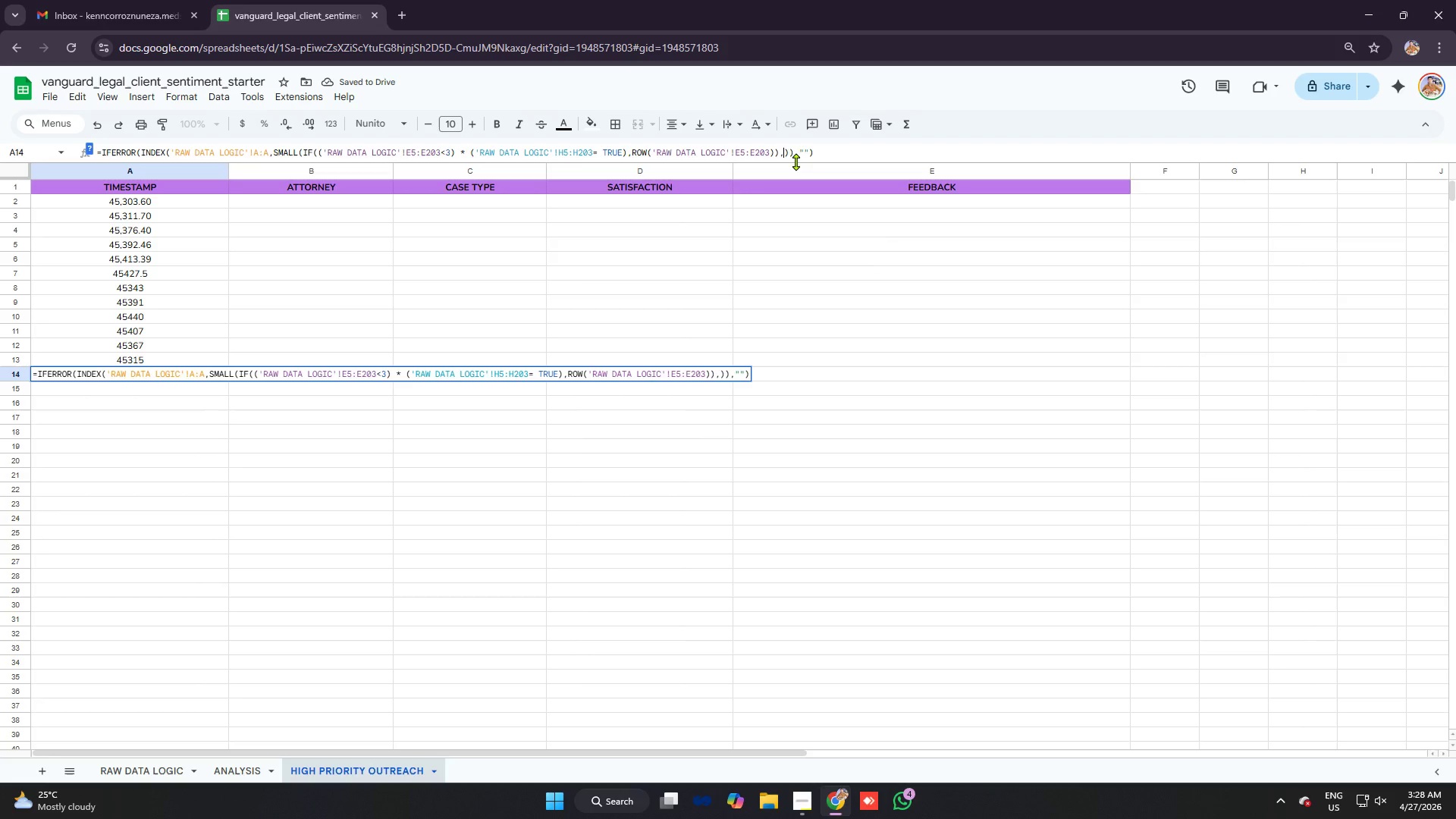 
type(13)
 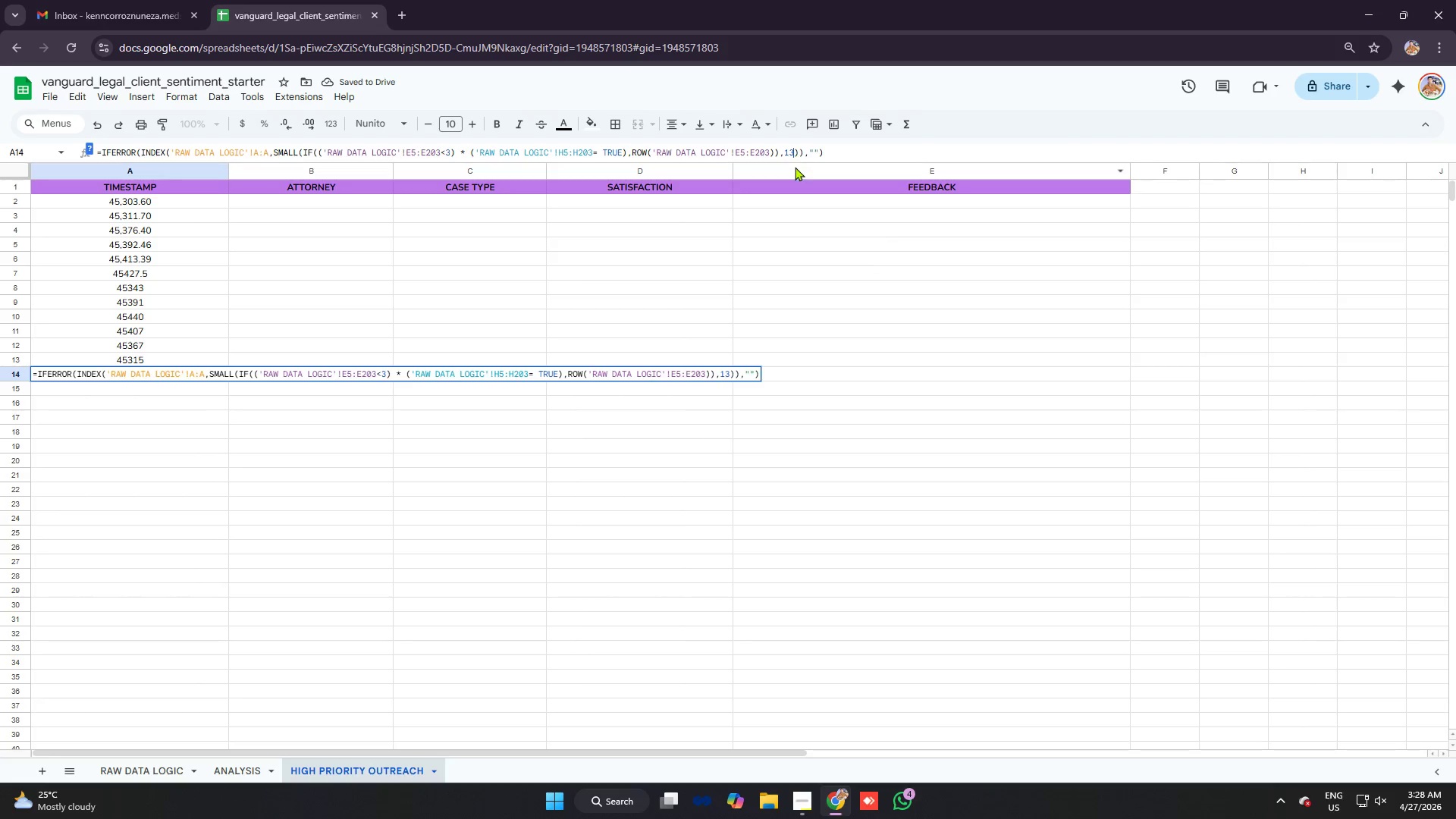 
key(Enter)
 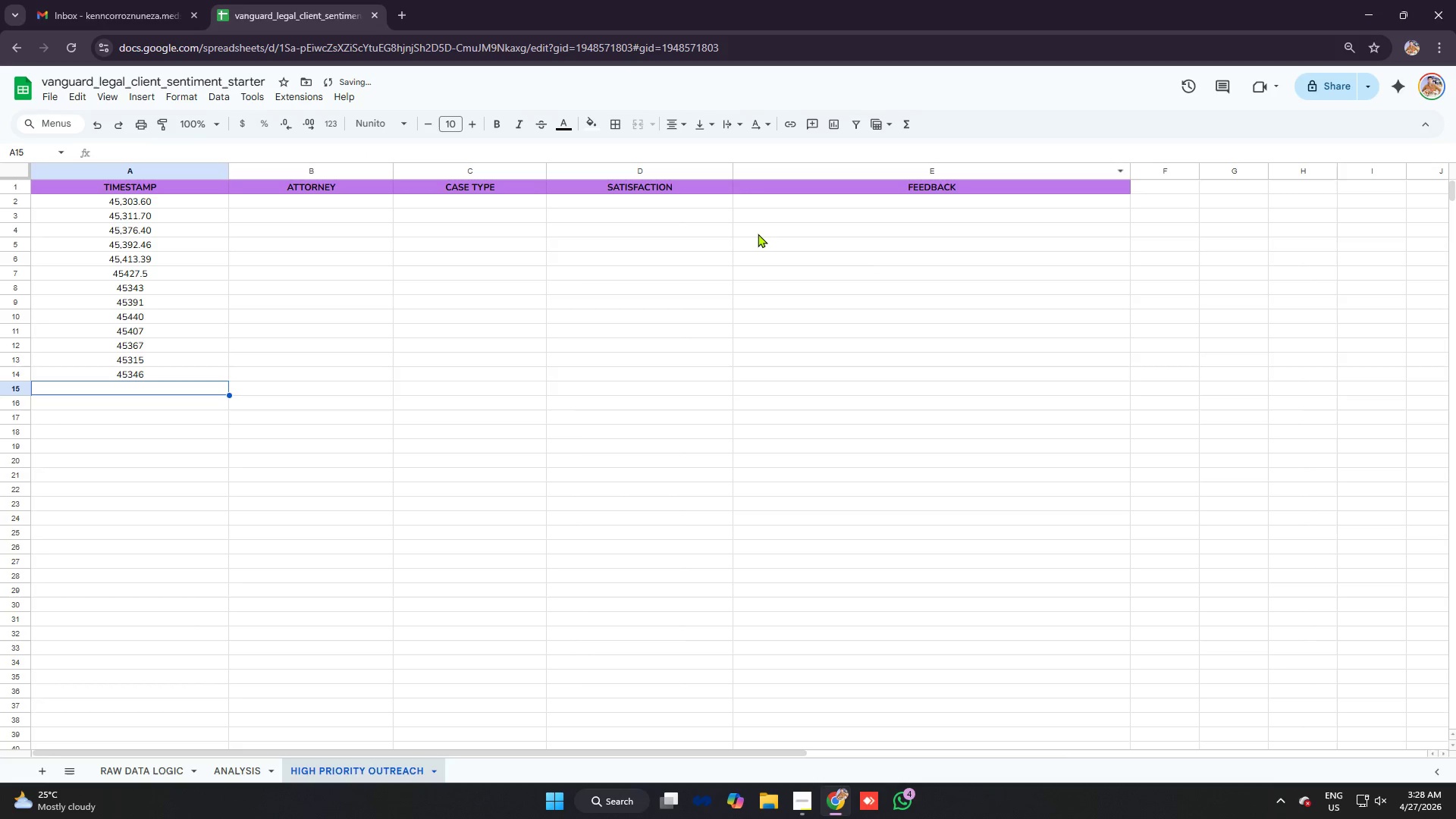 
key(Control+ControlLeft)
 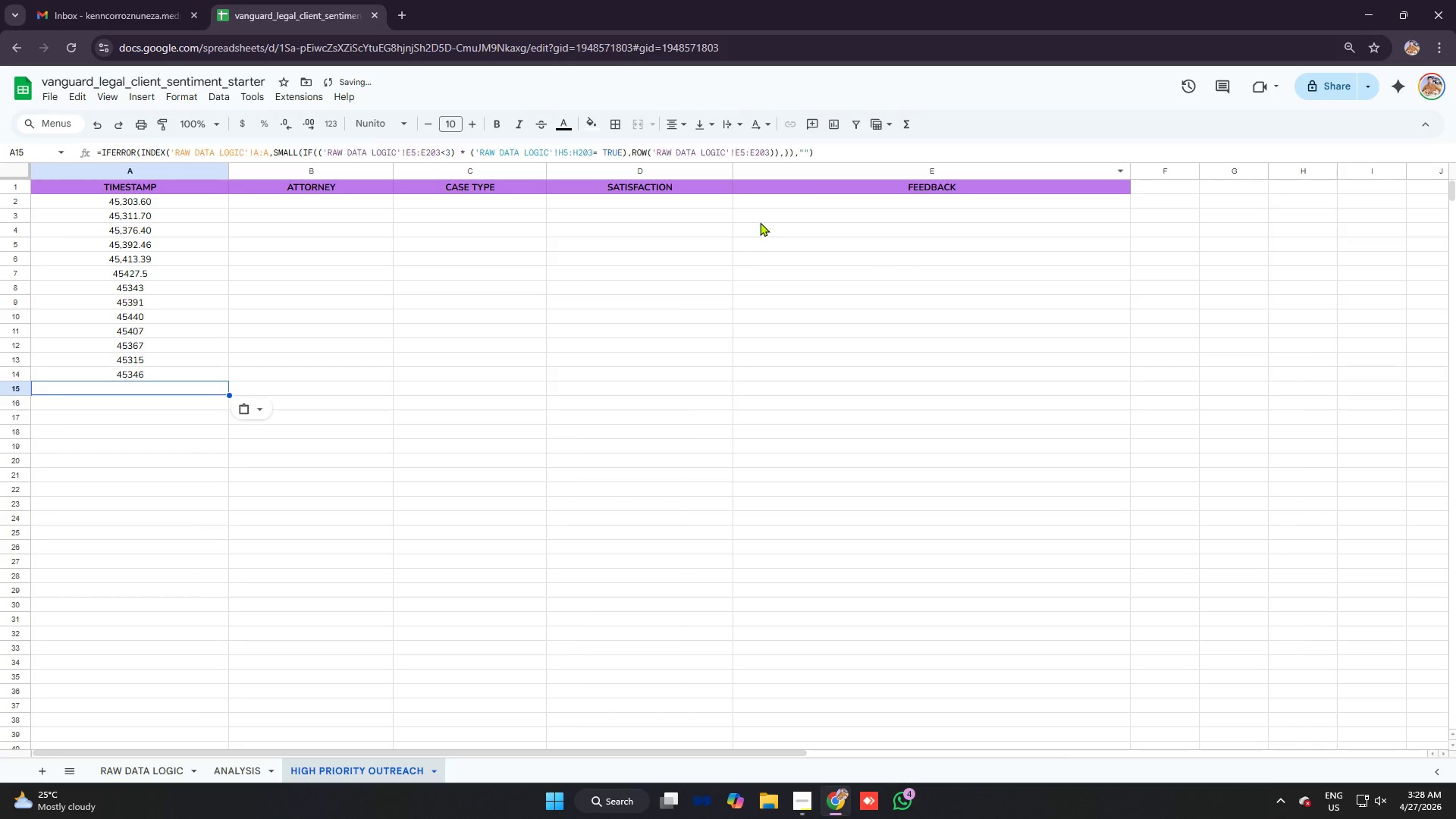 
key(Control+V)
 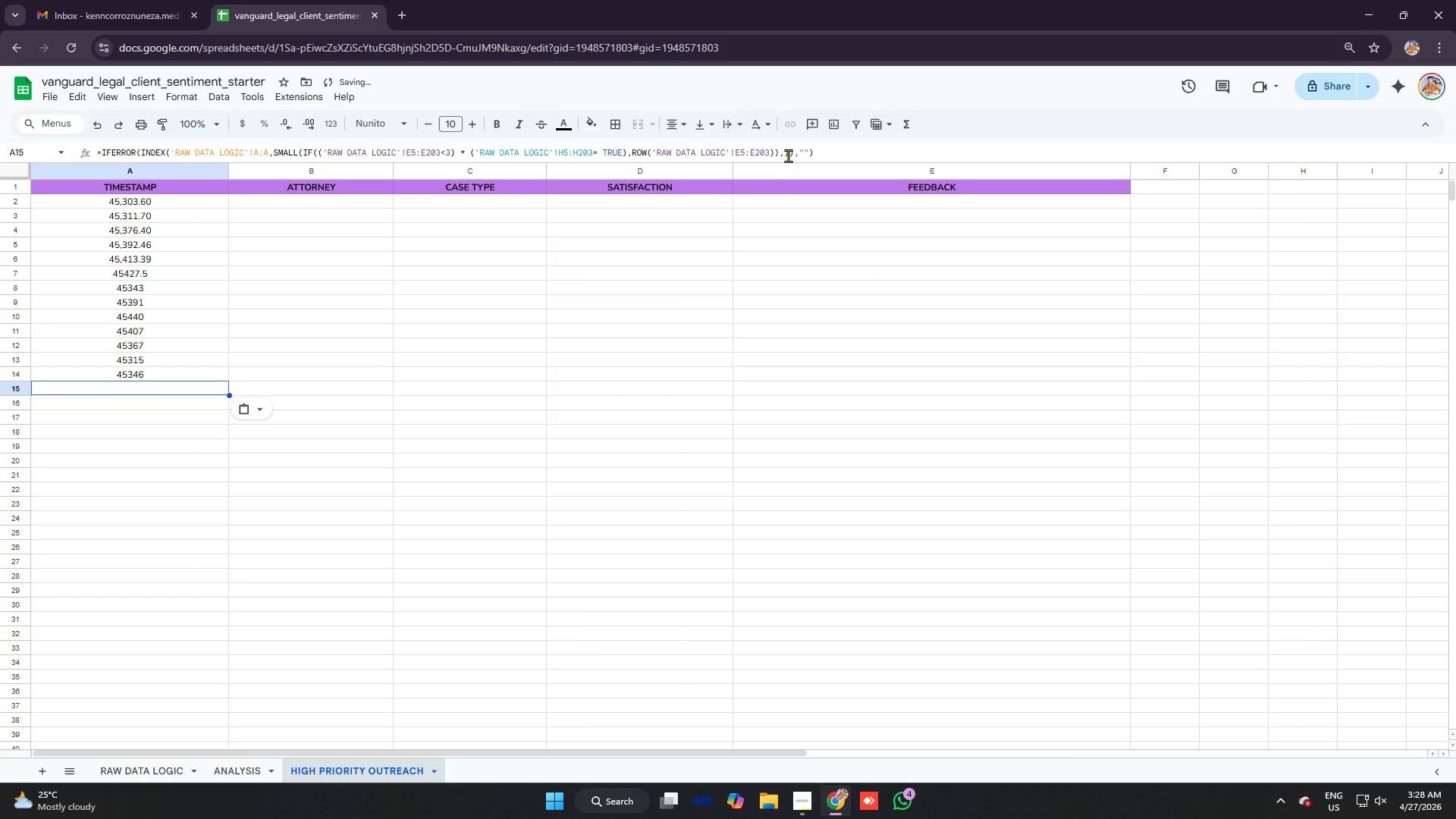 
left_click([784, 154])
 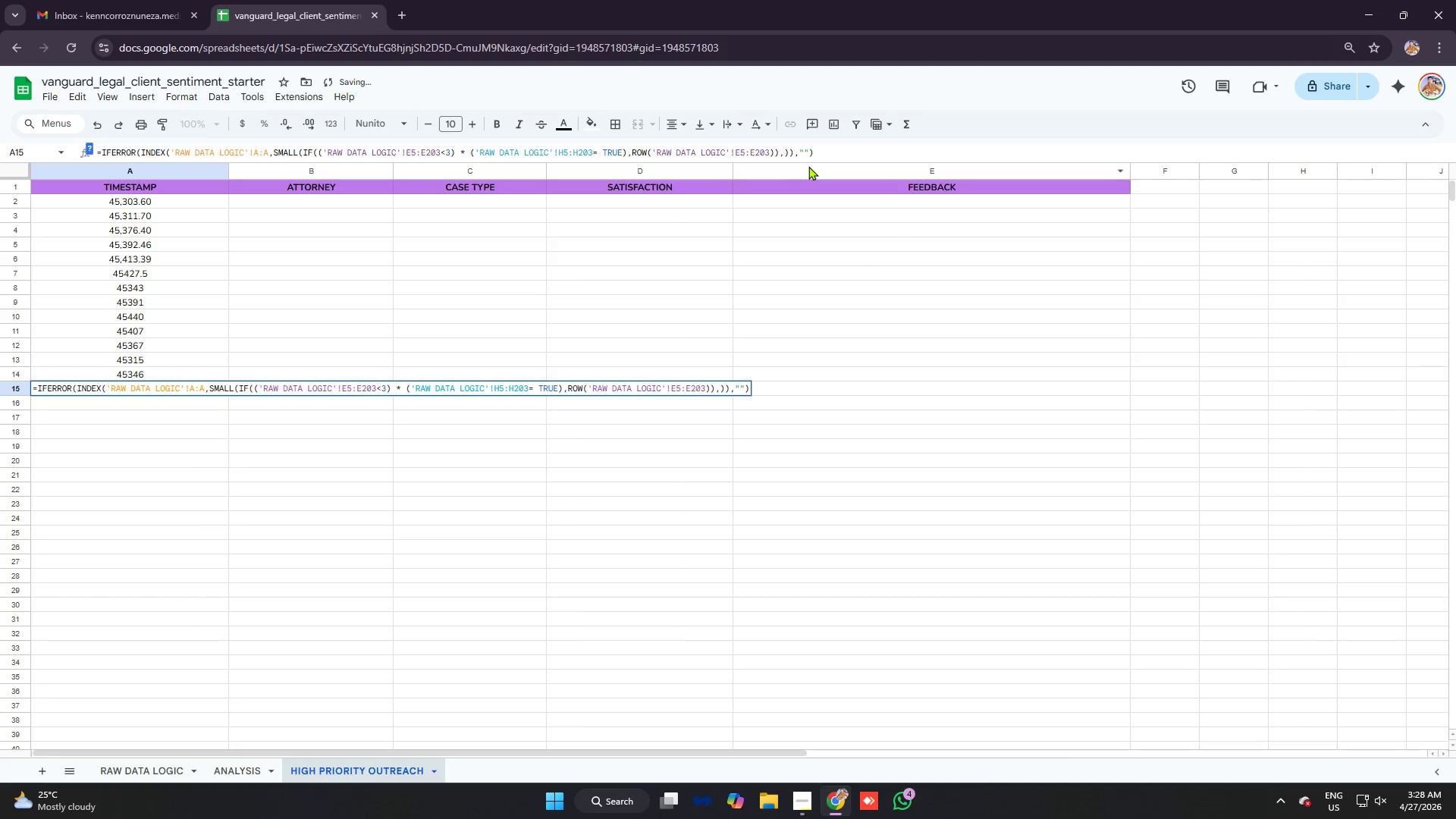 
type(14)
 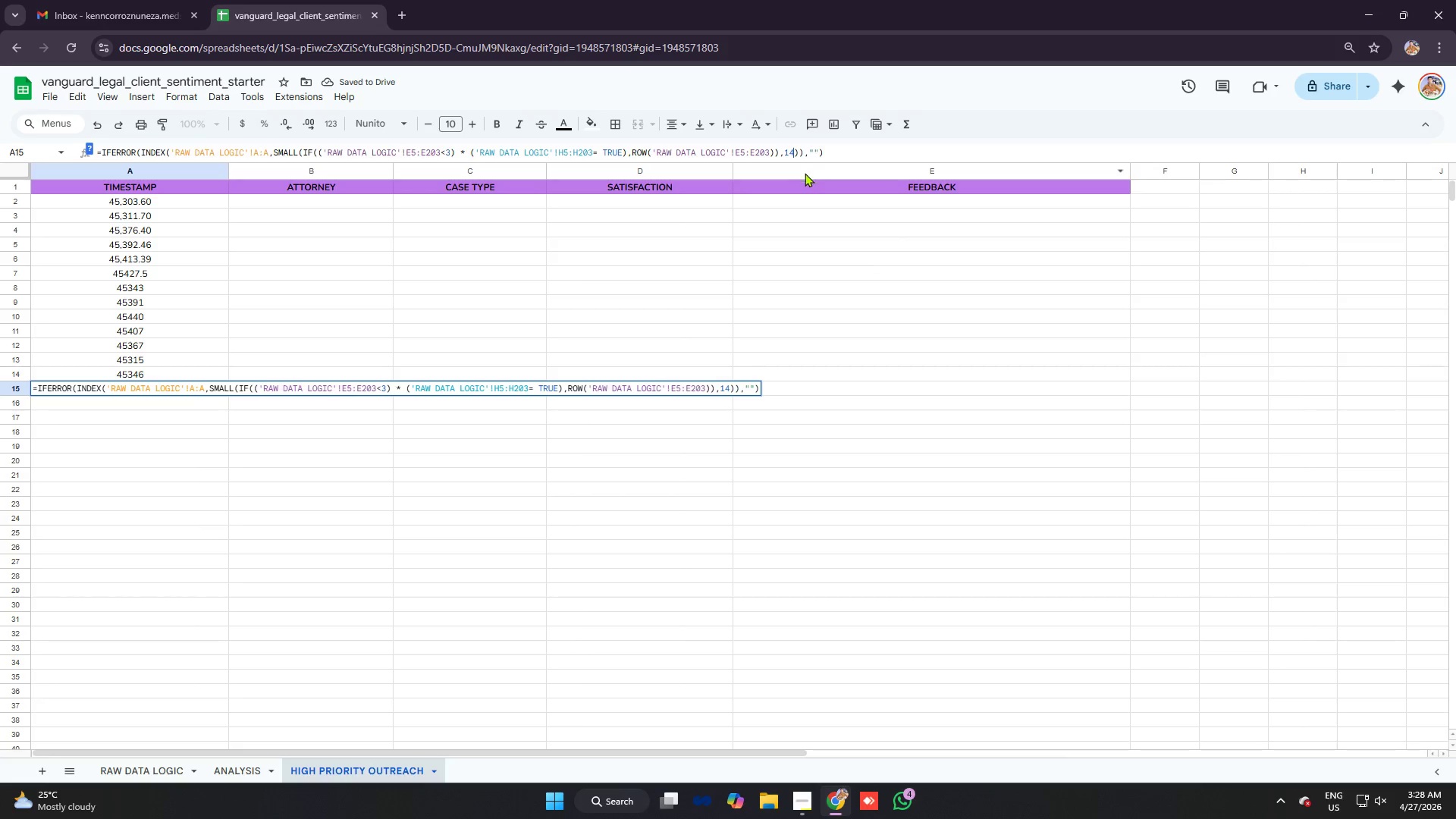 
key(Enter)
 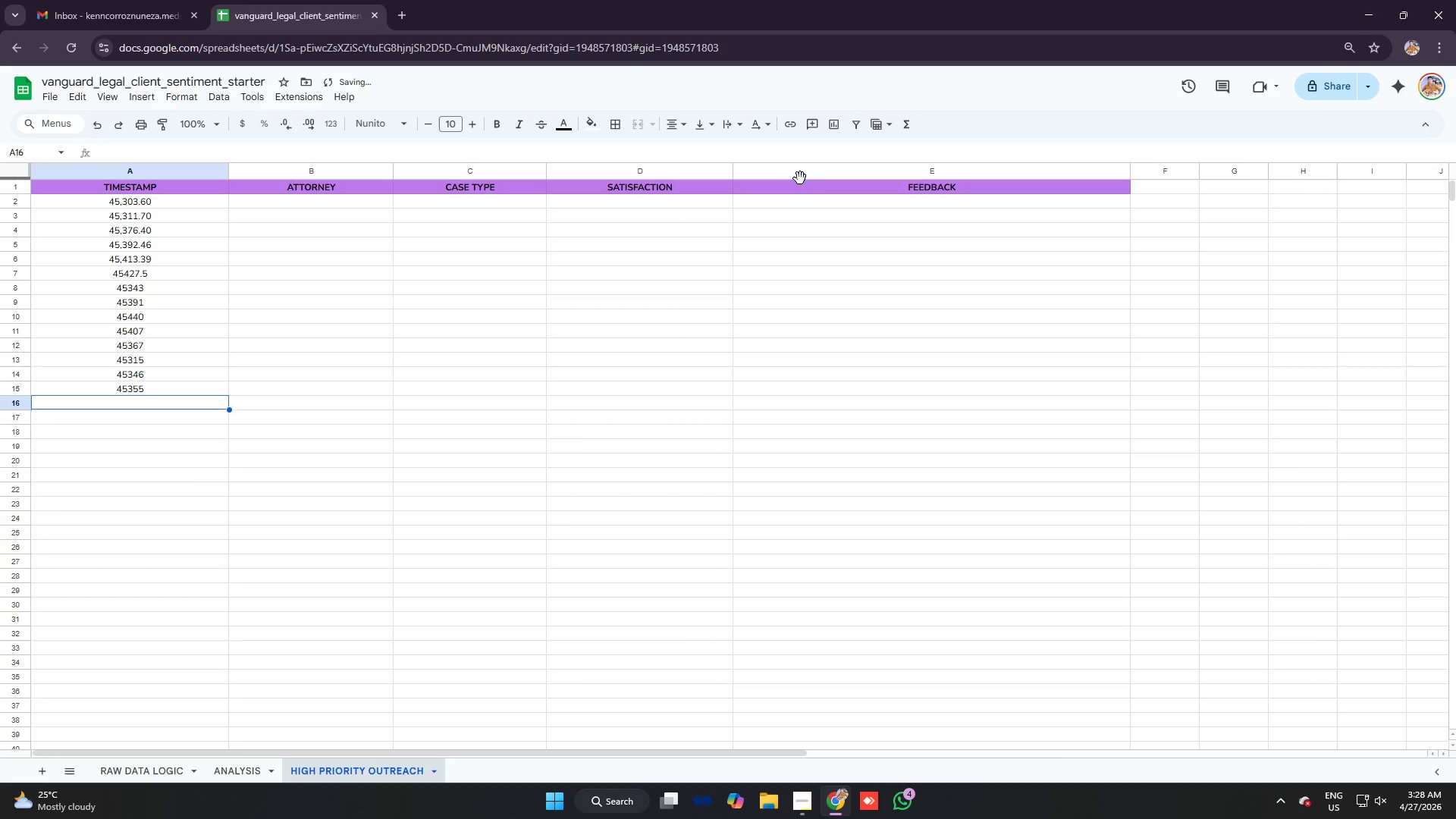 
key(Control+ControlLeft)
 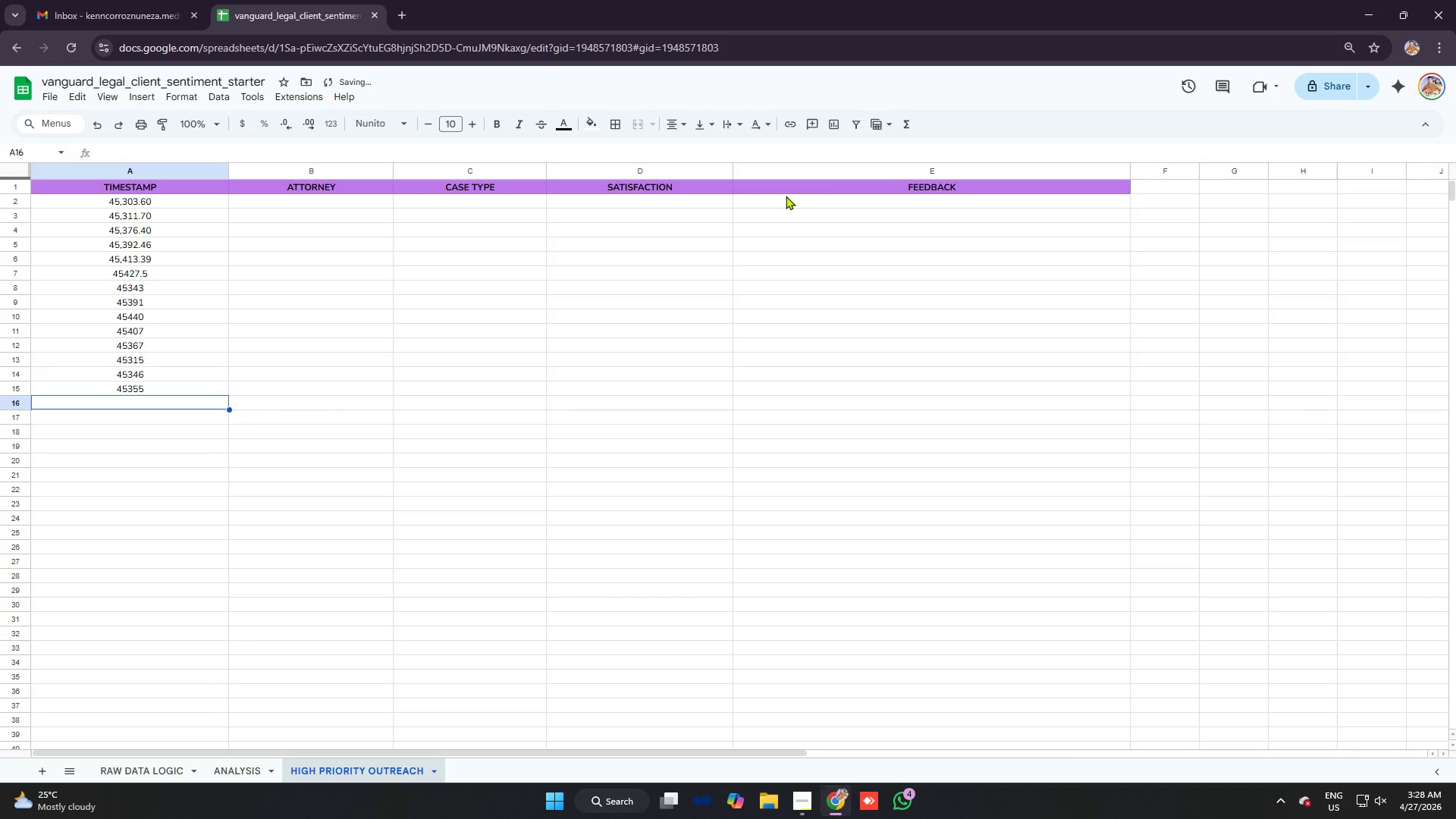 
key(Control+V)
 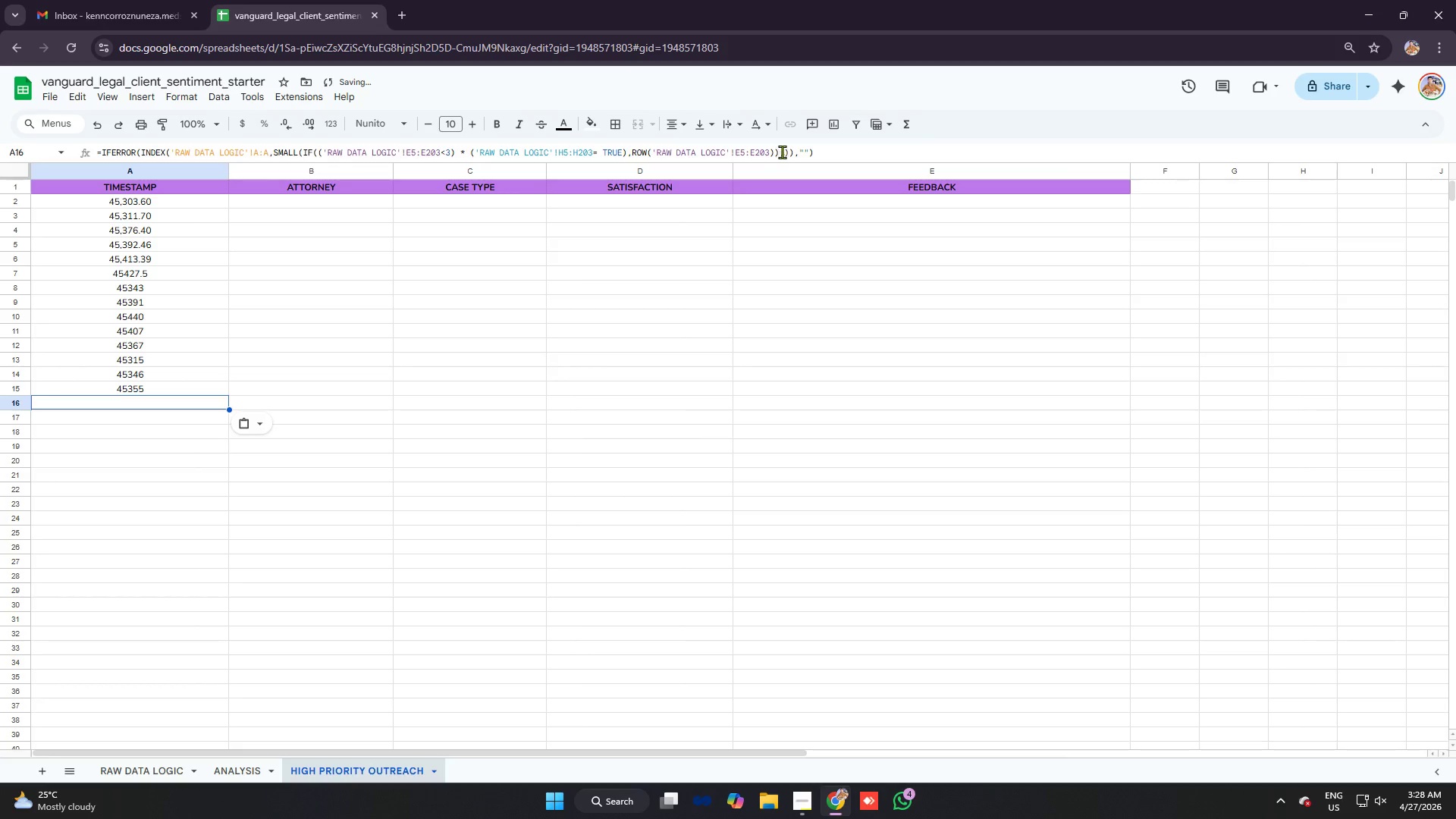 
left_click([783, 152])
 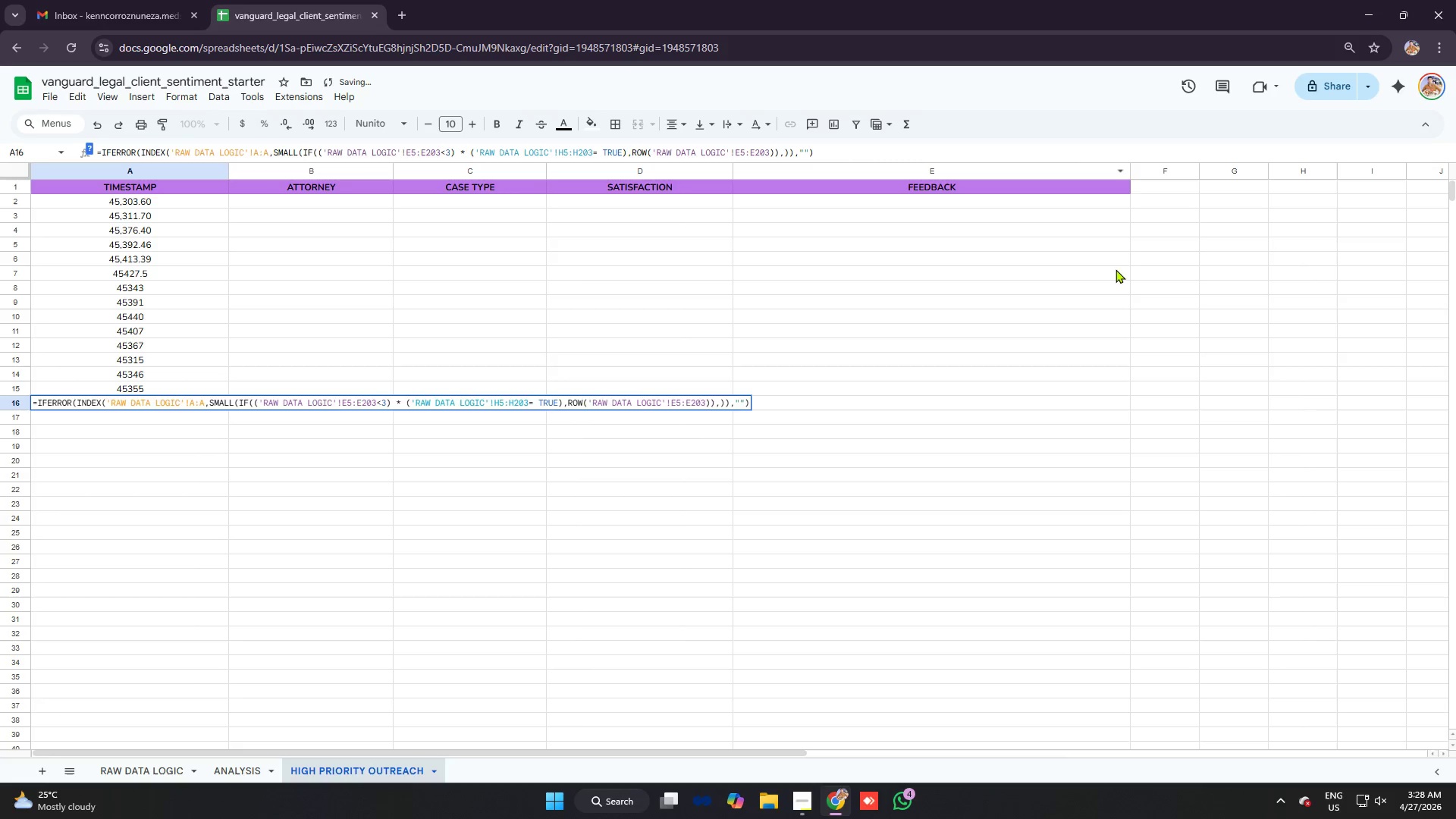 
type(15)
 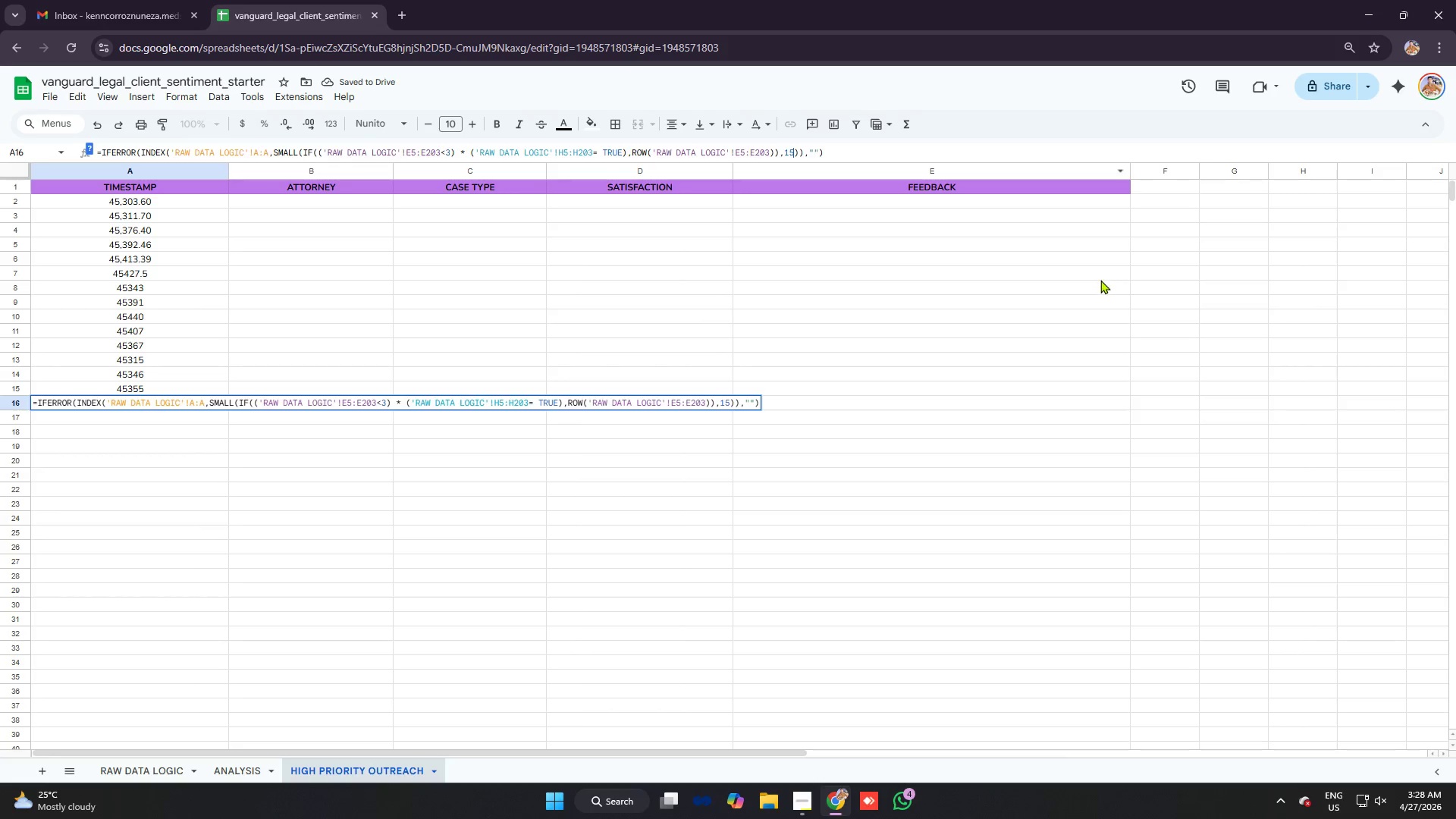 
key(Enter)
 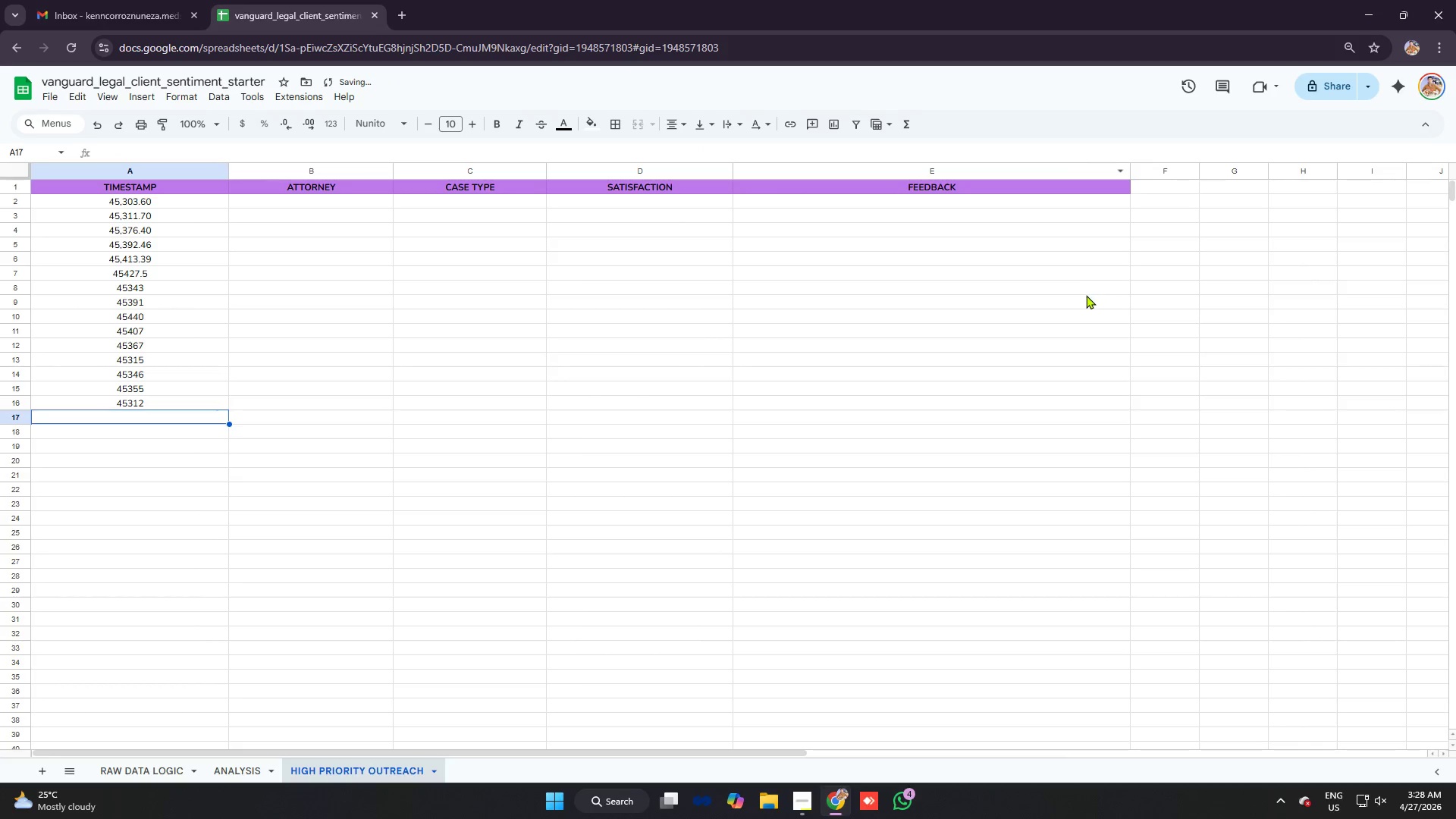 
key(Control+V)
 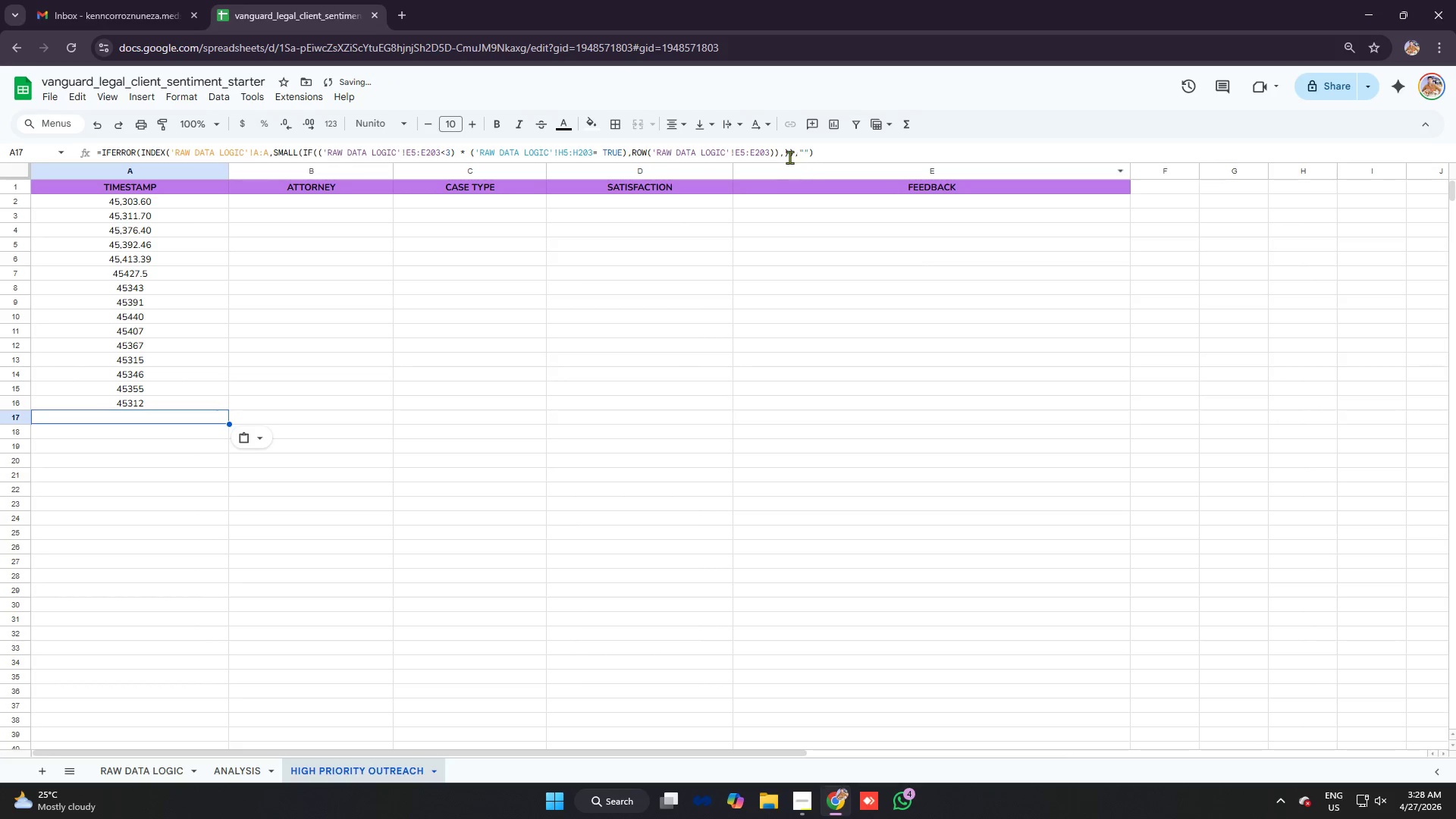 
left_click([786, 155])
 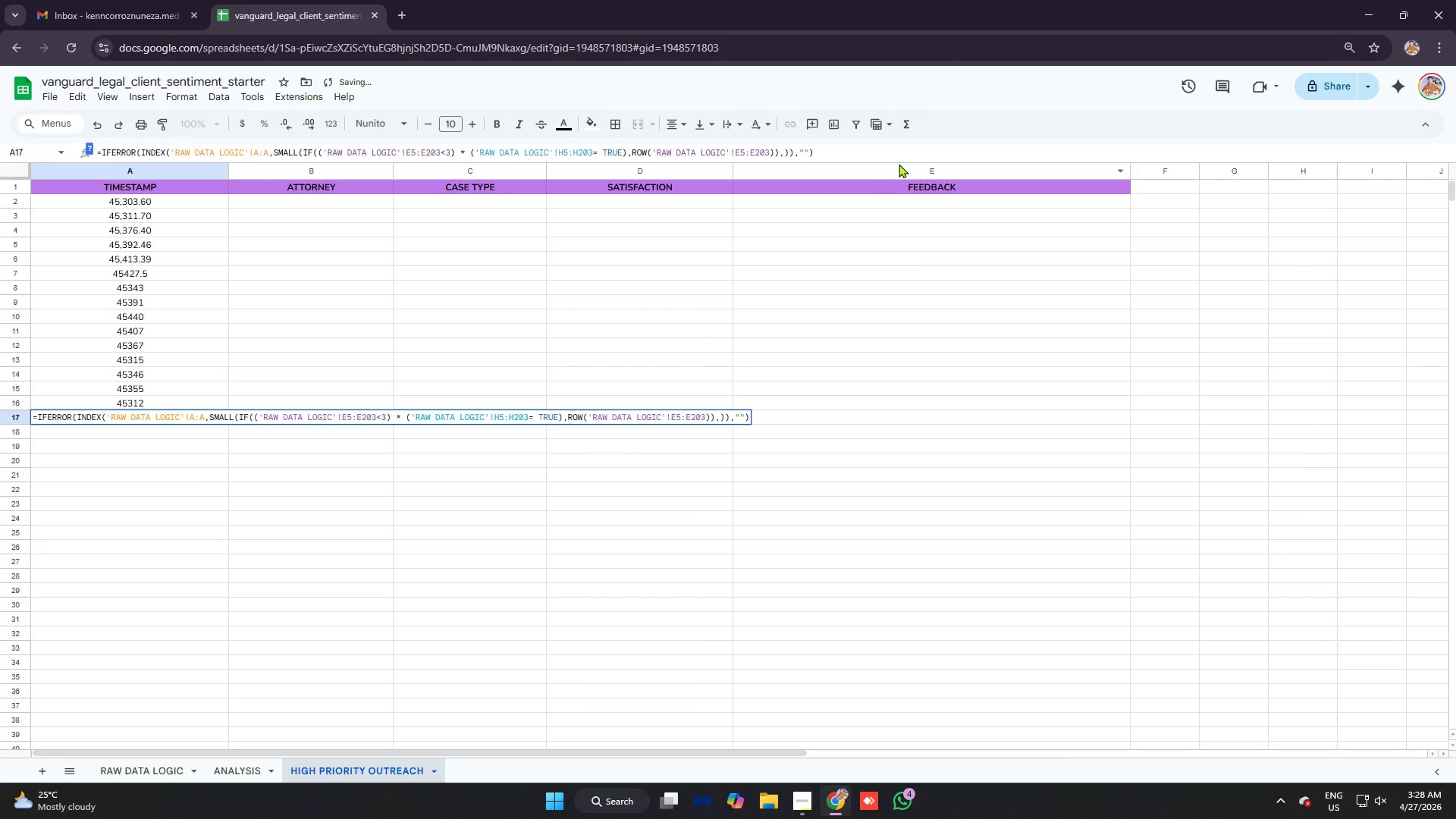 
type(16)
 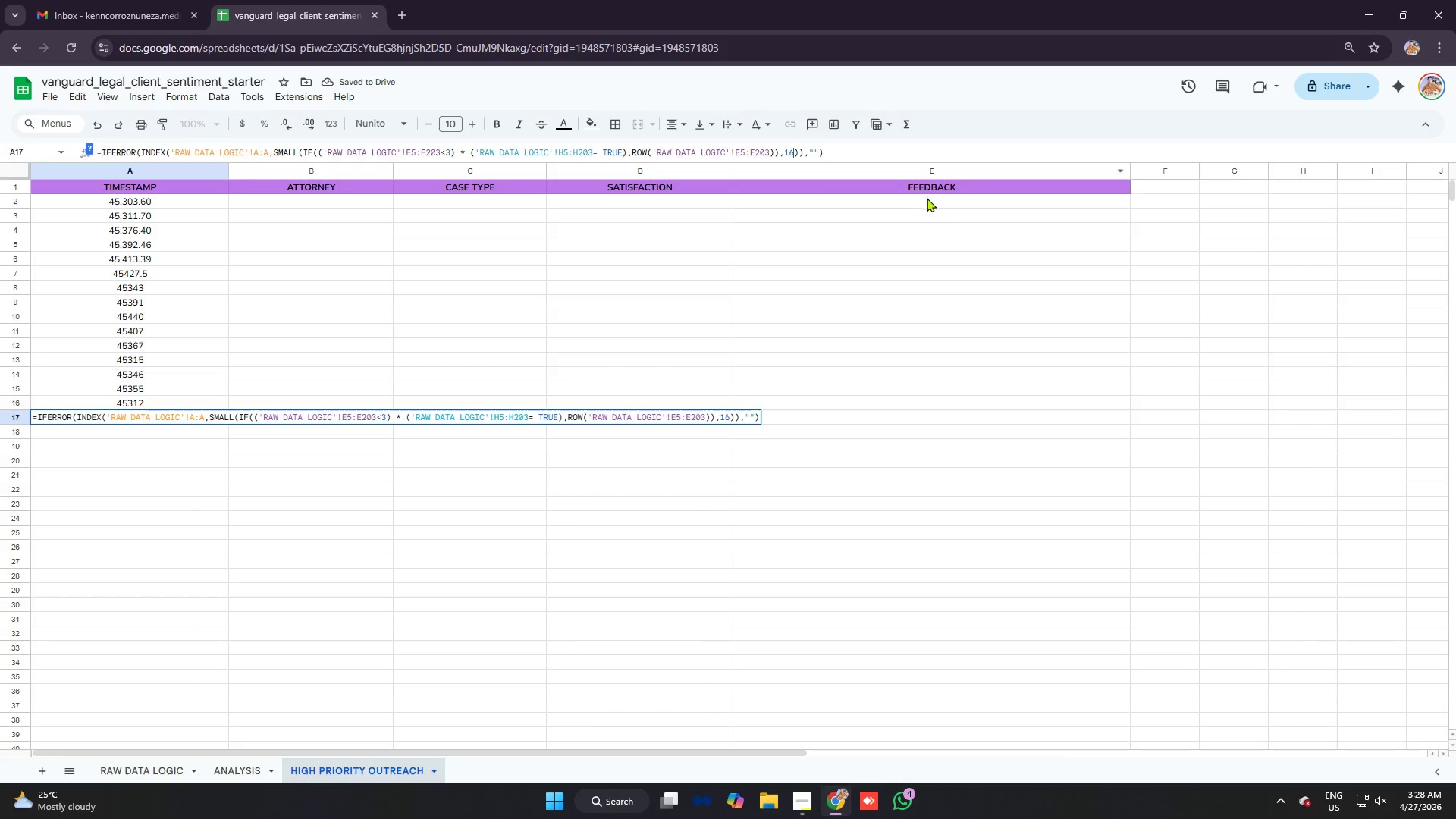 
key(Enter)
 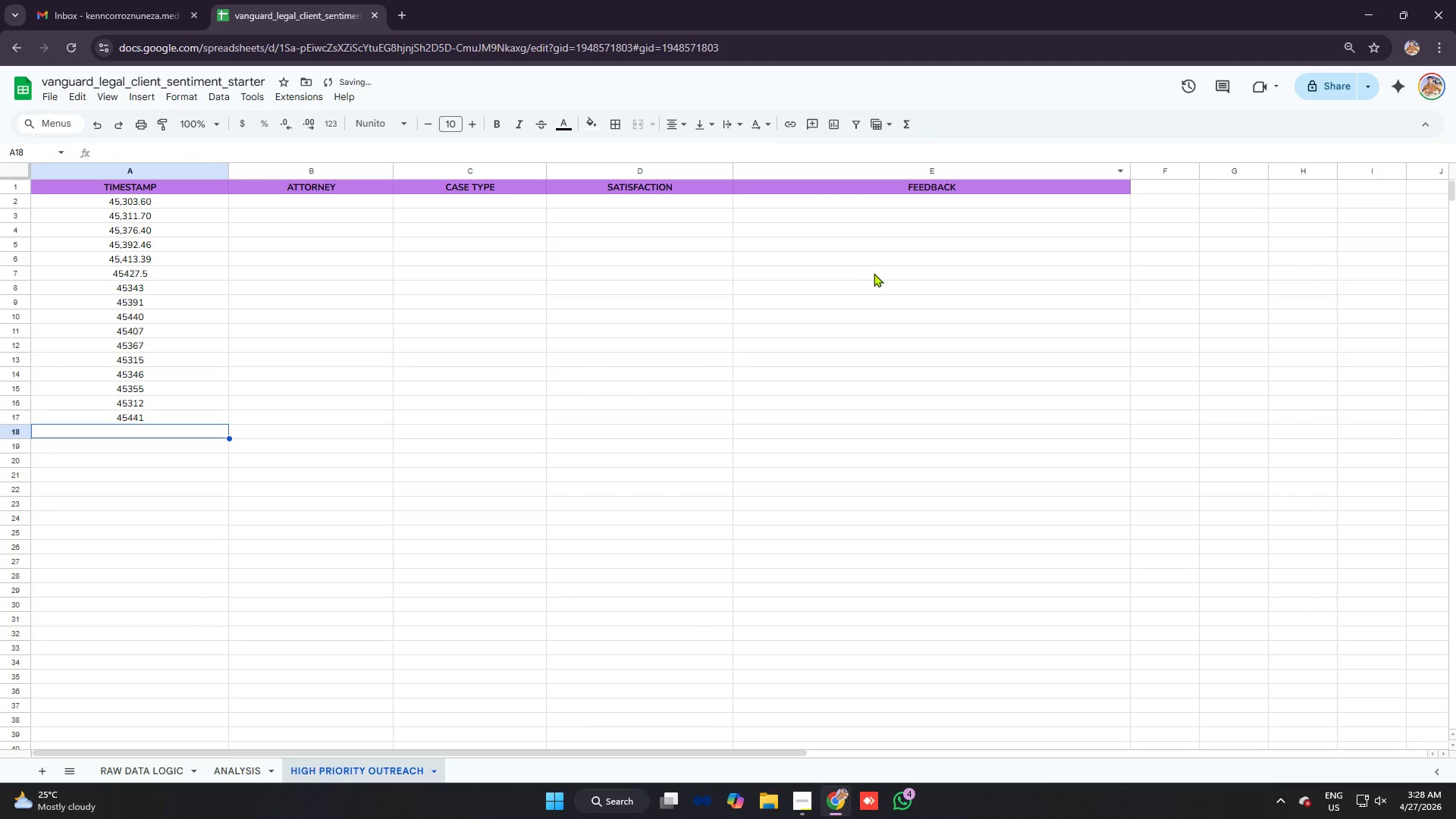 
key(Control+V)
 